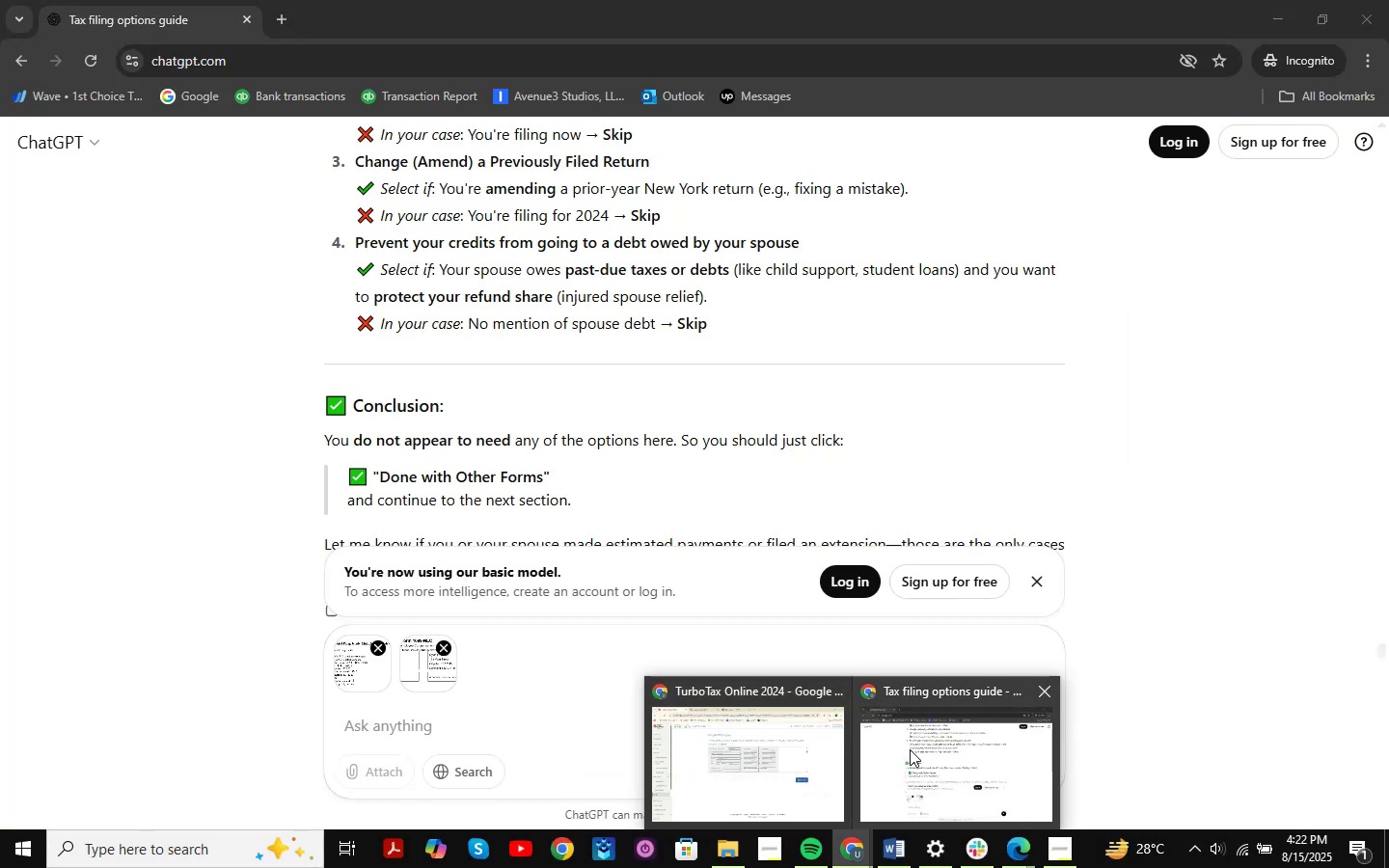 
left_click([1018, 845])
 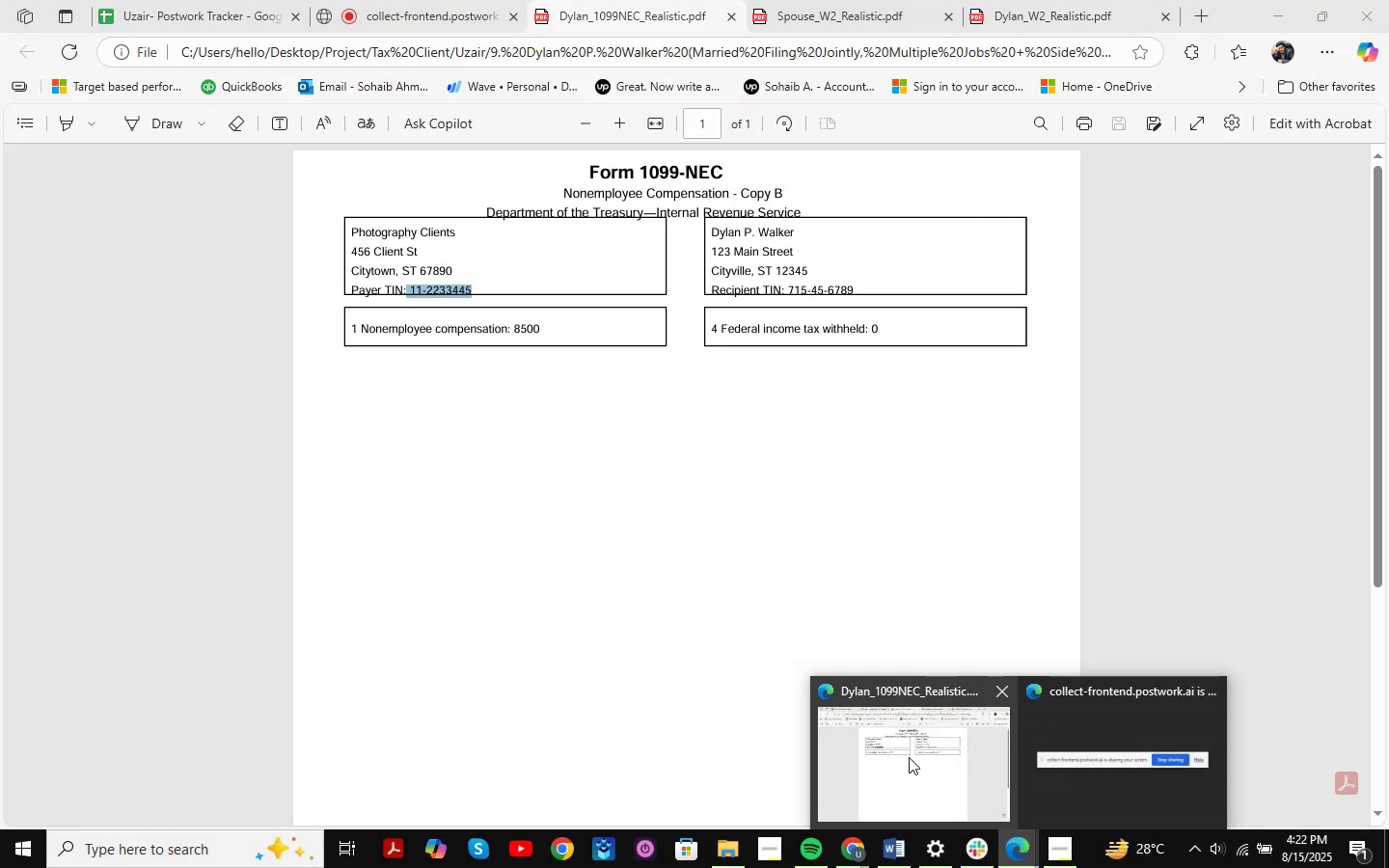 
left_click([909, 757])
 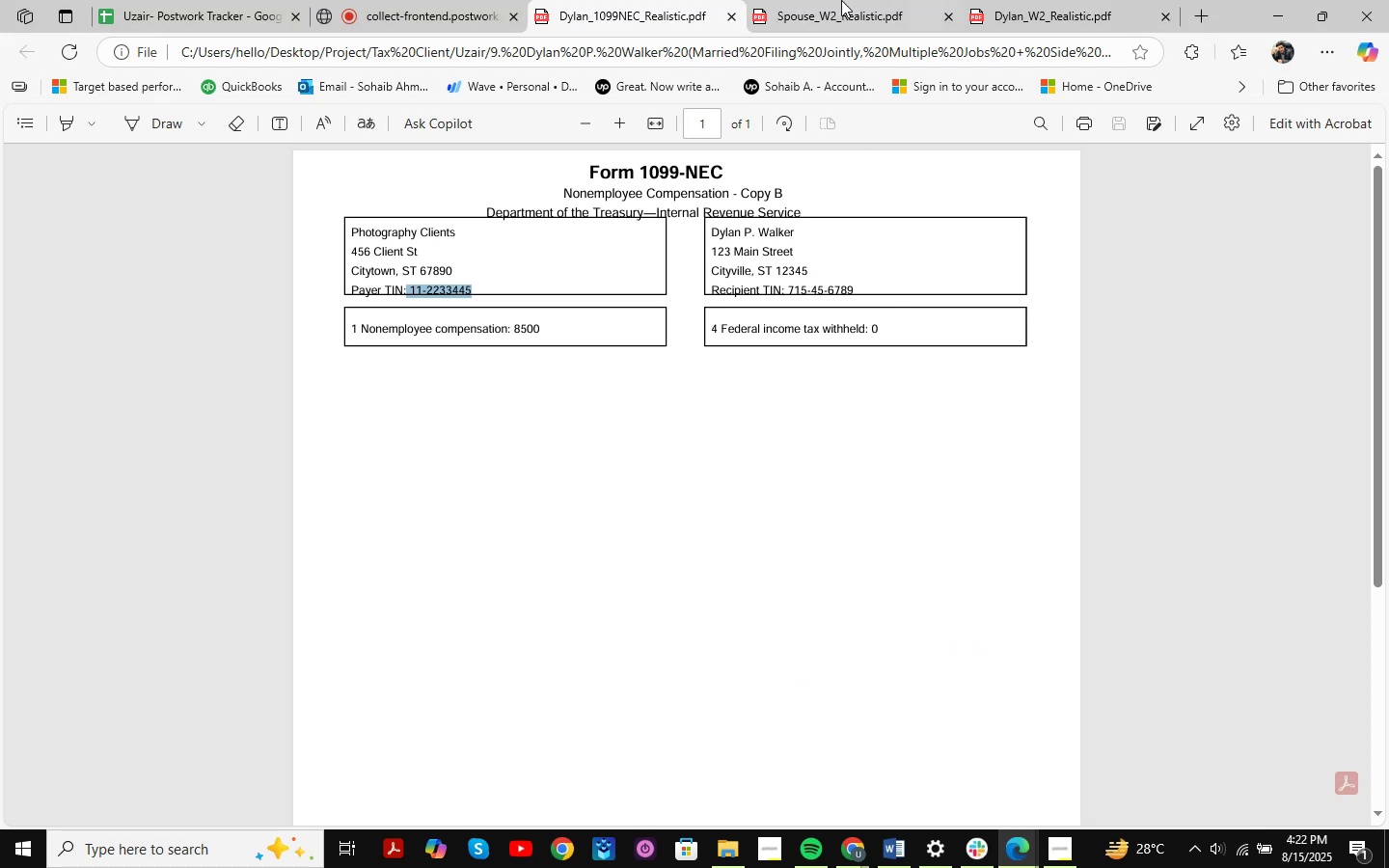 
left_click([835, 0])
 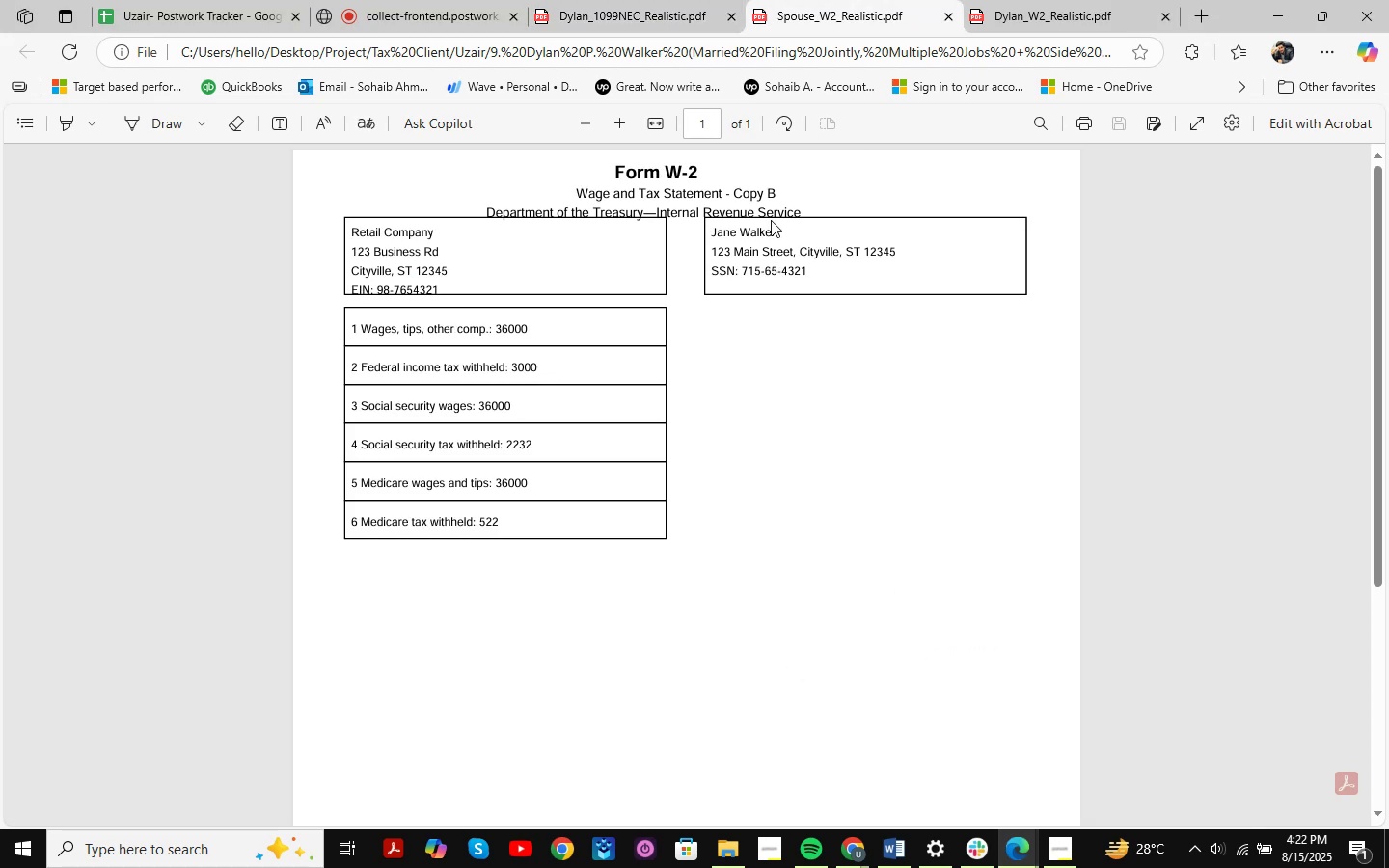 
scroll: coordinate [719, 324], scroll_direction: up, amount: 2.0
 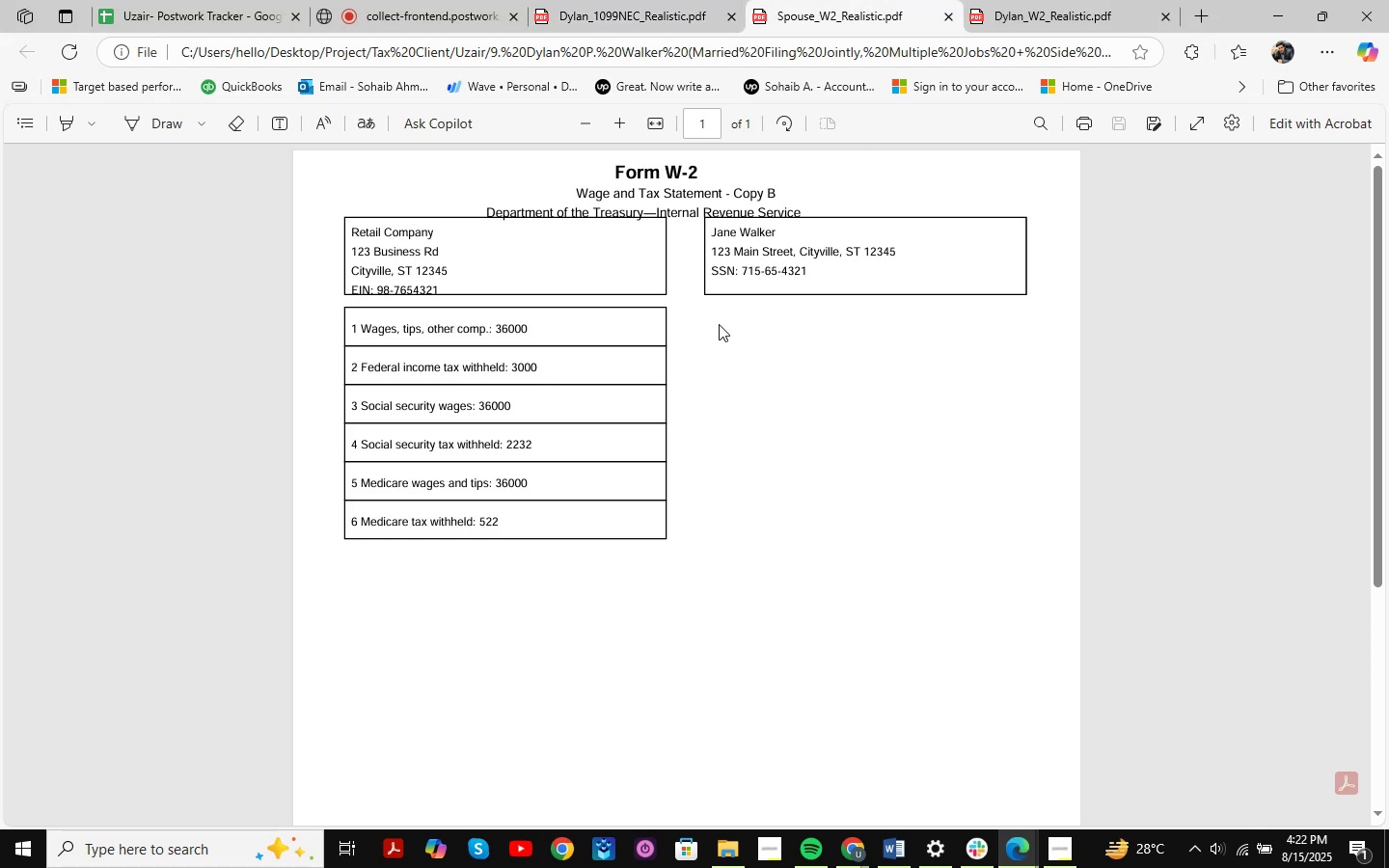 
key(Shift+ShiftLeft)
 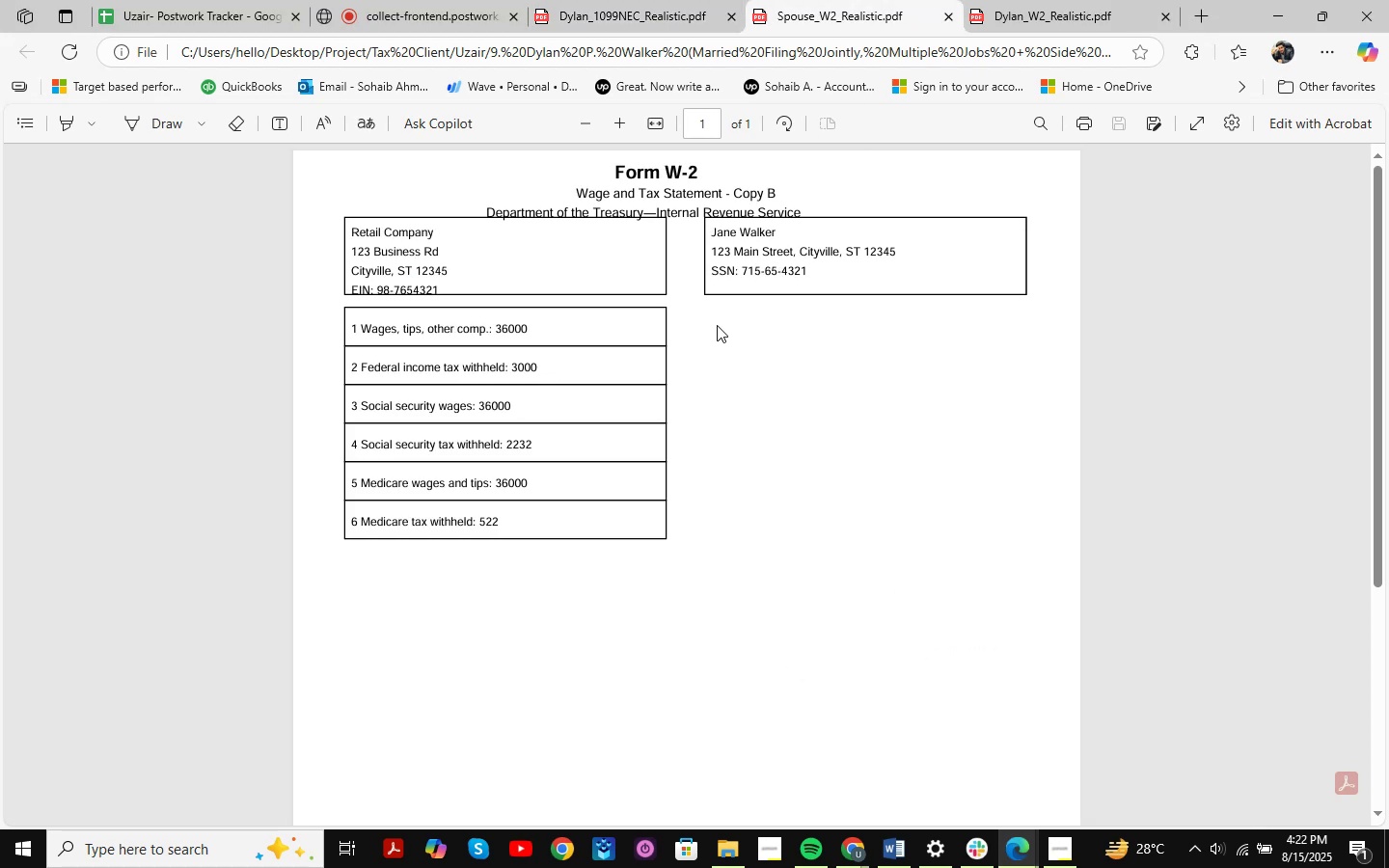 
key(Meta+Shift+MetaLeft)
 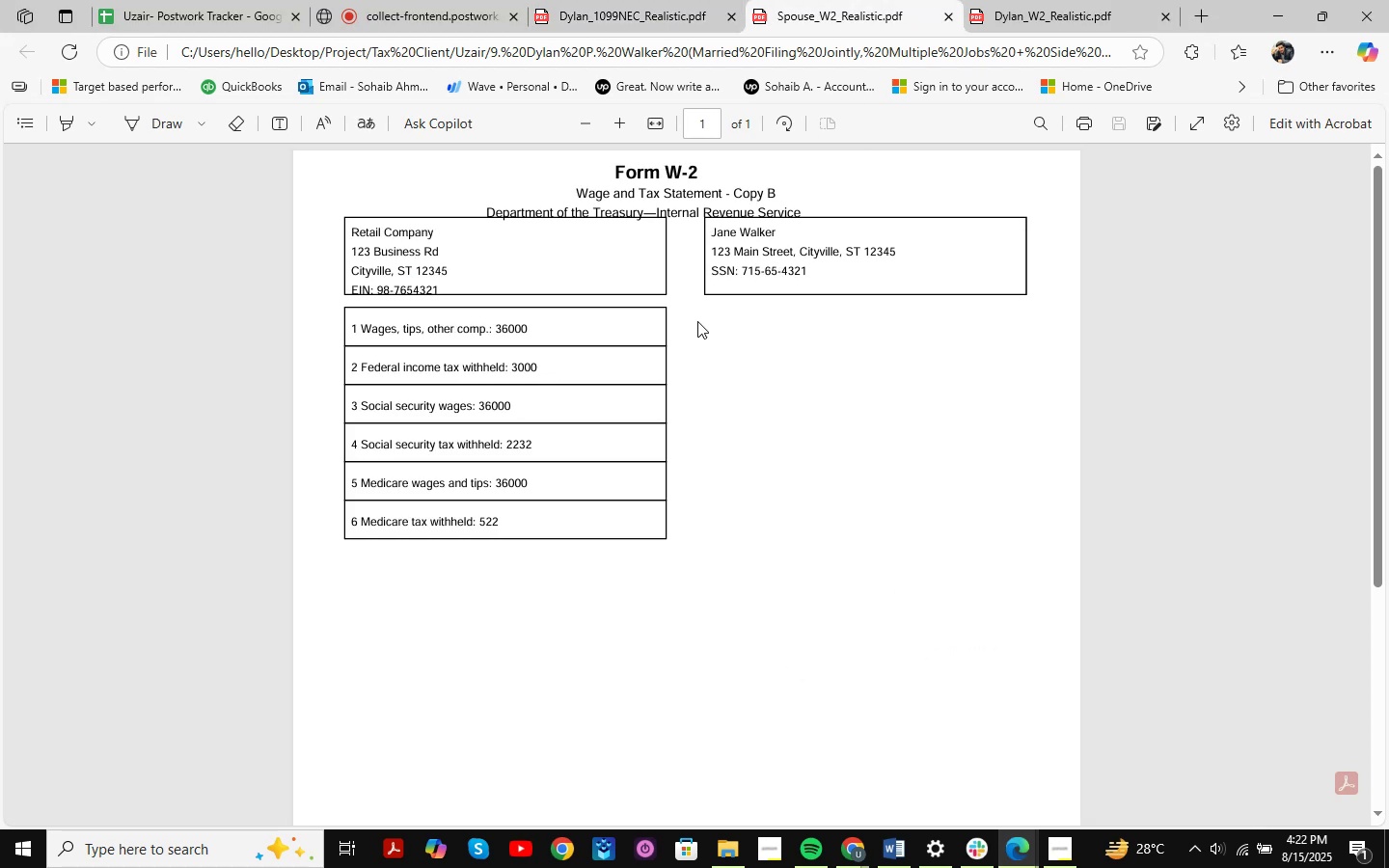 
key(Meta+Shift+S)
 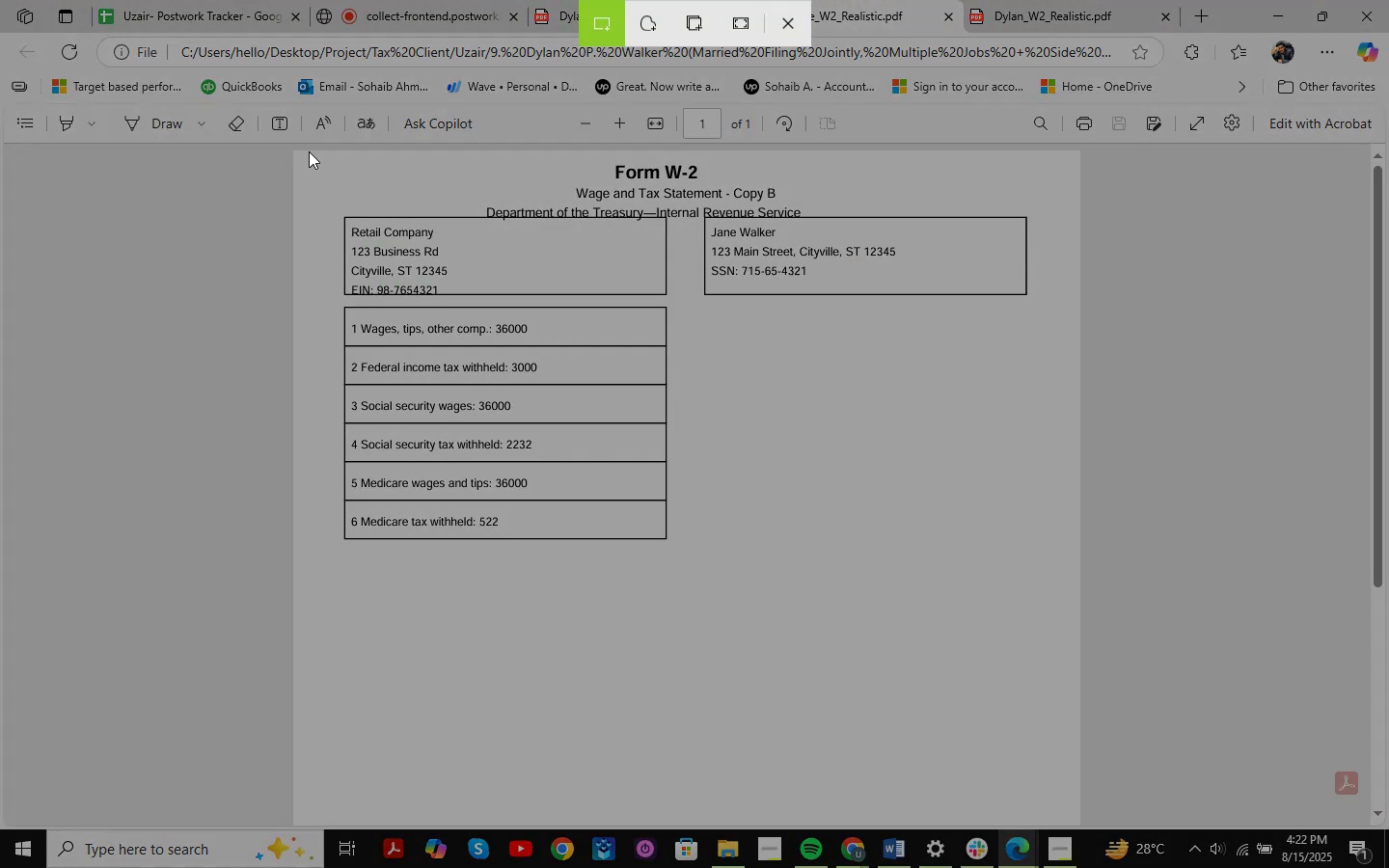 
left_click_drag(start_coordinate=[296, 148], to_coordinate=[1080, 696])
 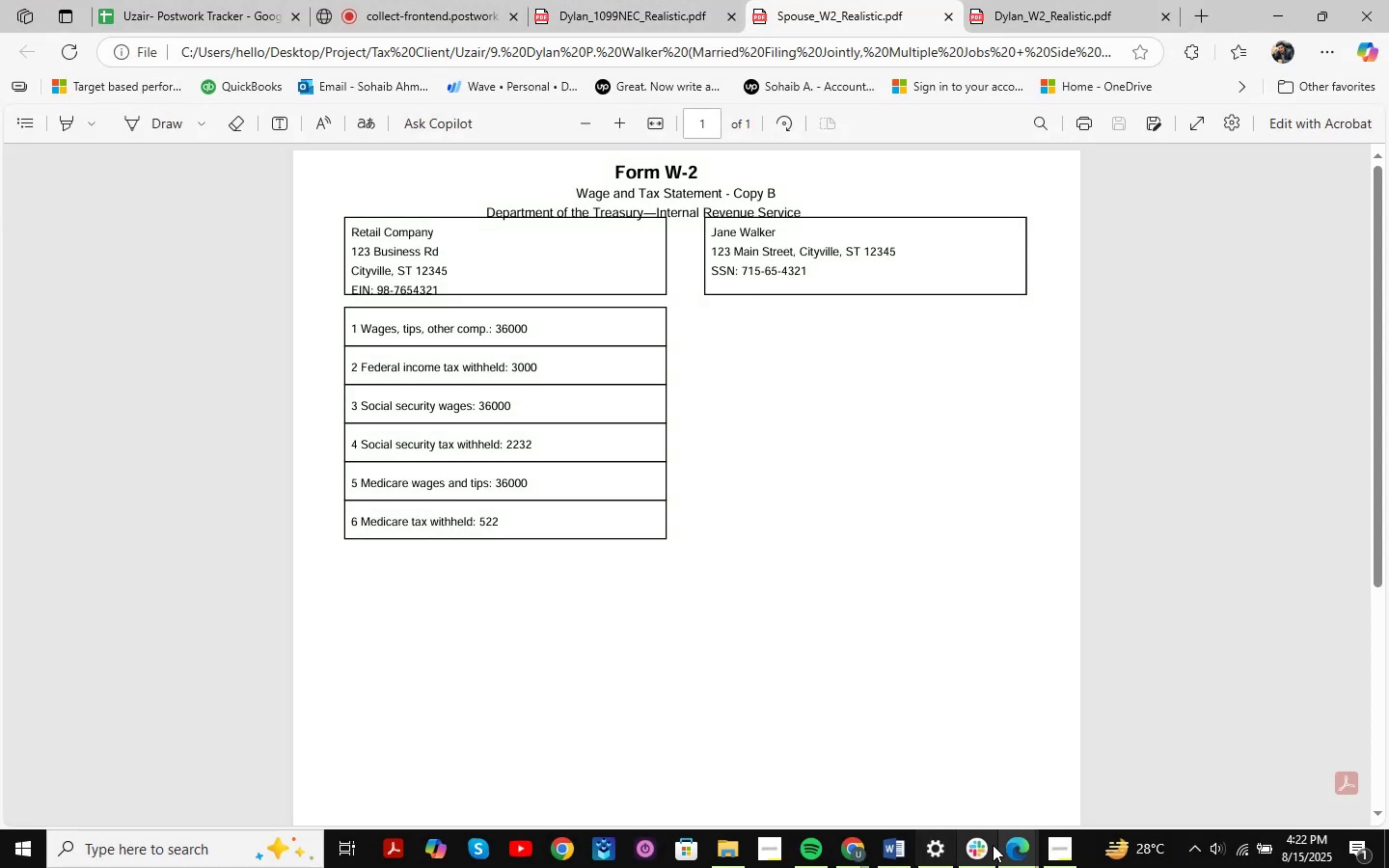 
left_click([859, 849])
 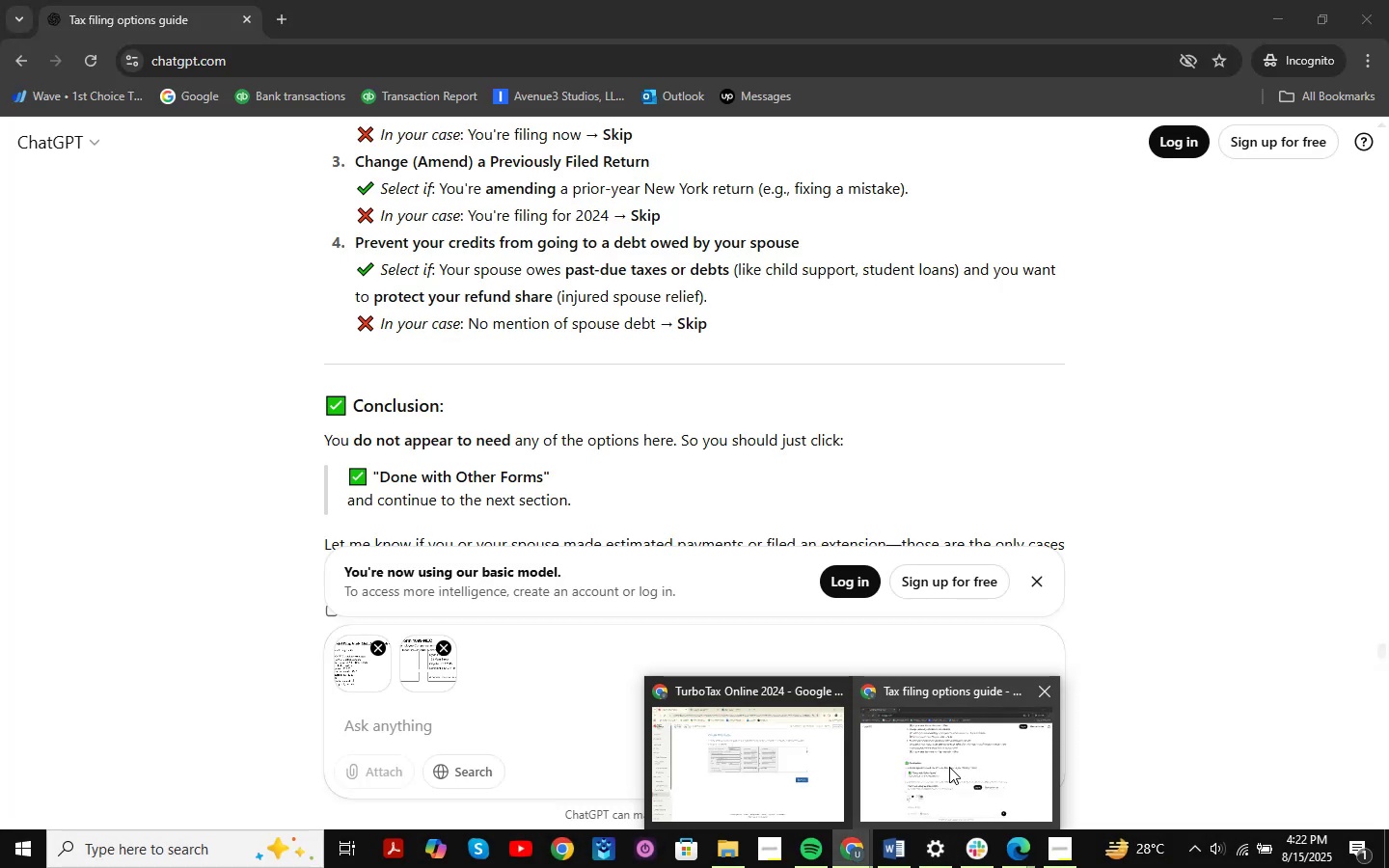 
left_click([949, 767])
 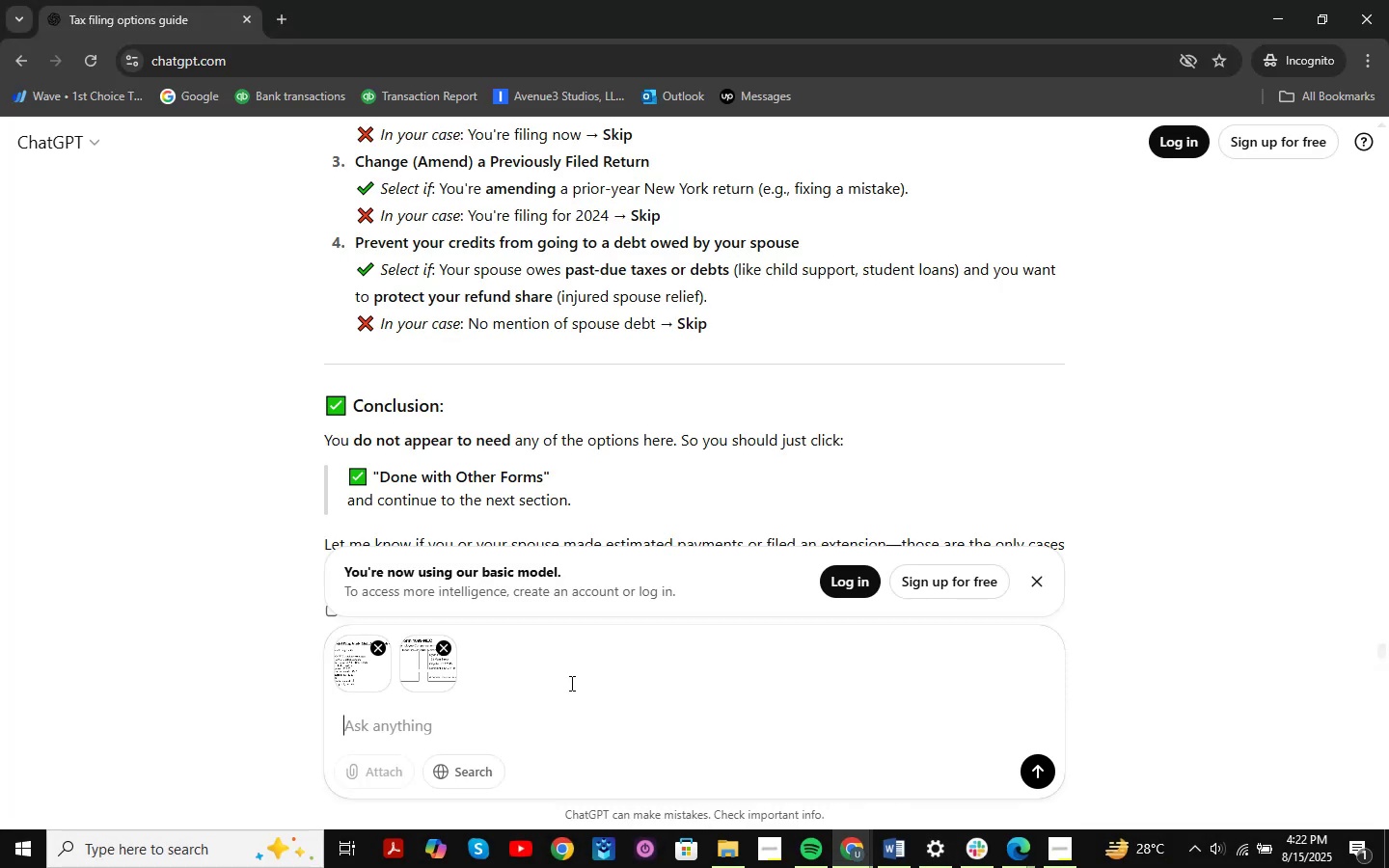 
key(Control+ControlLeft)
 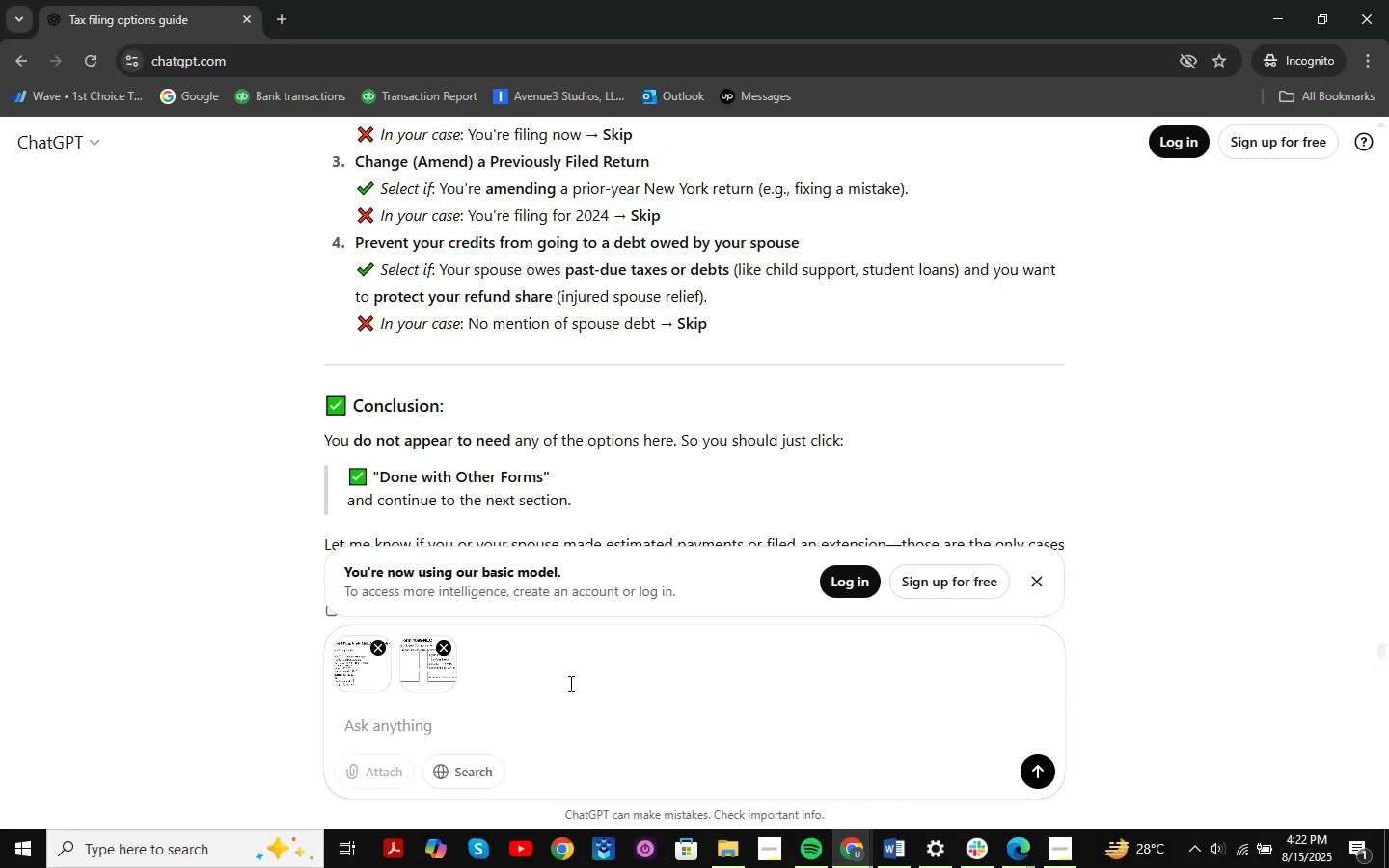 
key(Control+V)
 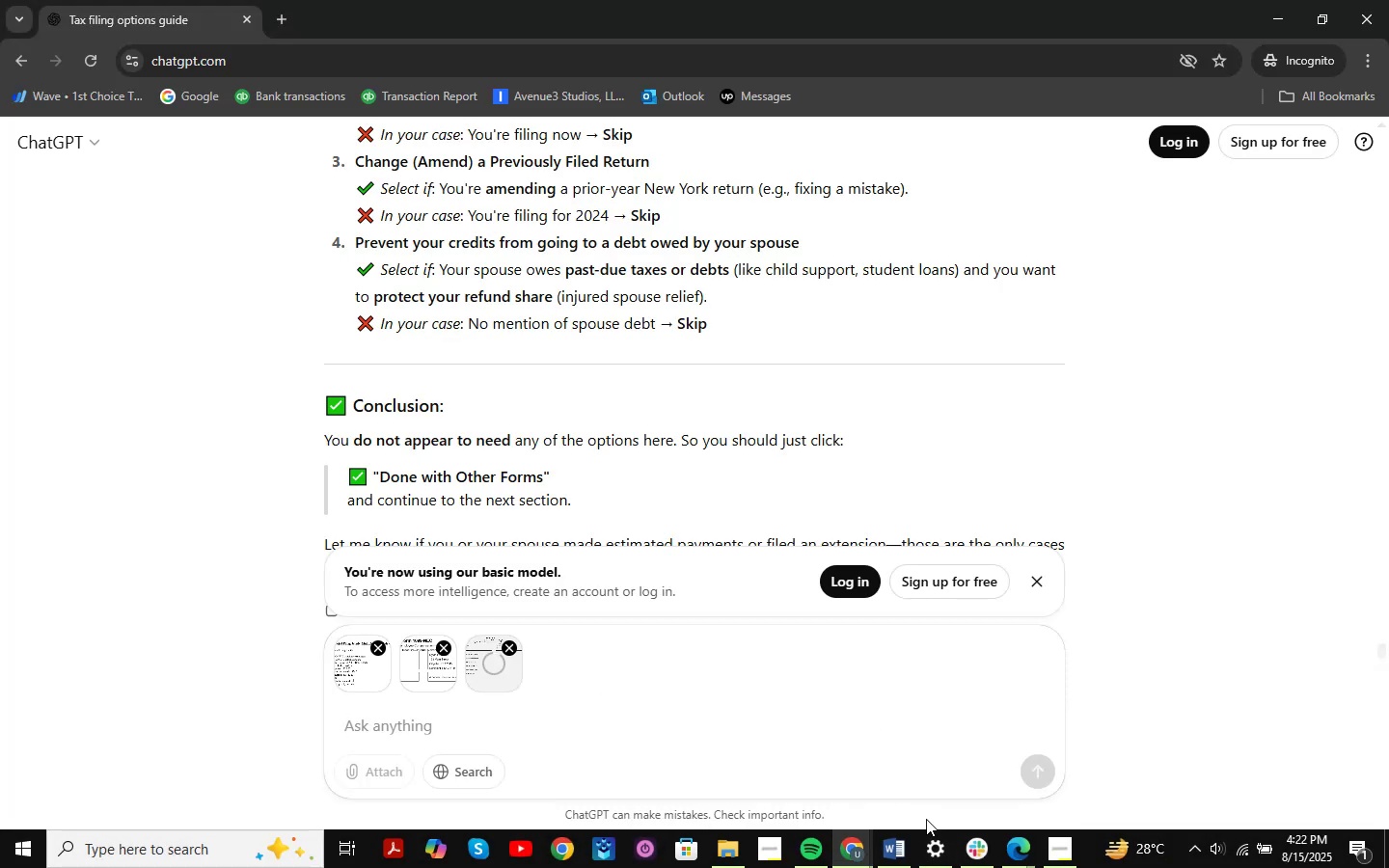 
left_click([853, 852])
 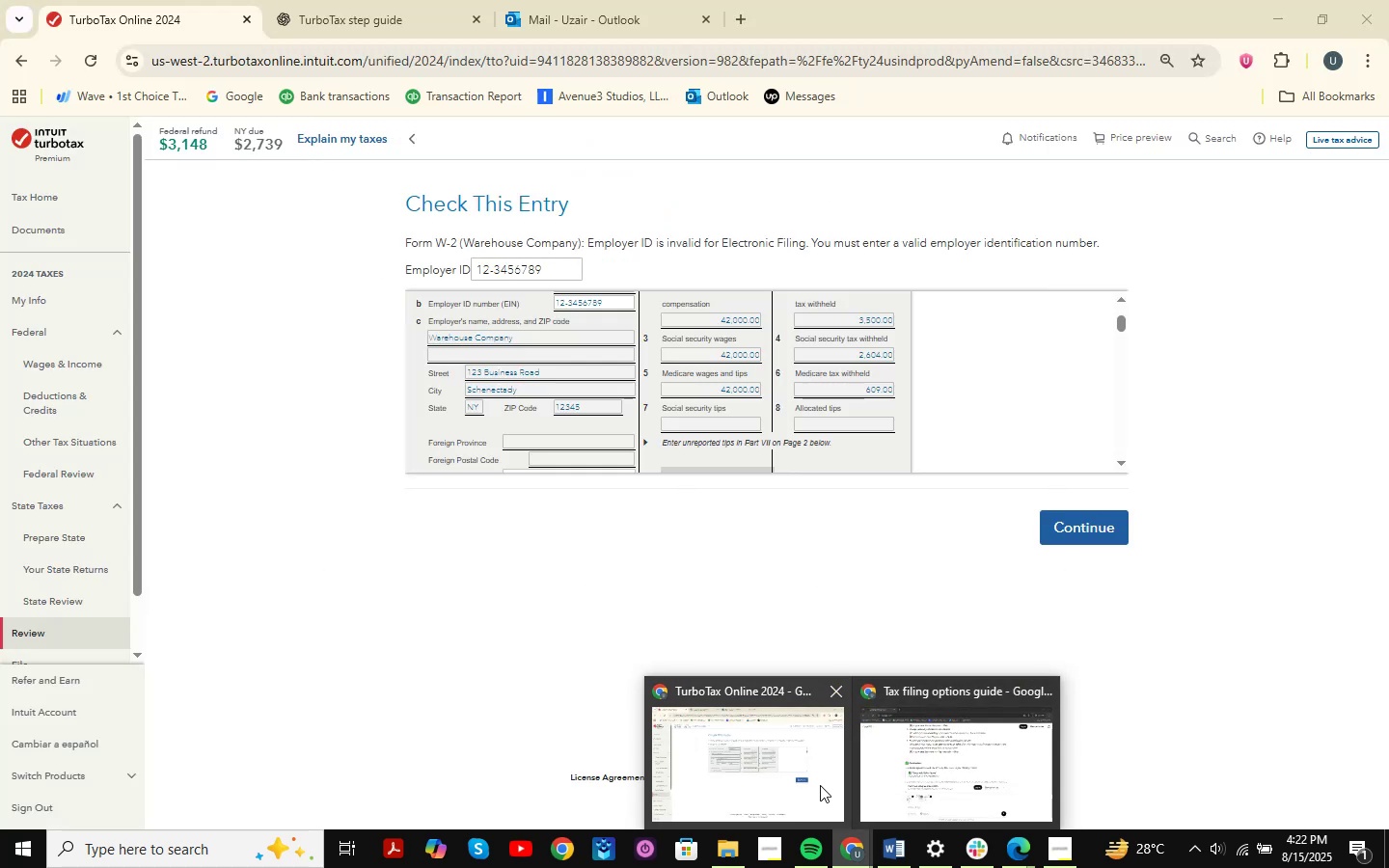 
left_click([1024, 849])
 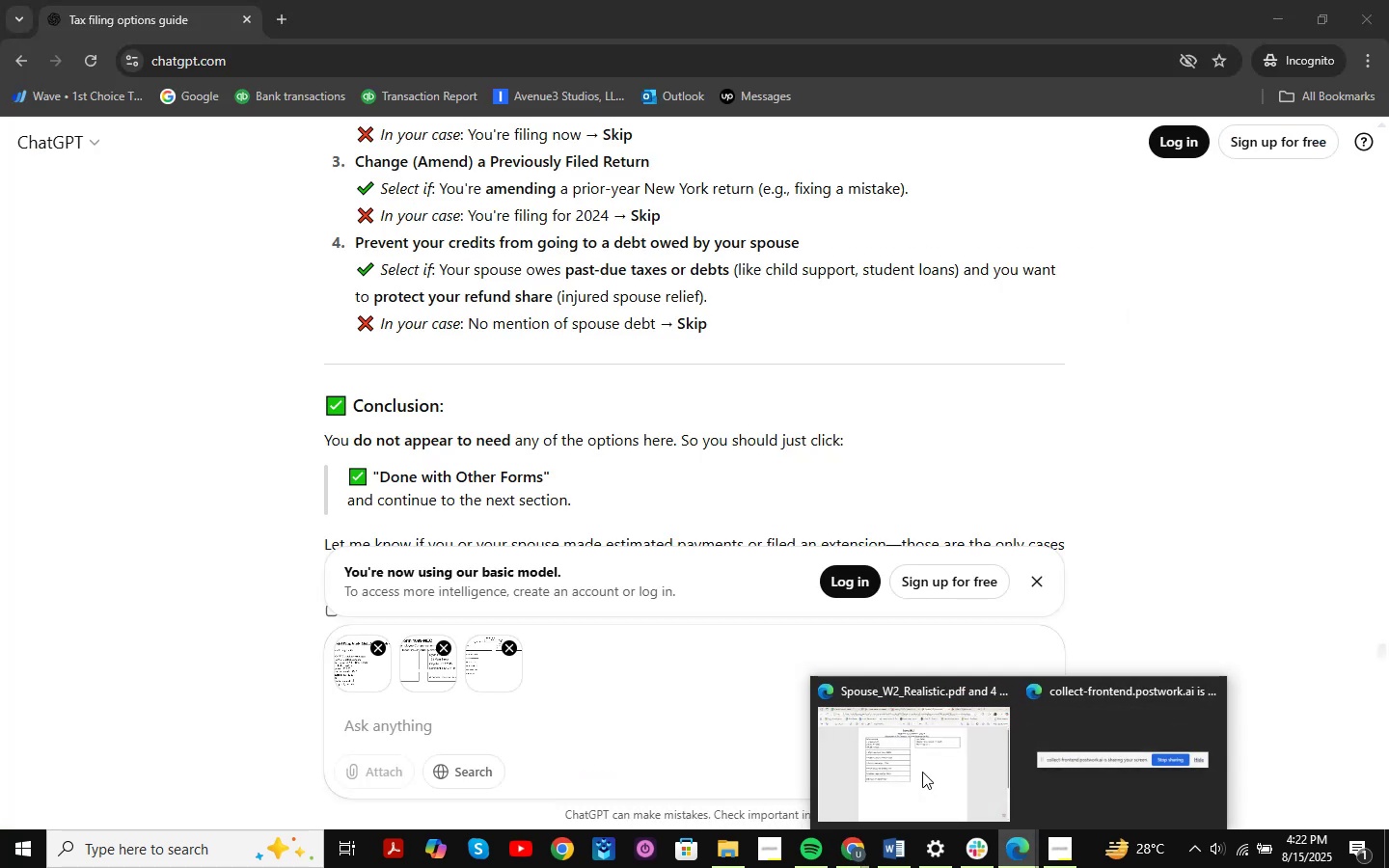 
left_click([922, 772])
 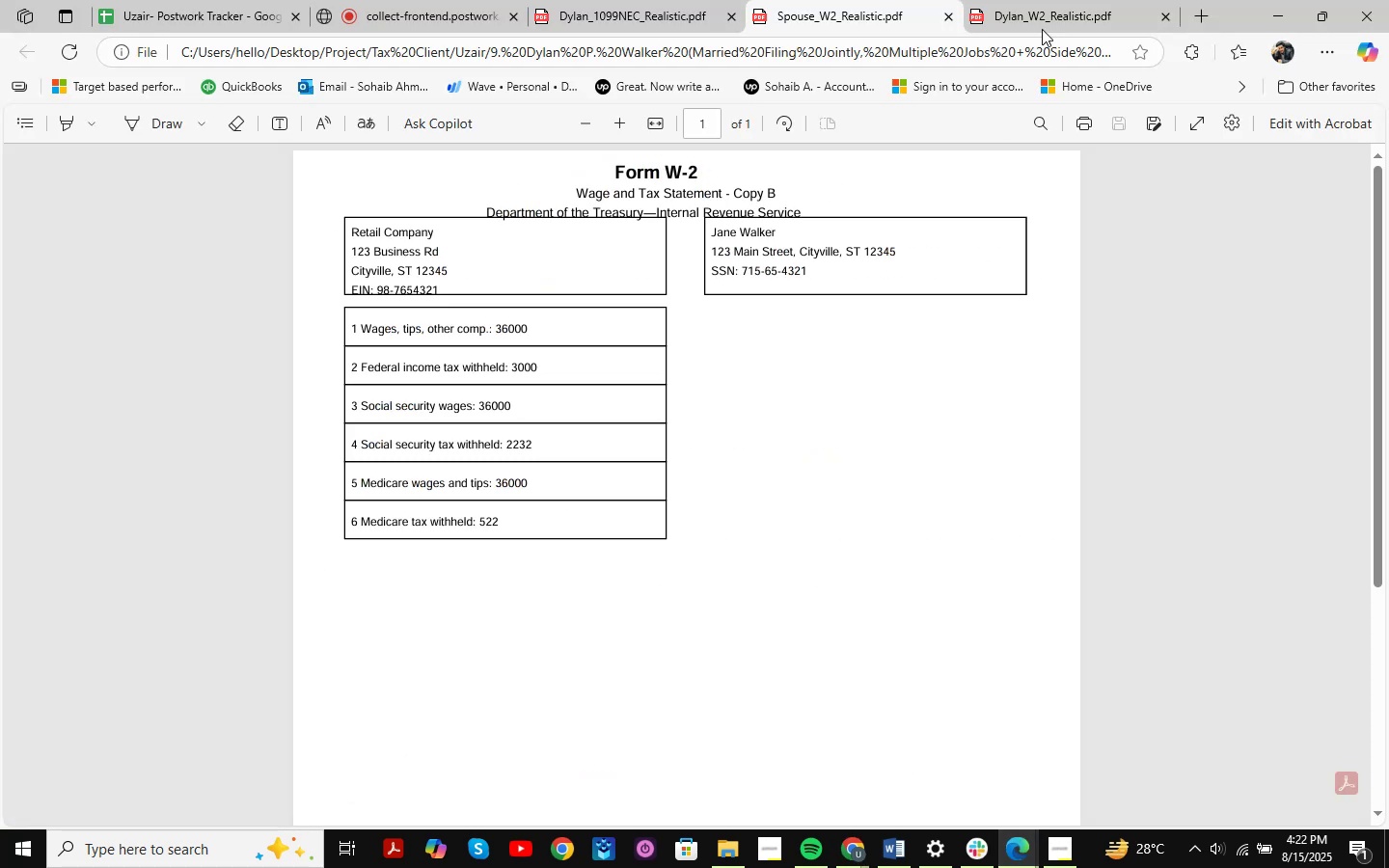 
left_click([1079, 0])
 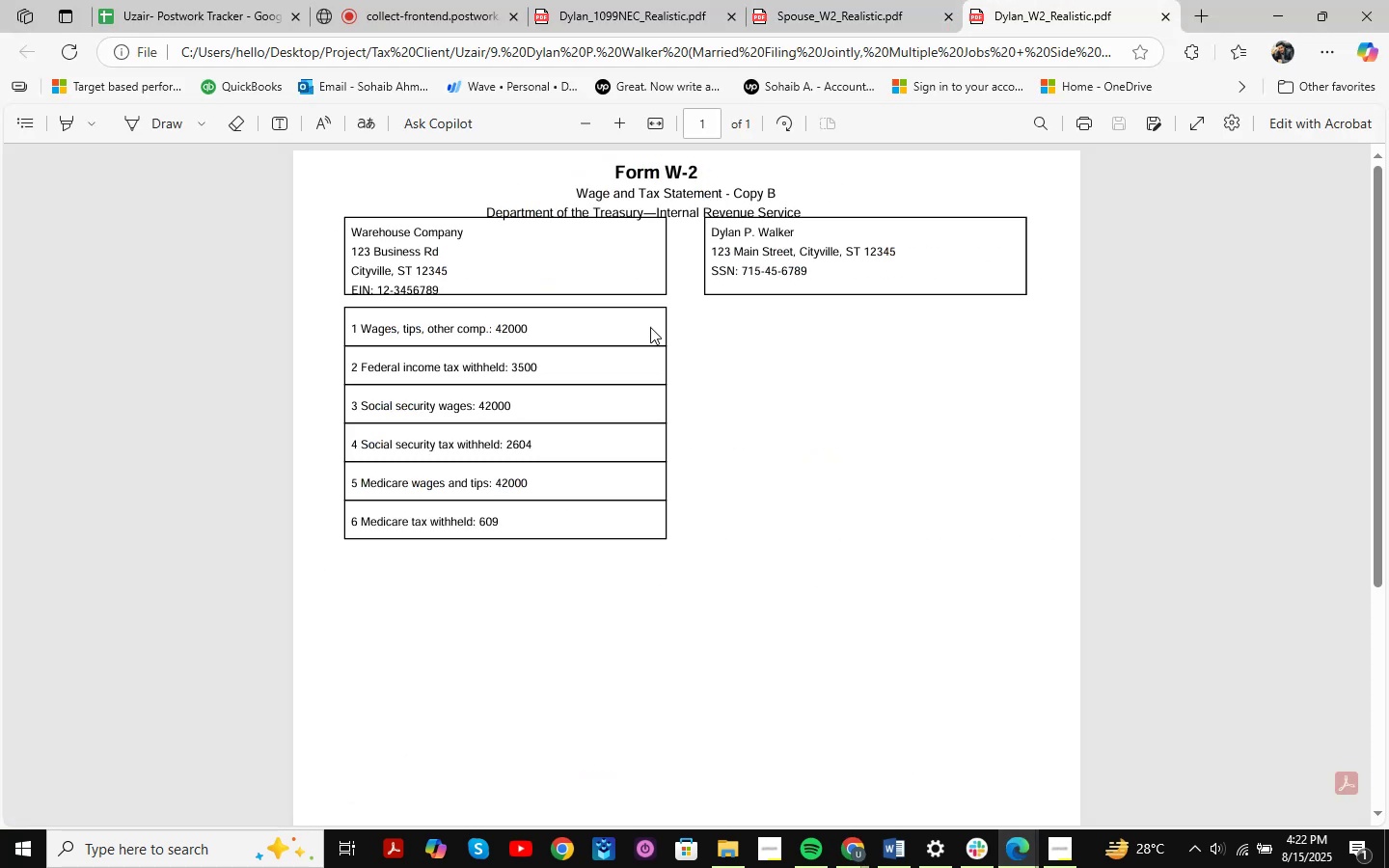 
left_click([725, 465])
 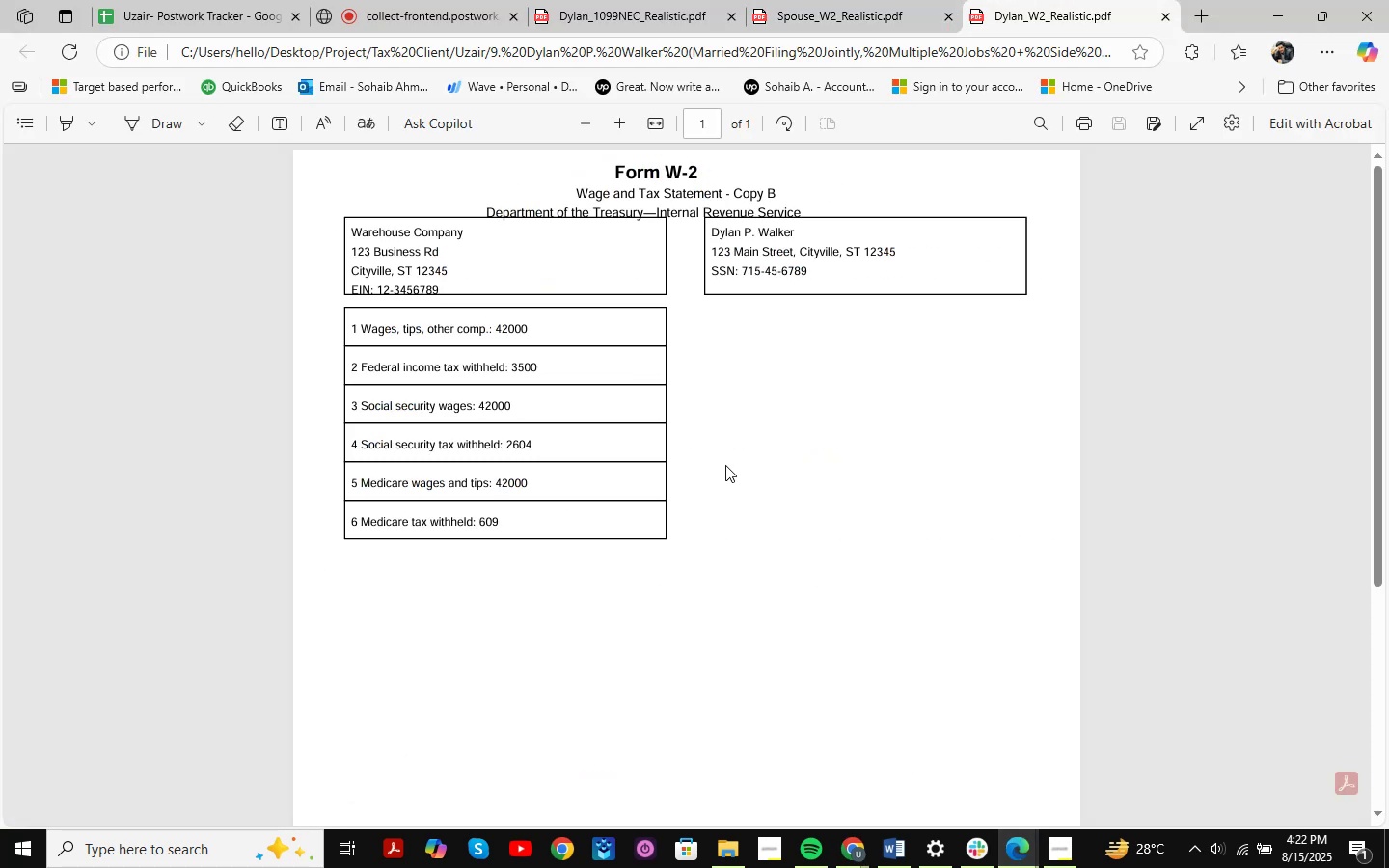 
key(Meta+MetaLeft)
 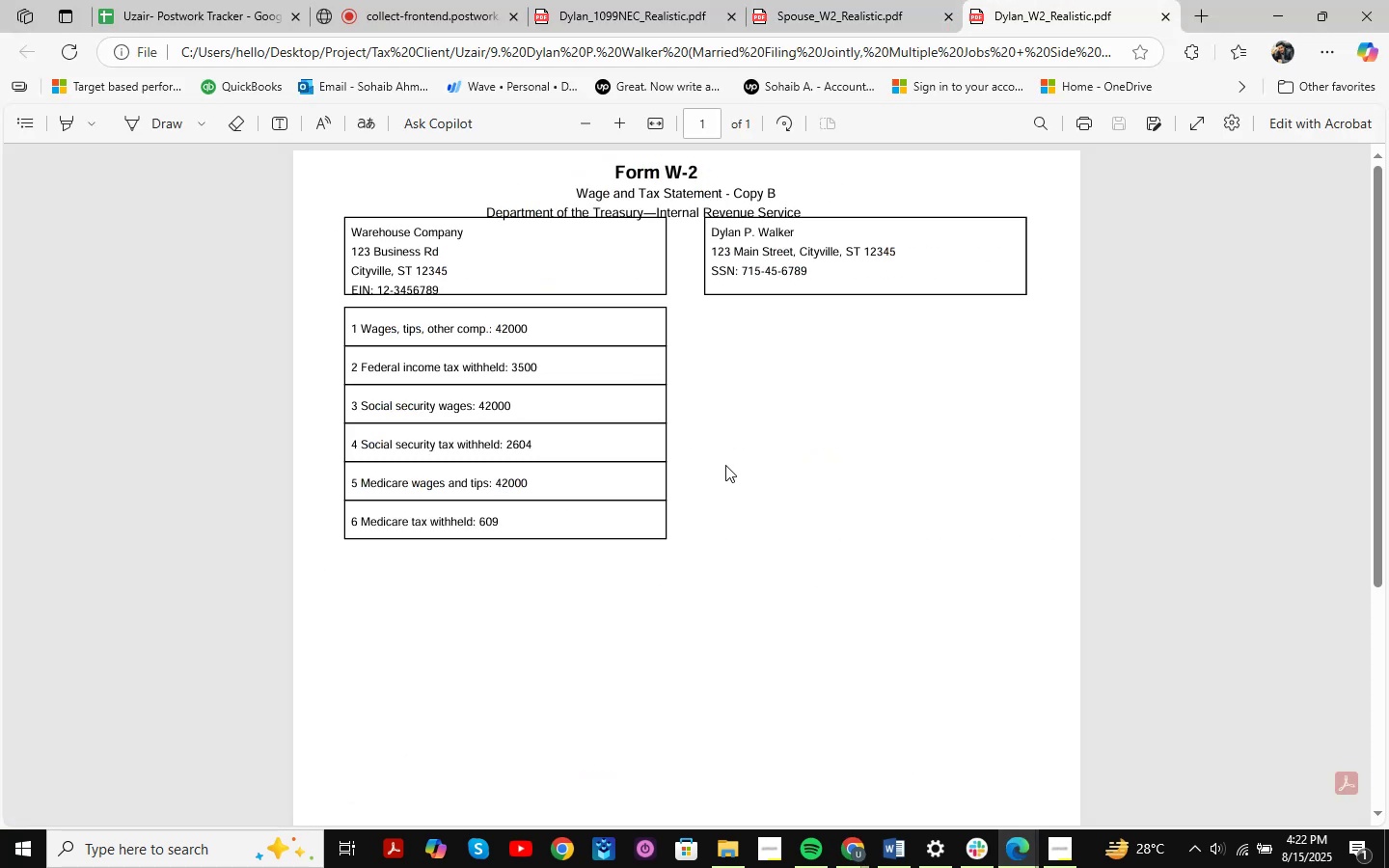 
key(Meta+Shift+ShiftLeft)
 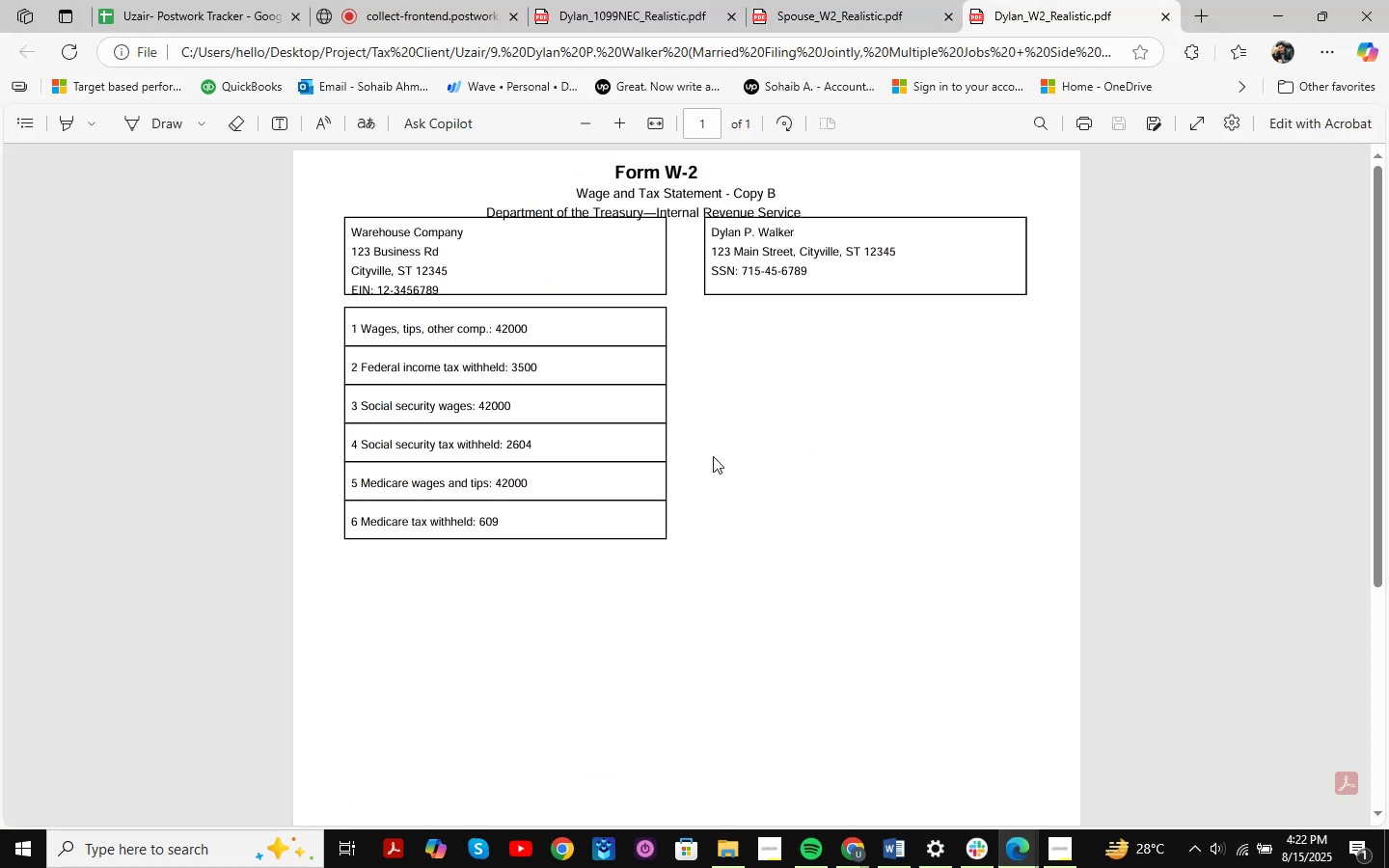 
key(Meta+Shift+S)
 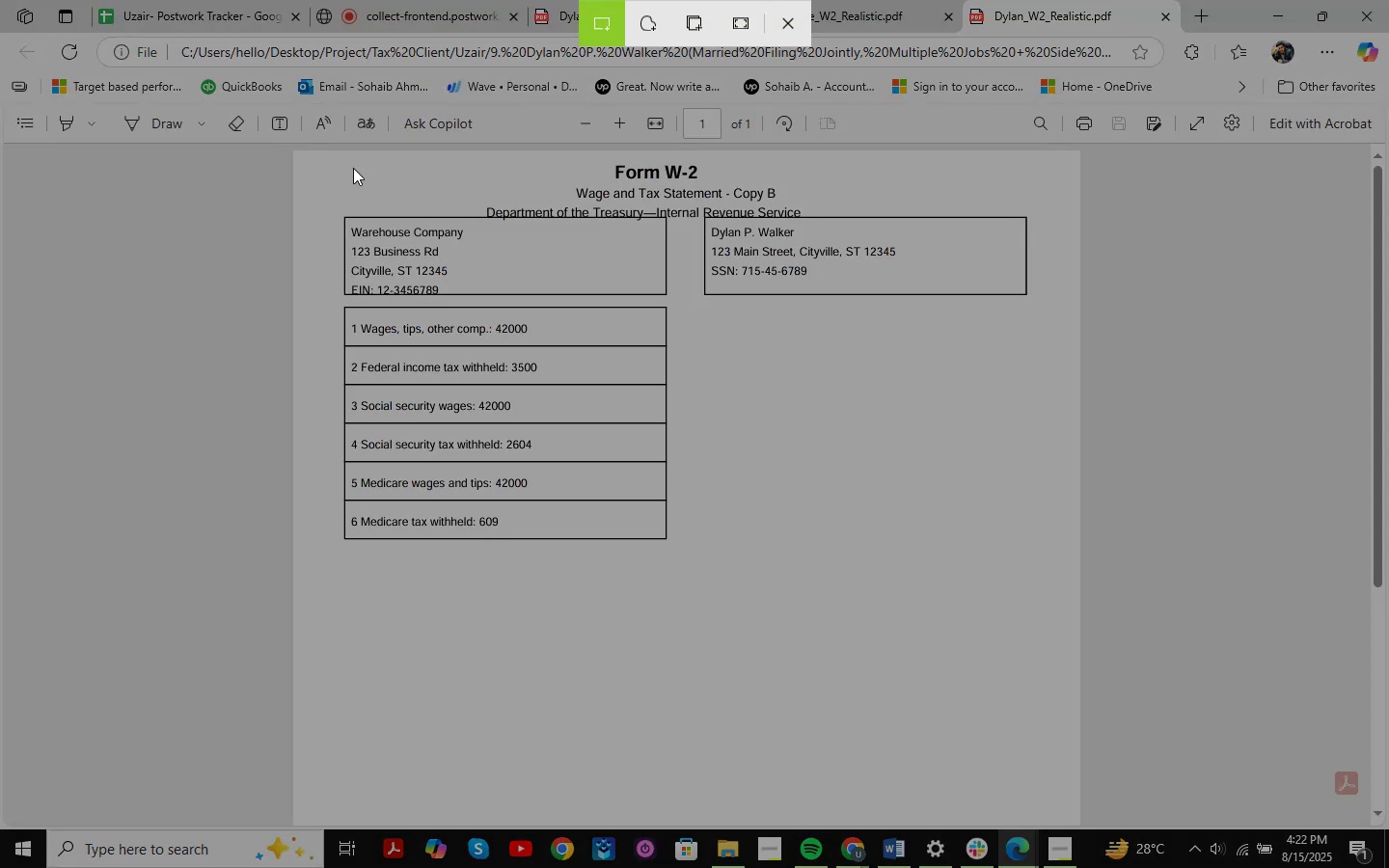 
left_click_drag(start_coordinate=[310, 157], to_coordinate=[1060, 638])
 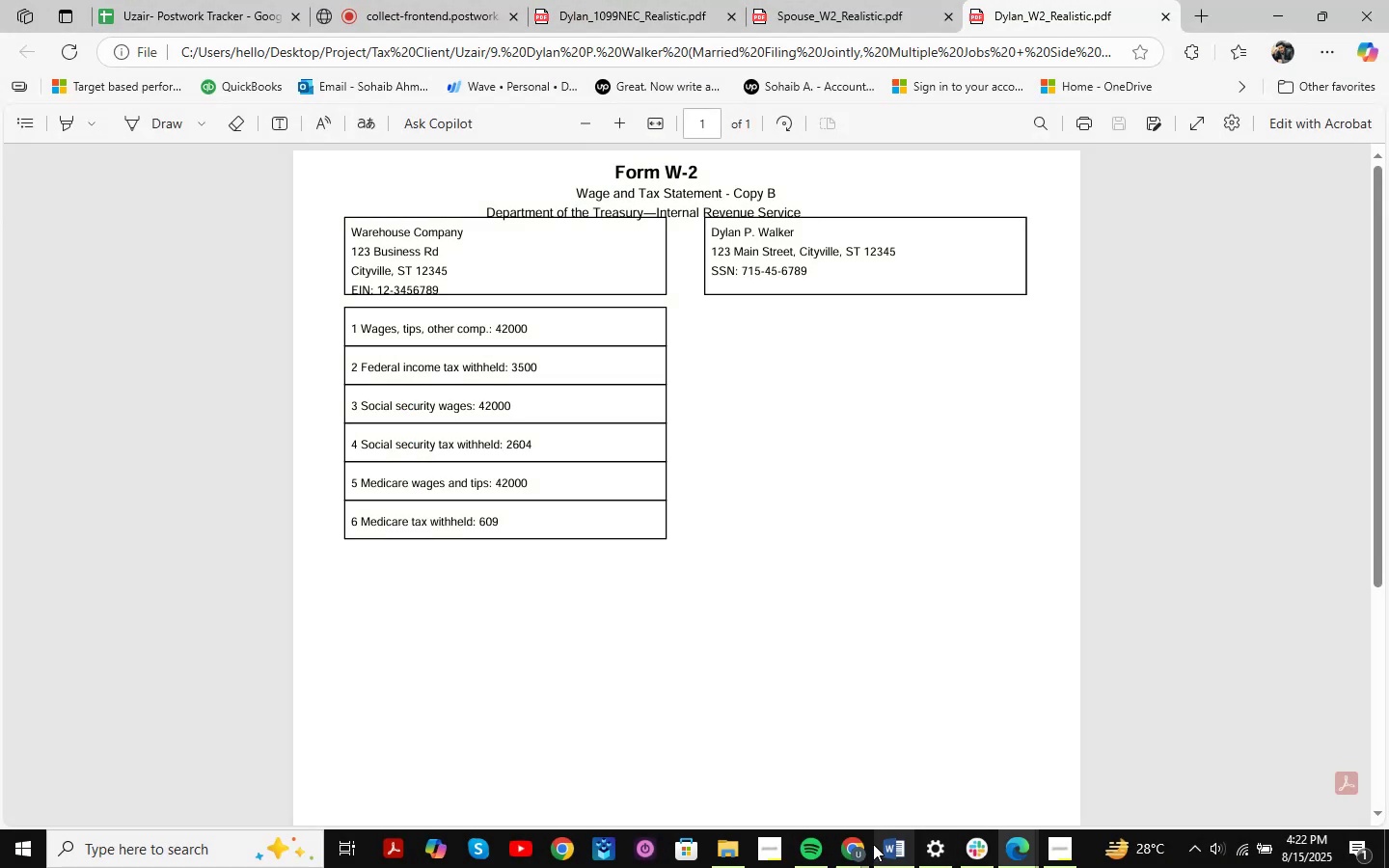 
left_click([843, 854])
 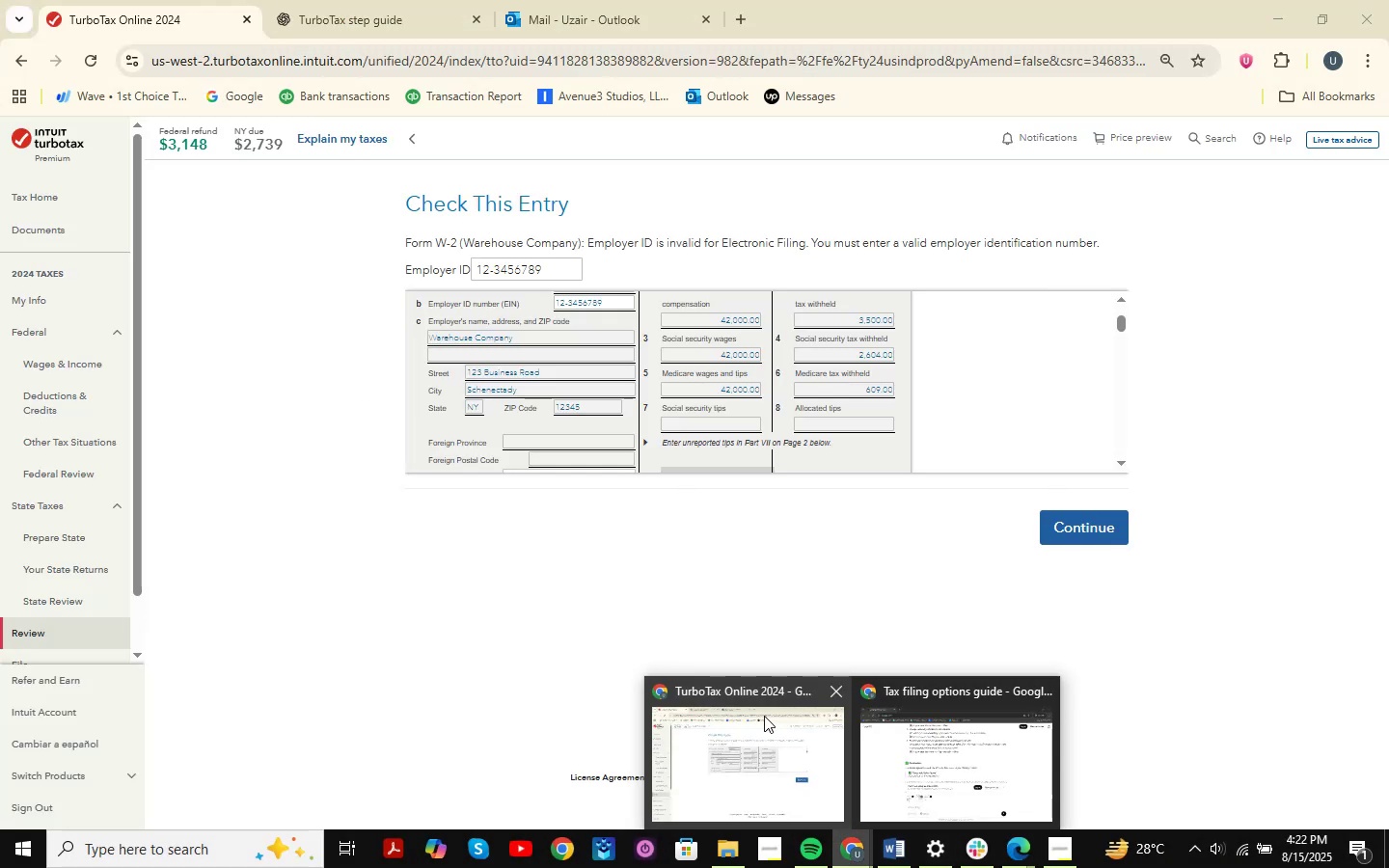 
left_click([762, 751])
 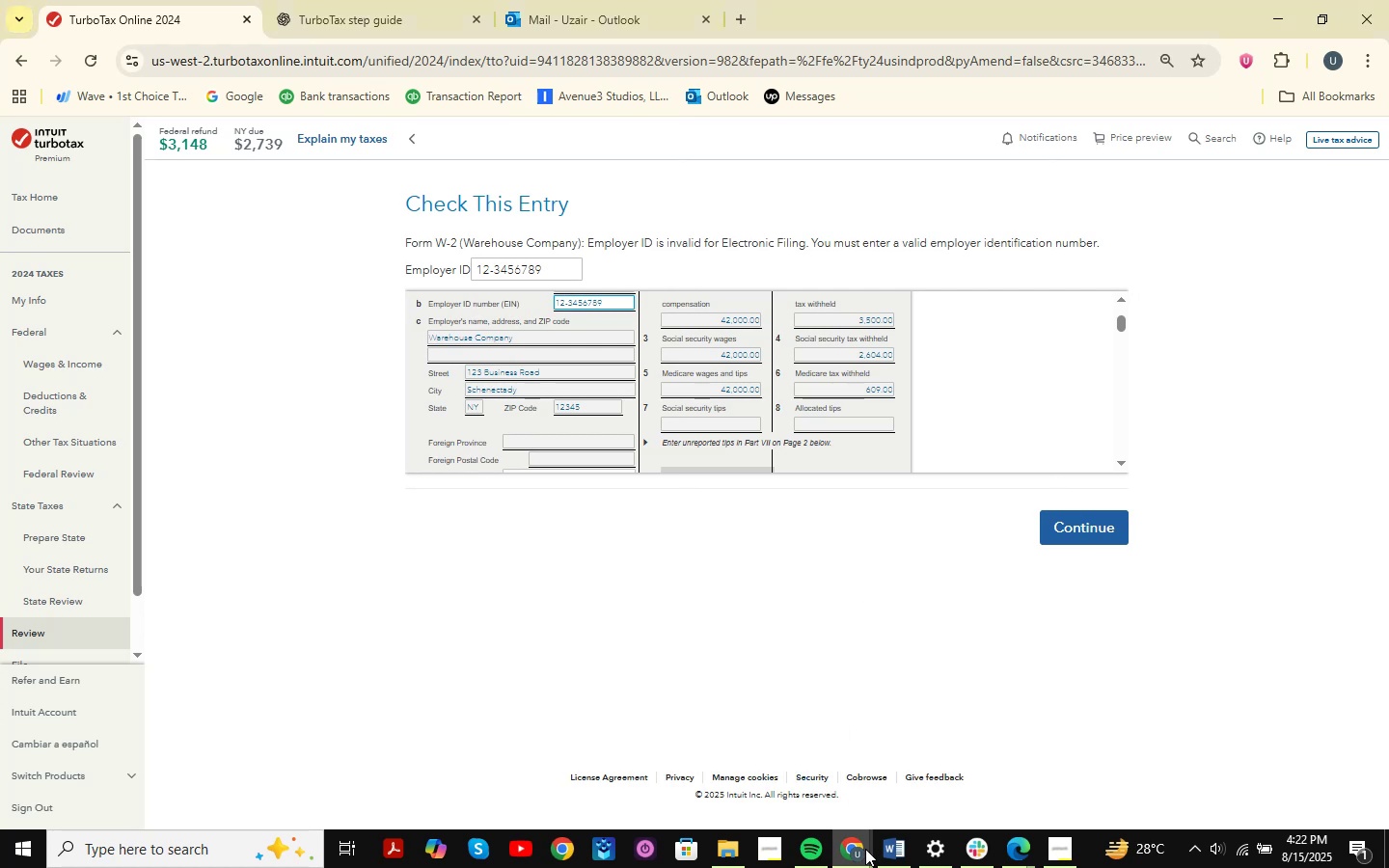 
double_click([956, 777])
 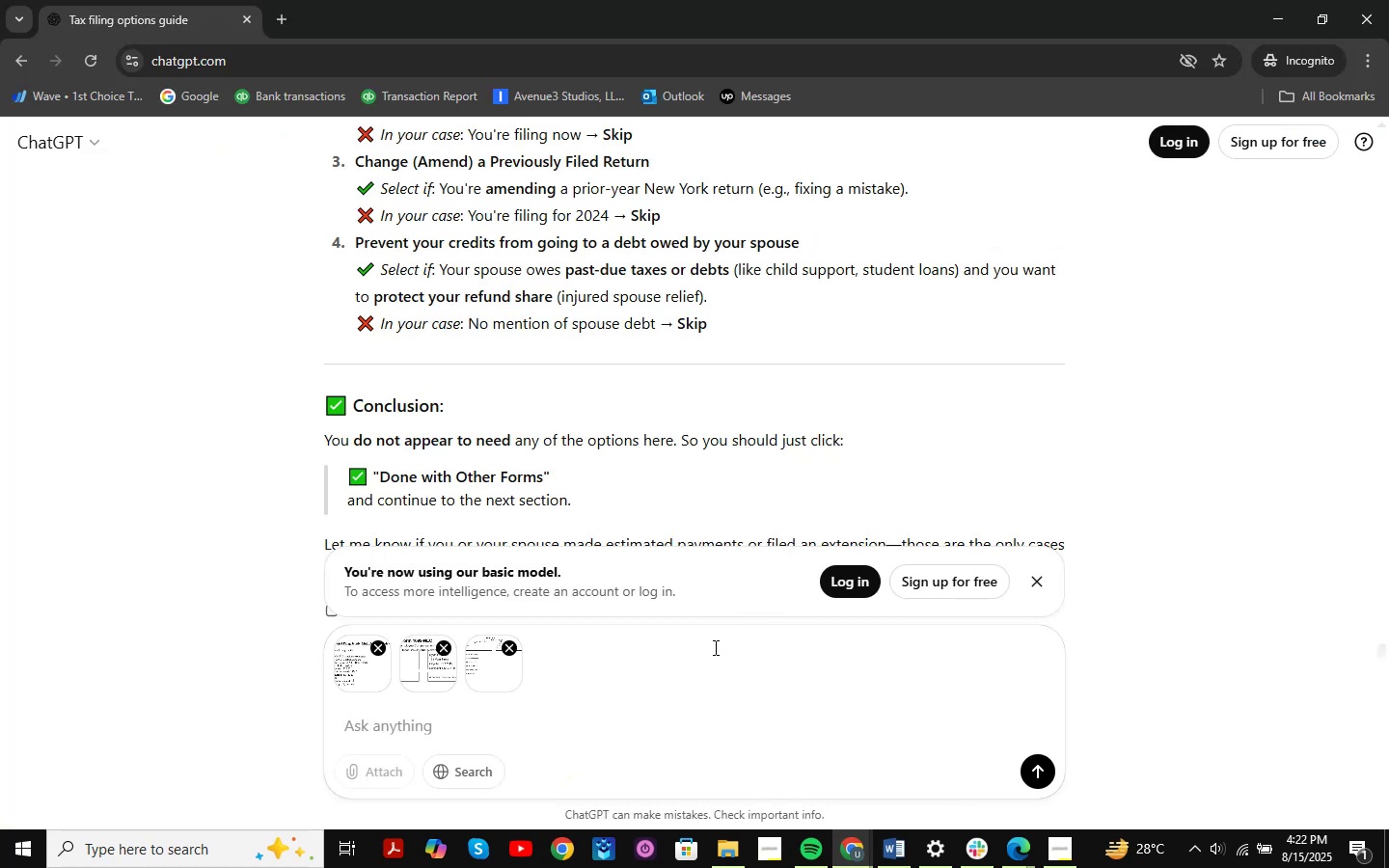 
key(Control+V)
 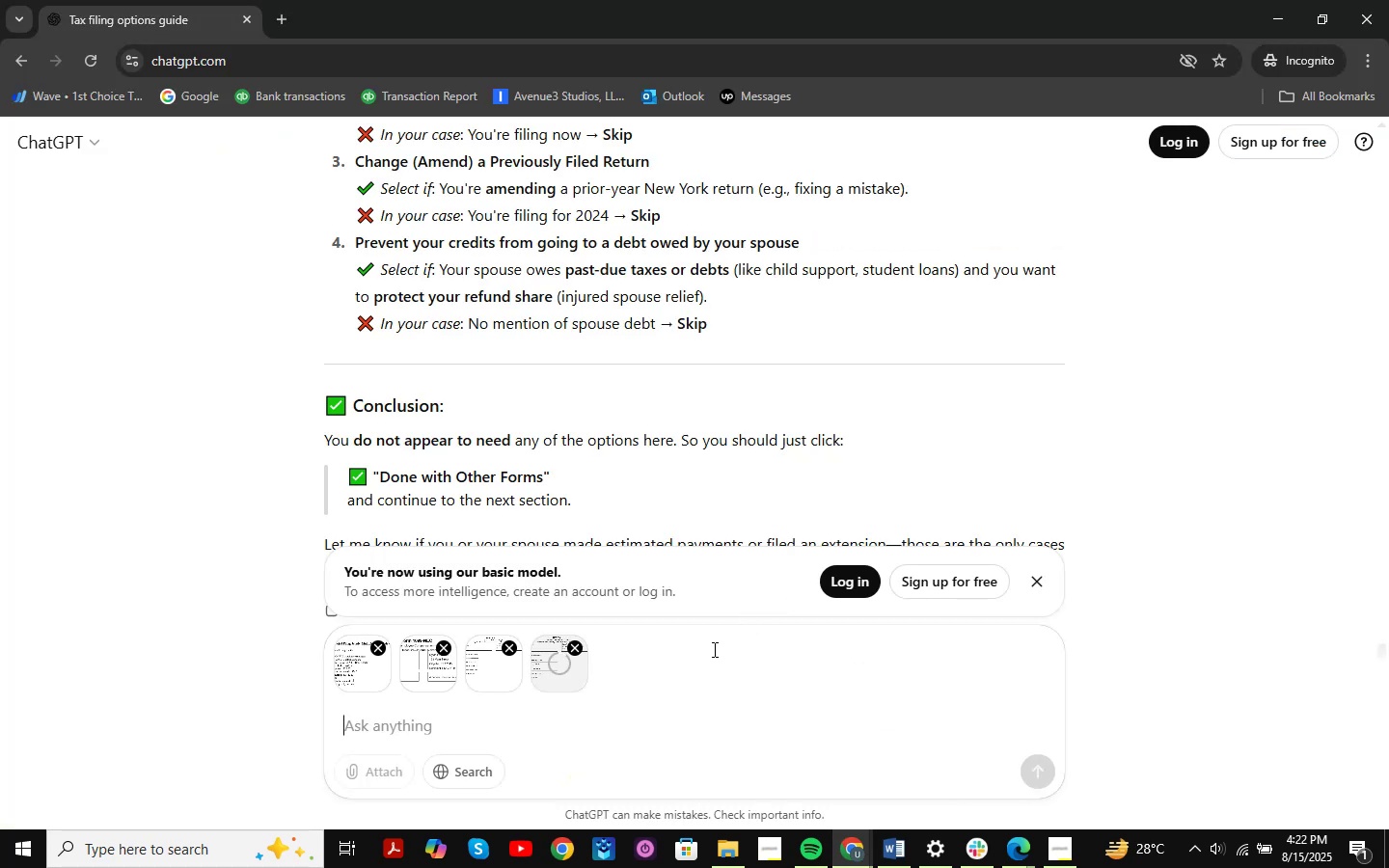 
type(based Based on the above tell me the )
 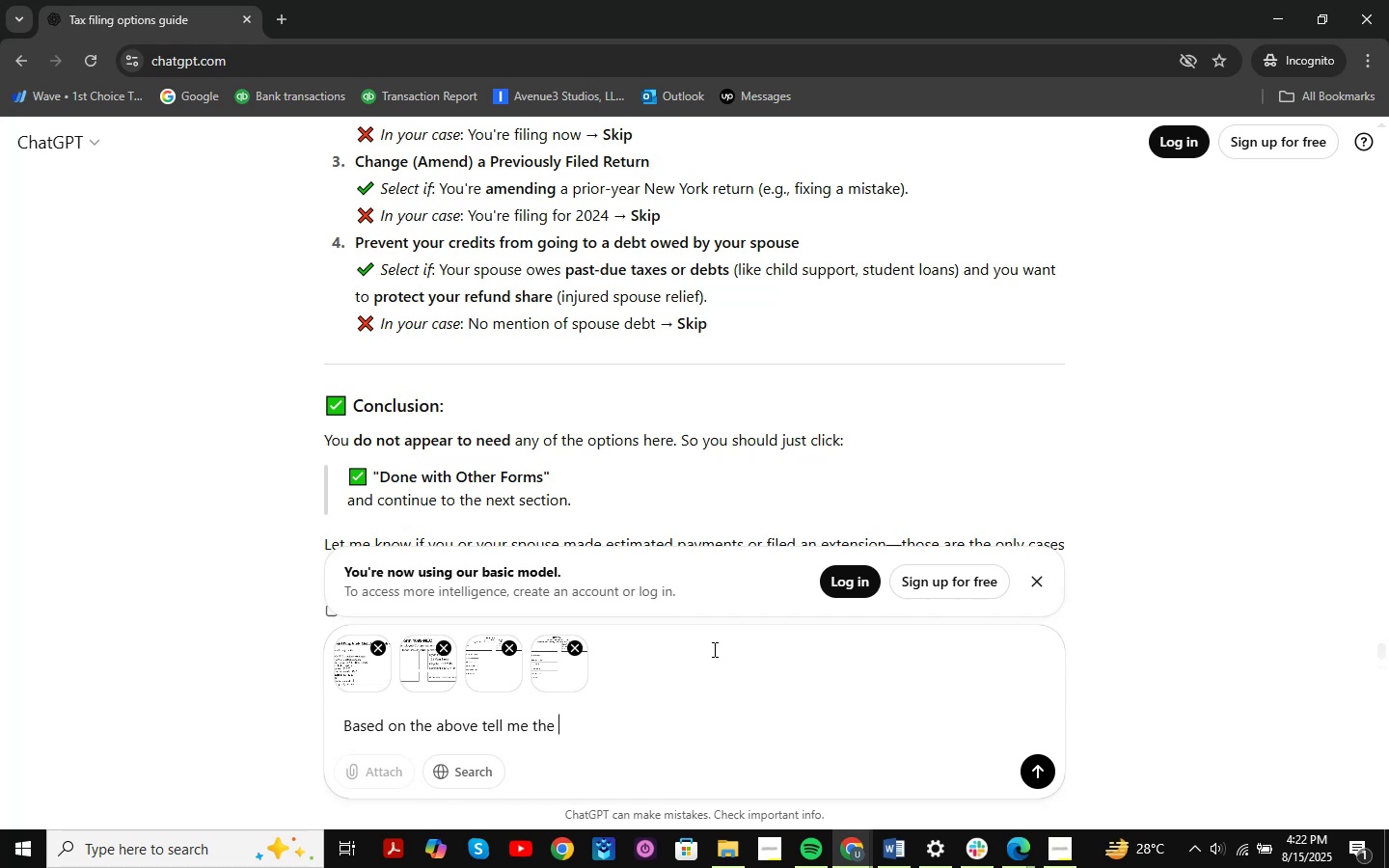 
hold_key(key=Backspace, duration=1.04)
 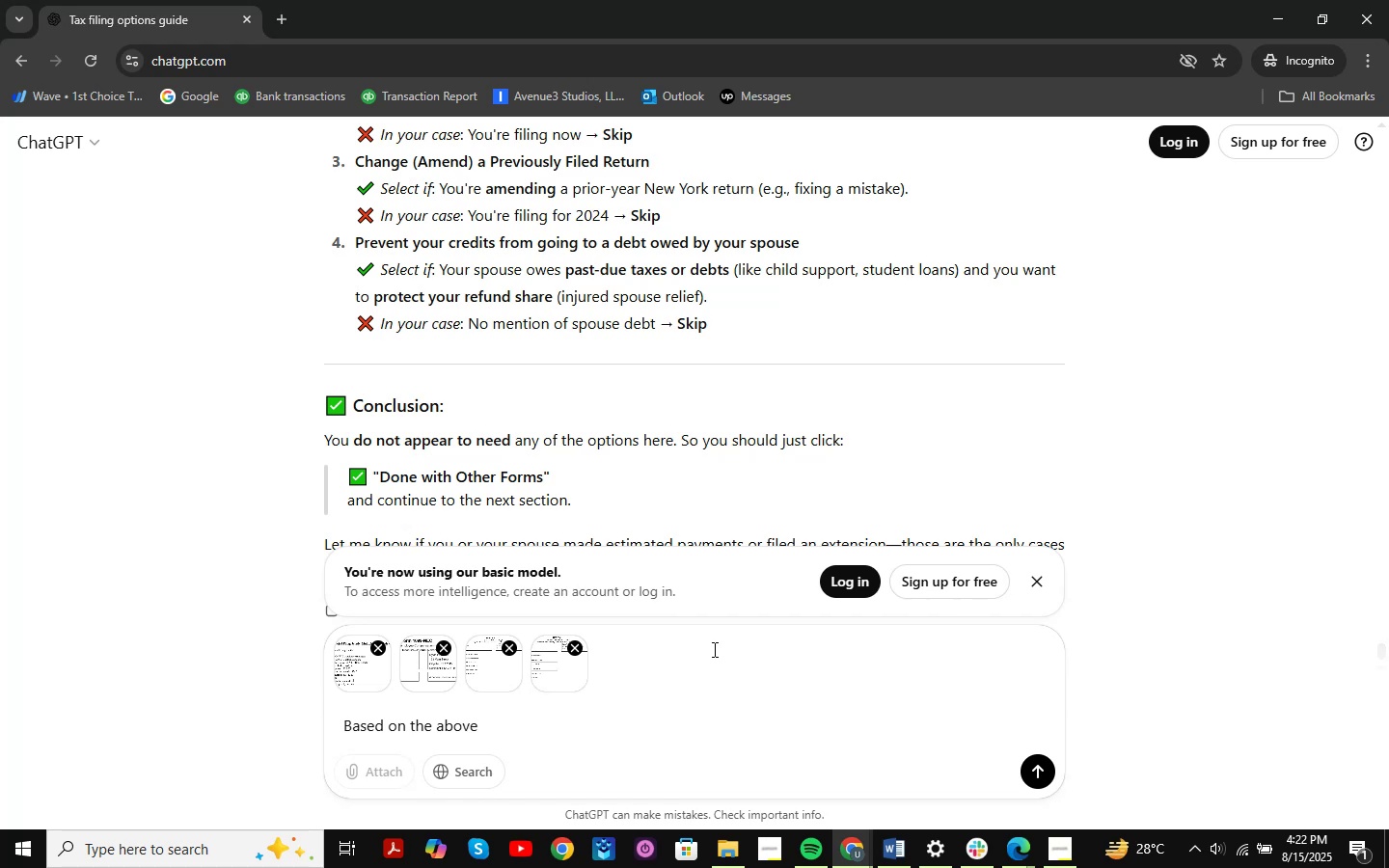 
hold_key(key=ArrowLeft, duration=0.85)
 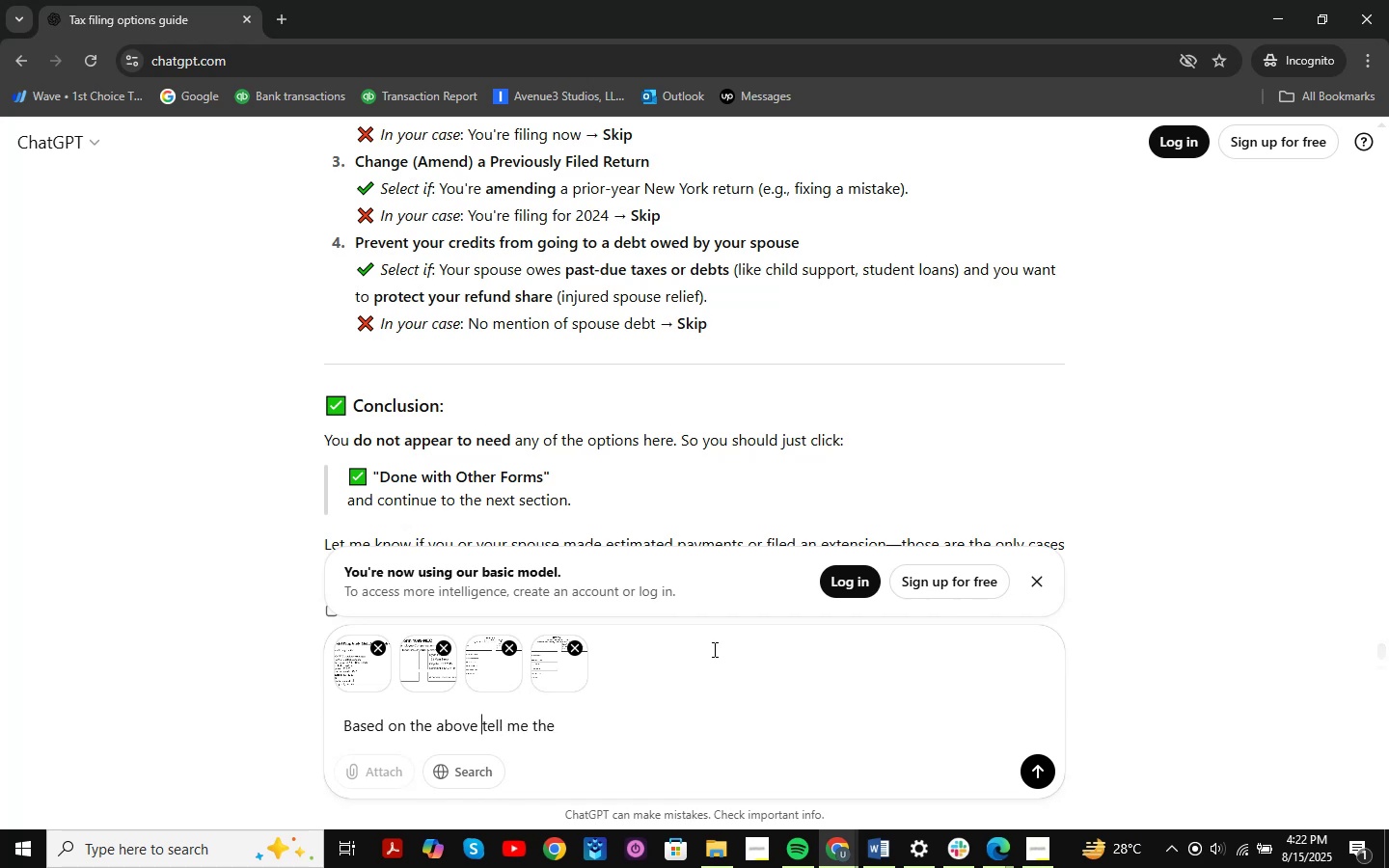 
type(document )
 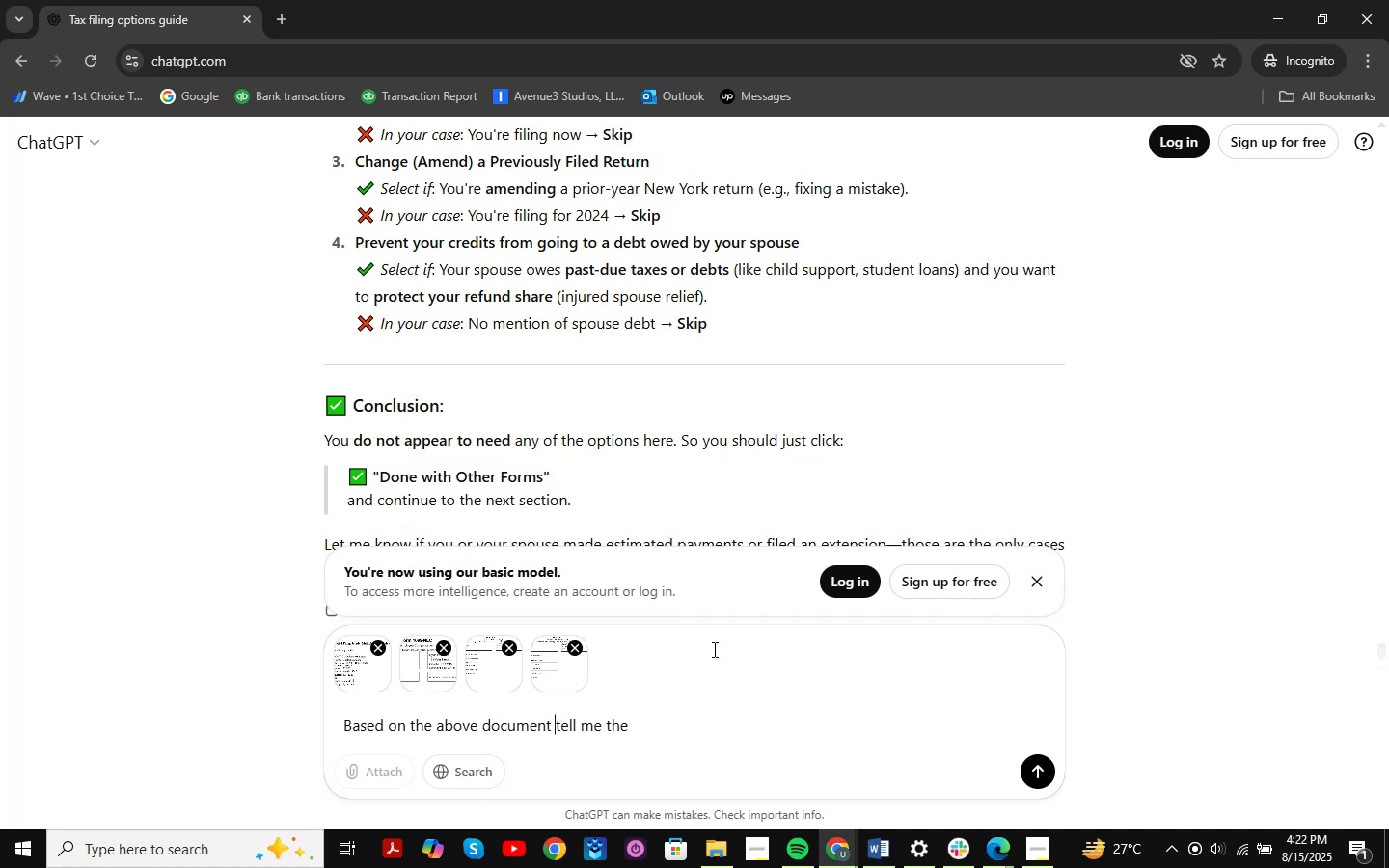 
hold_key(key=ArrowRight, duration=0.92)
 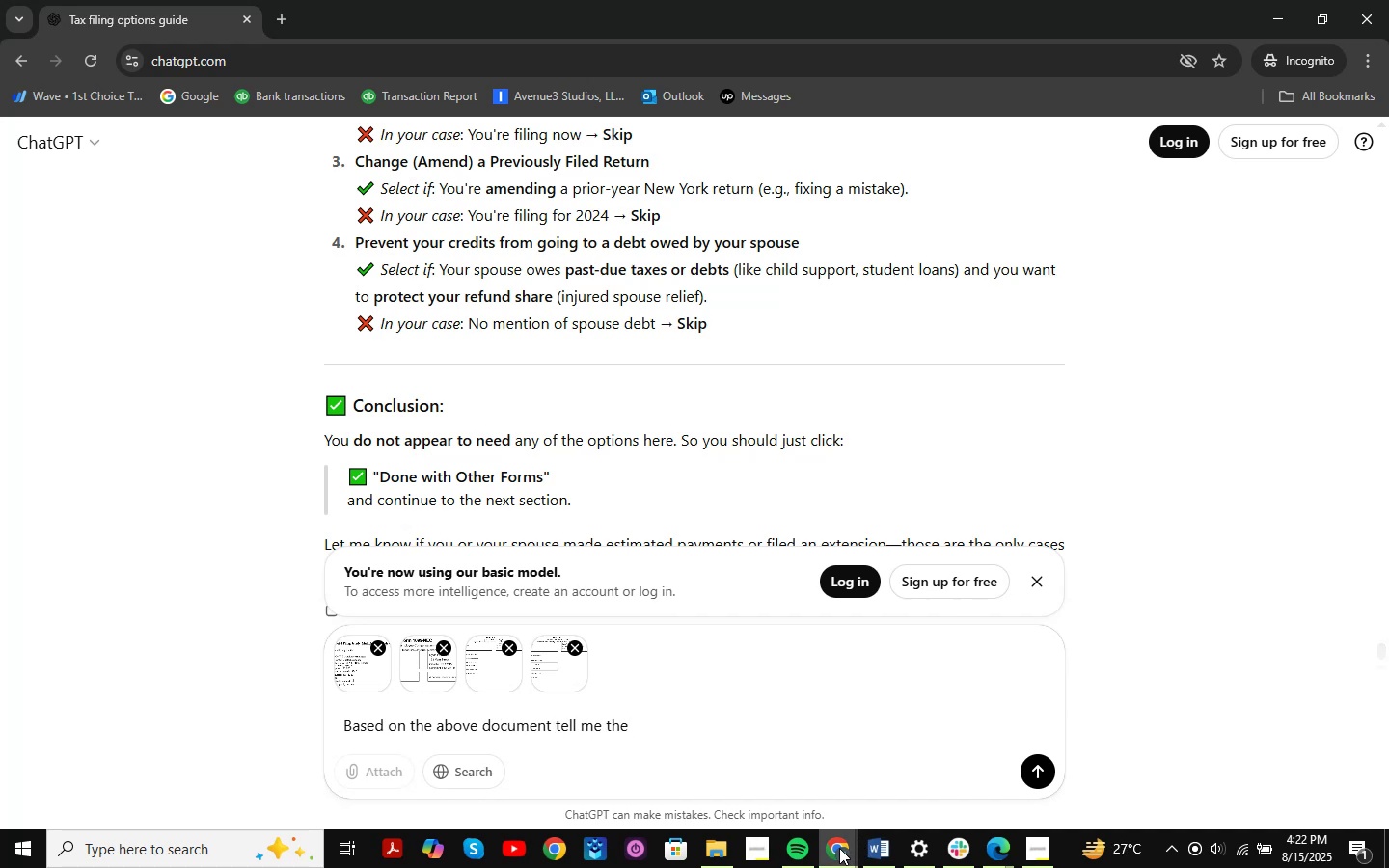 
mouse_move([776, 750])
 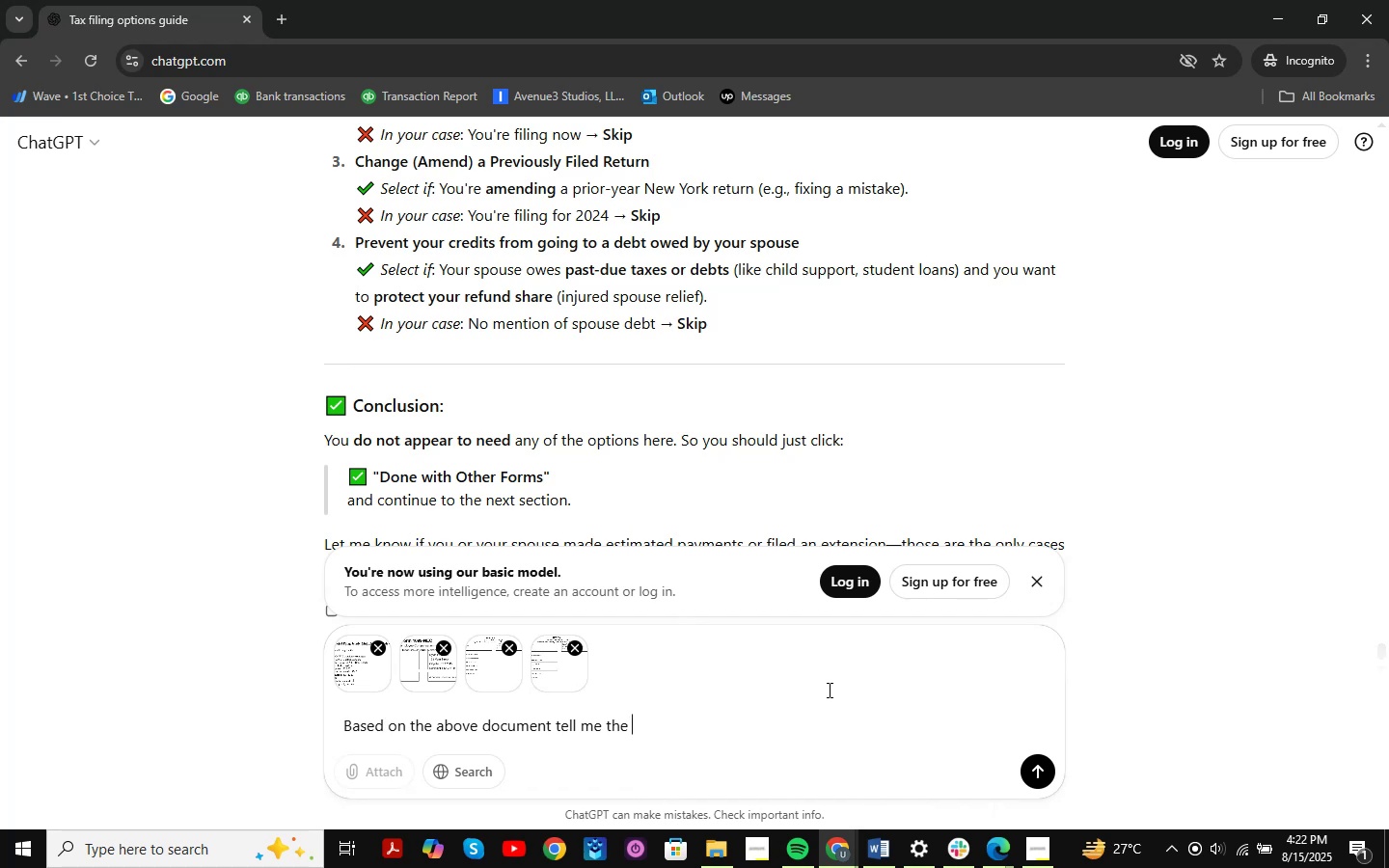 
wait(5.38)
 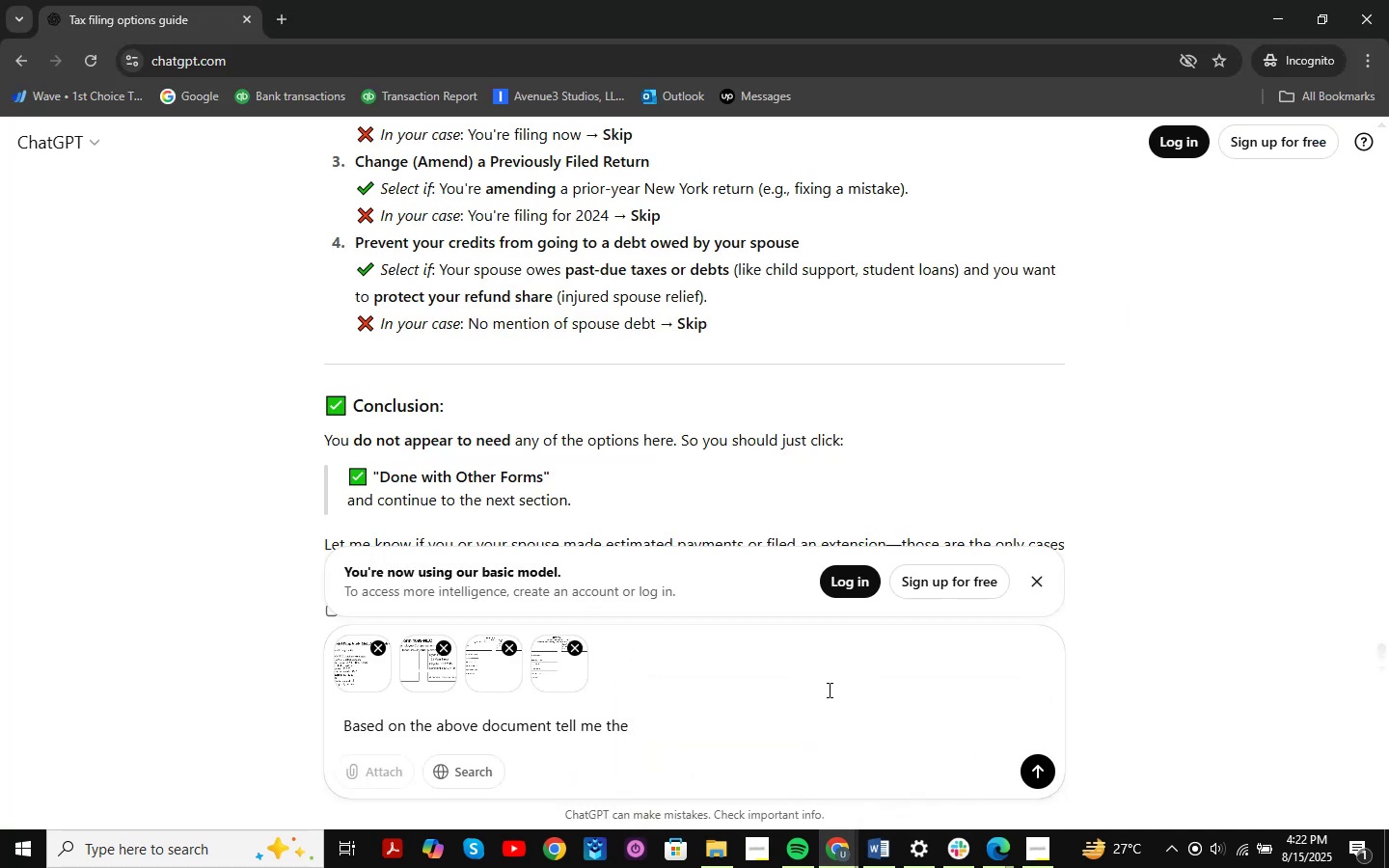 
type(federal refund and new york )
 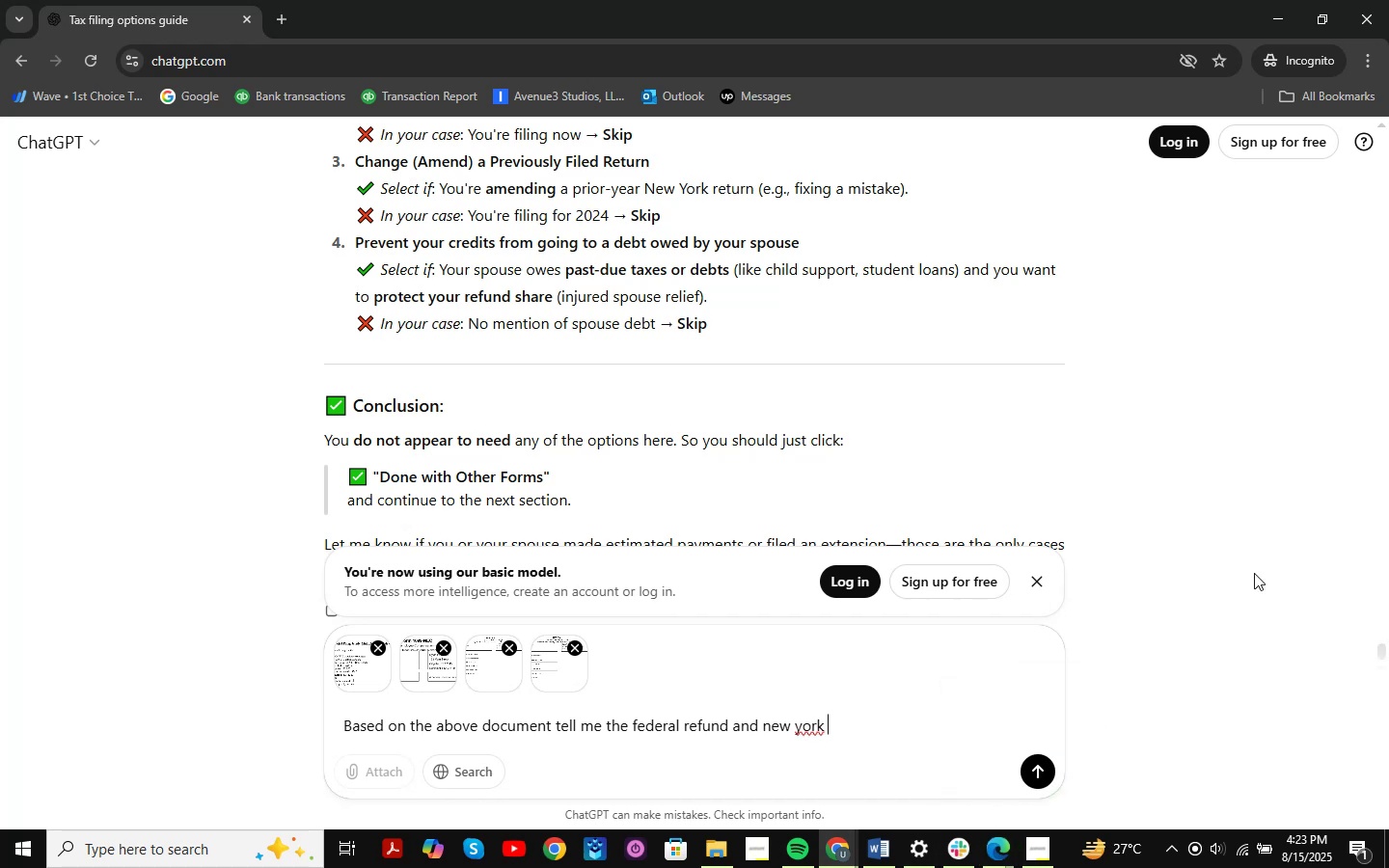 
type(due/refund )
 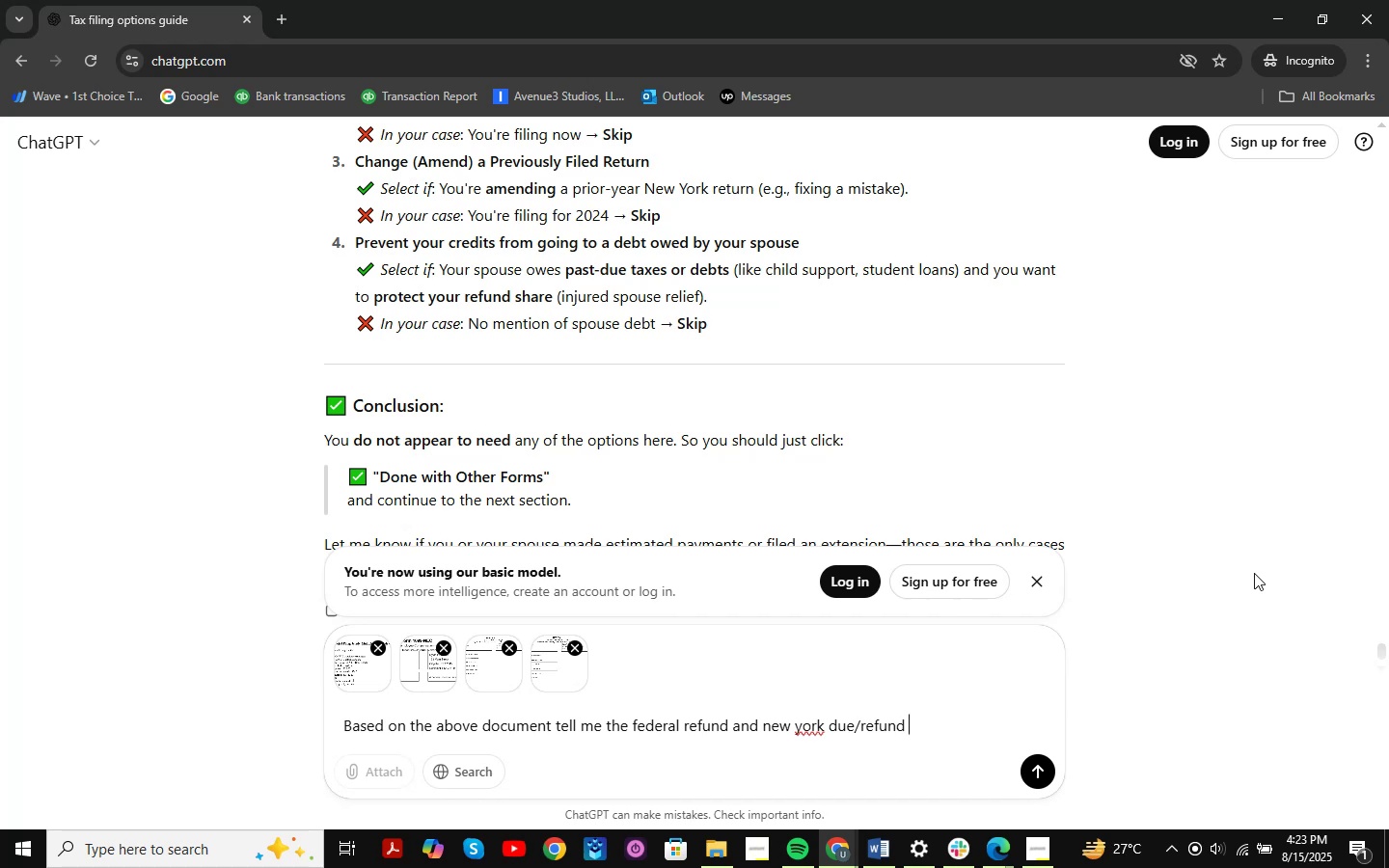 
wait(7.34)
 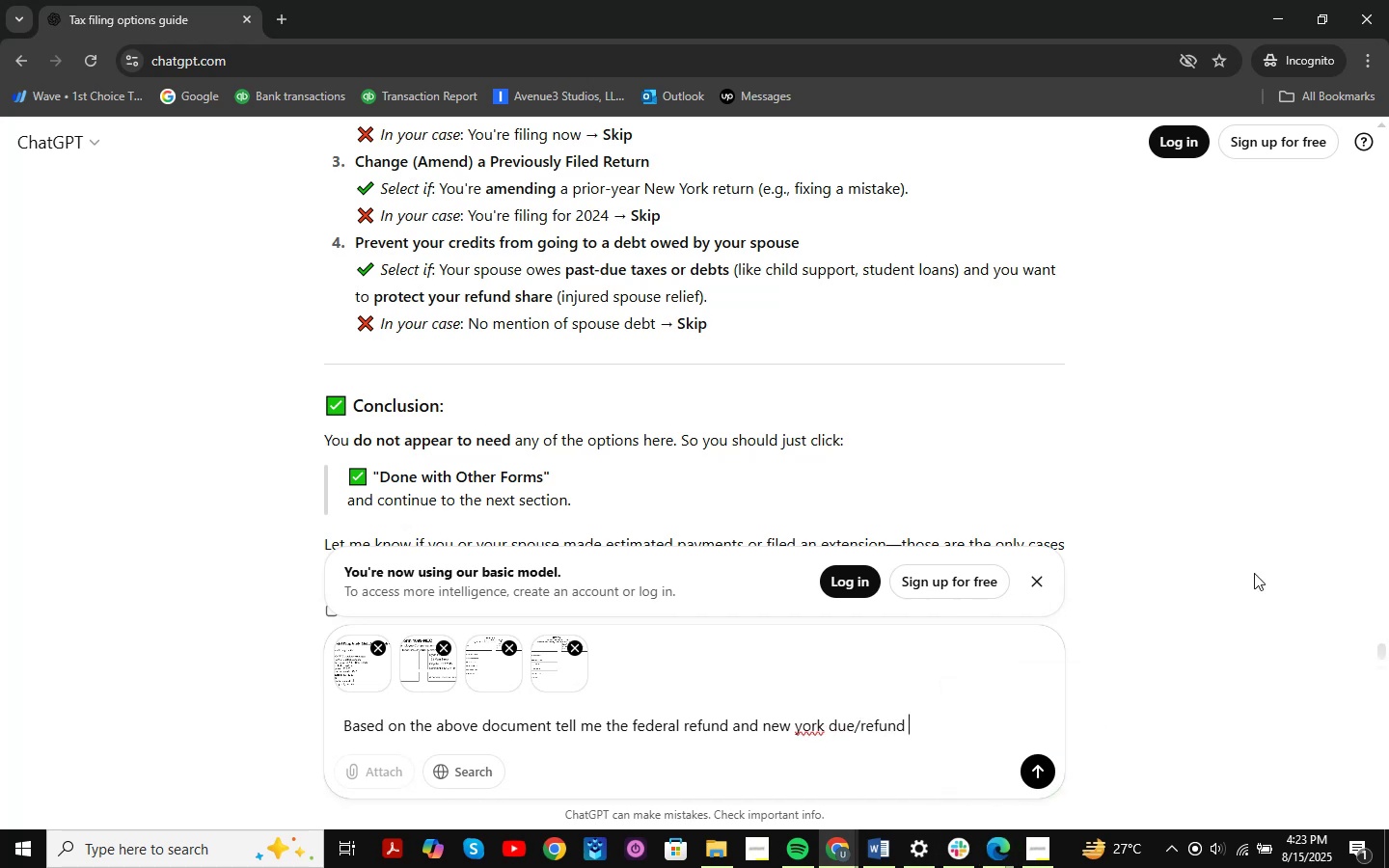 
key(Backspace)
 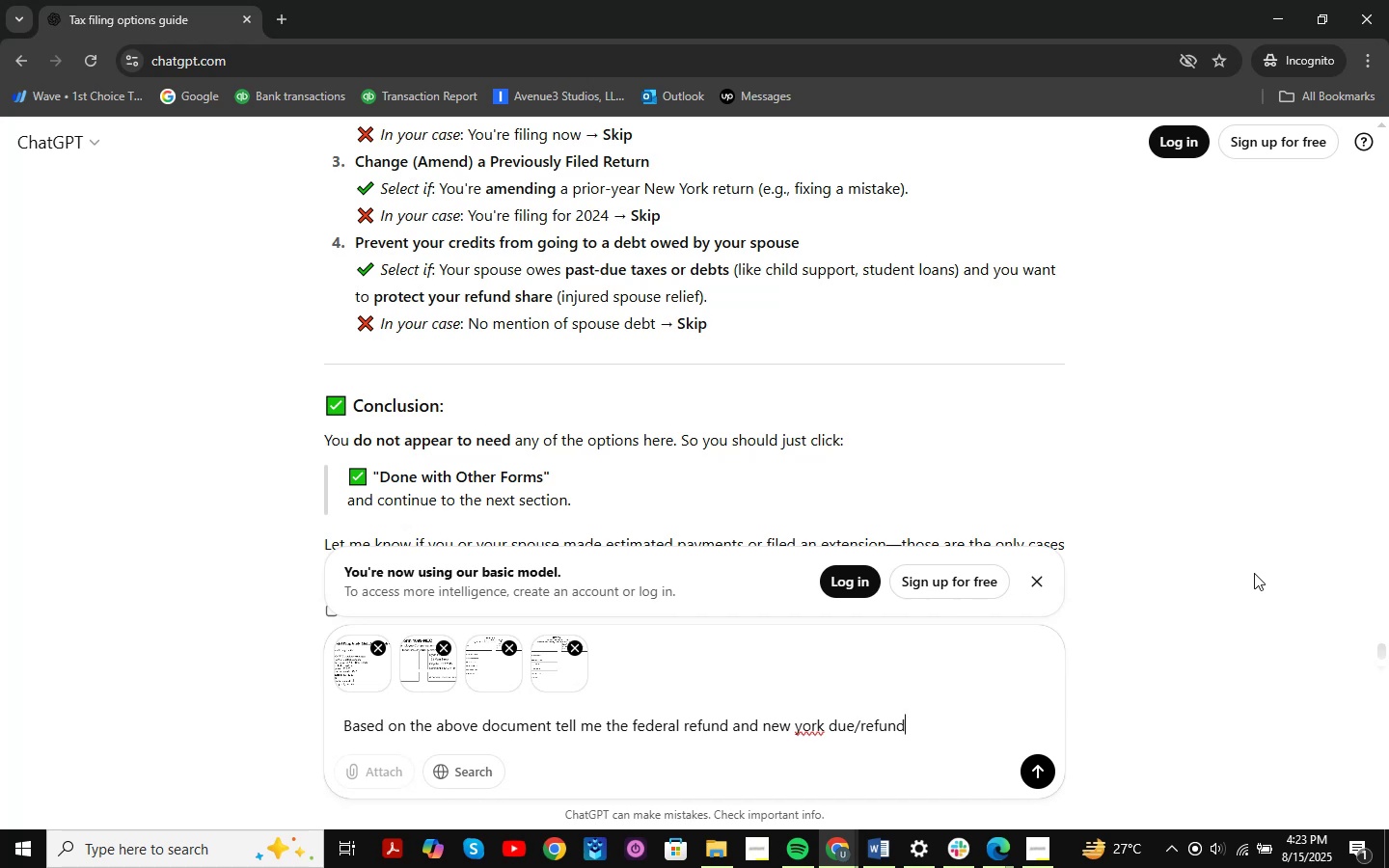 
key(Period)
 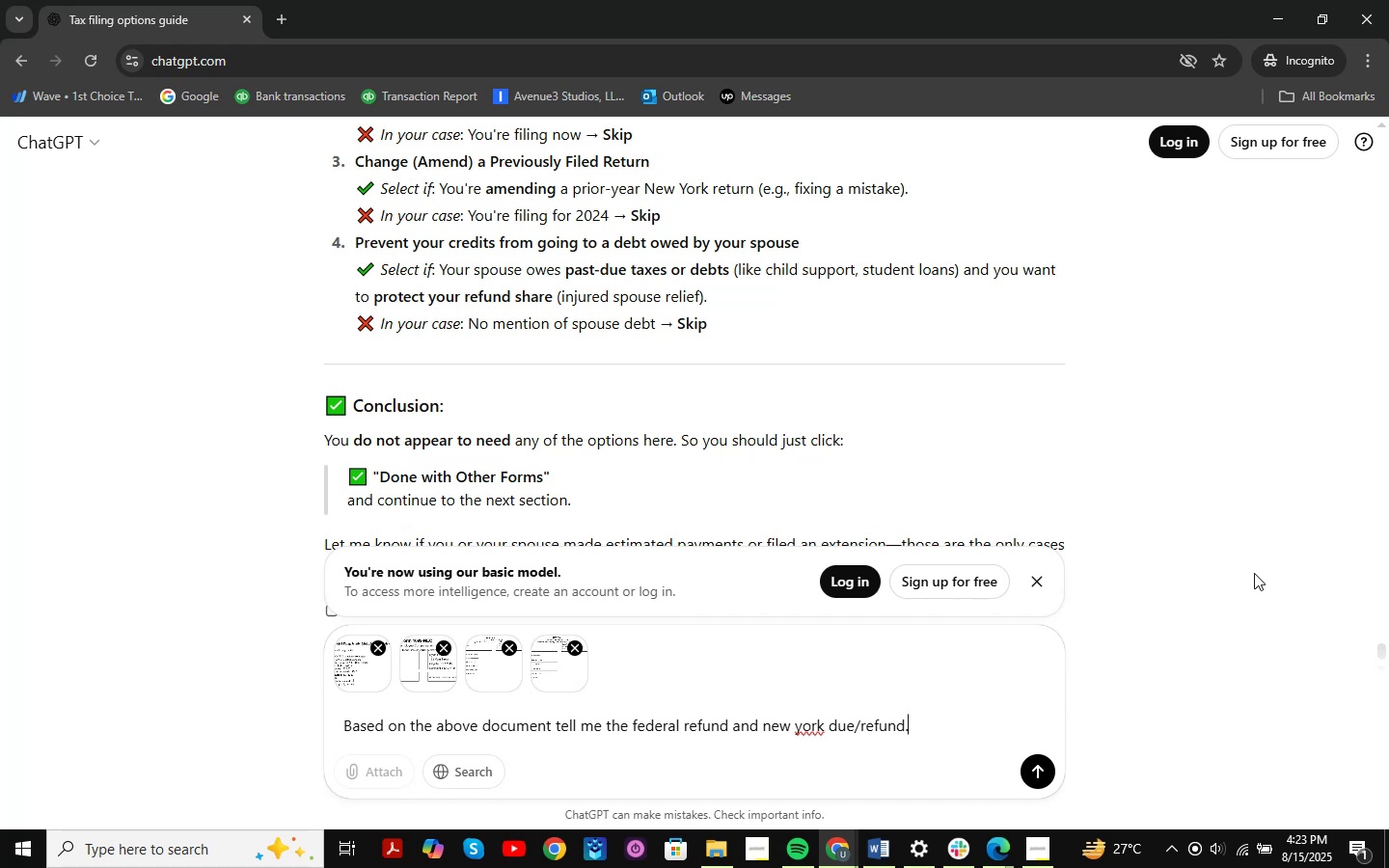 
key(Enter)
 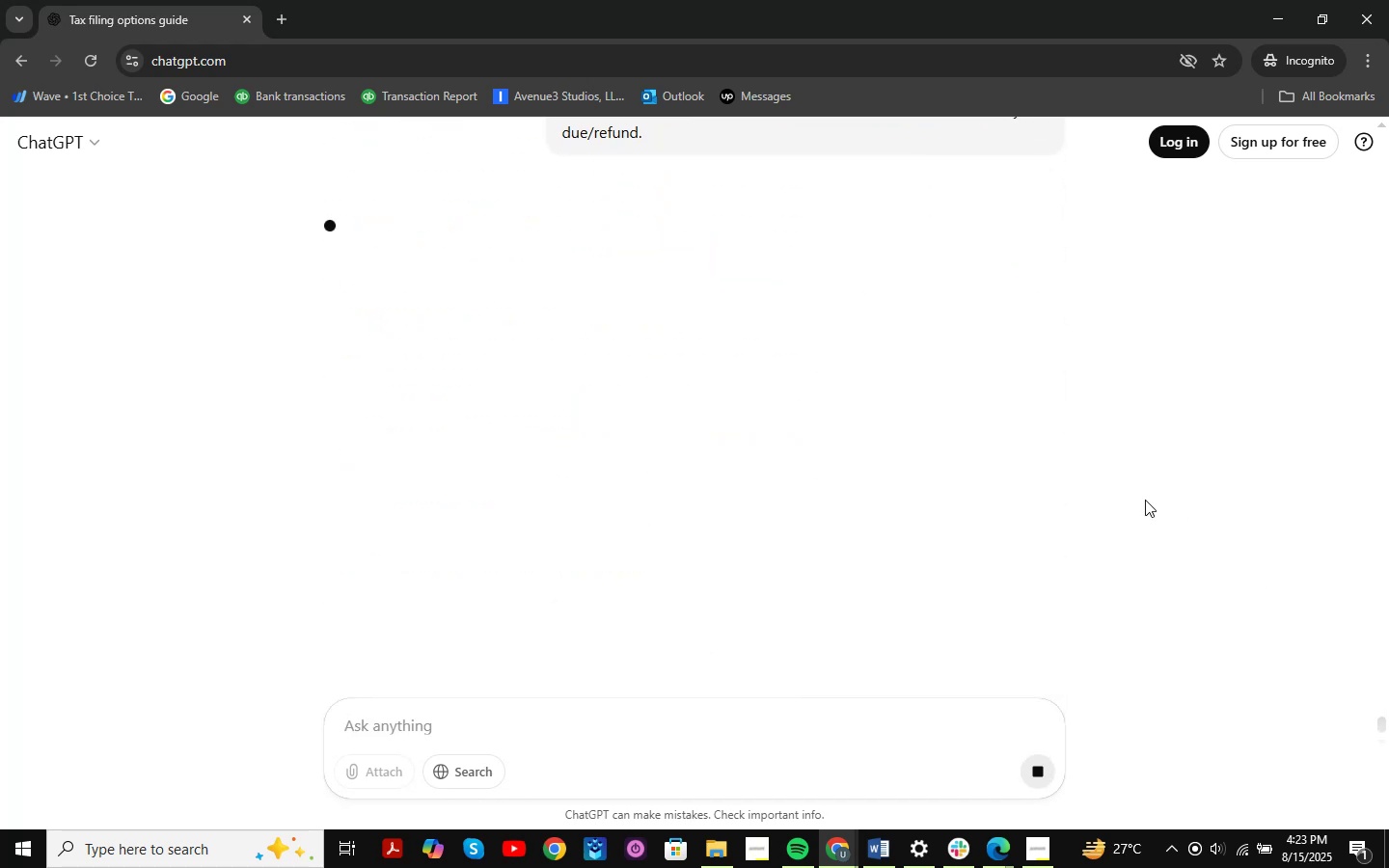 
wait(5.65)
 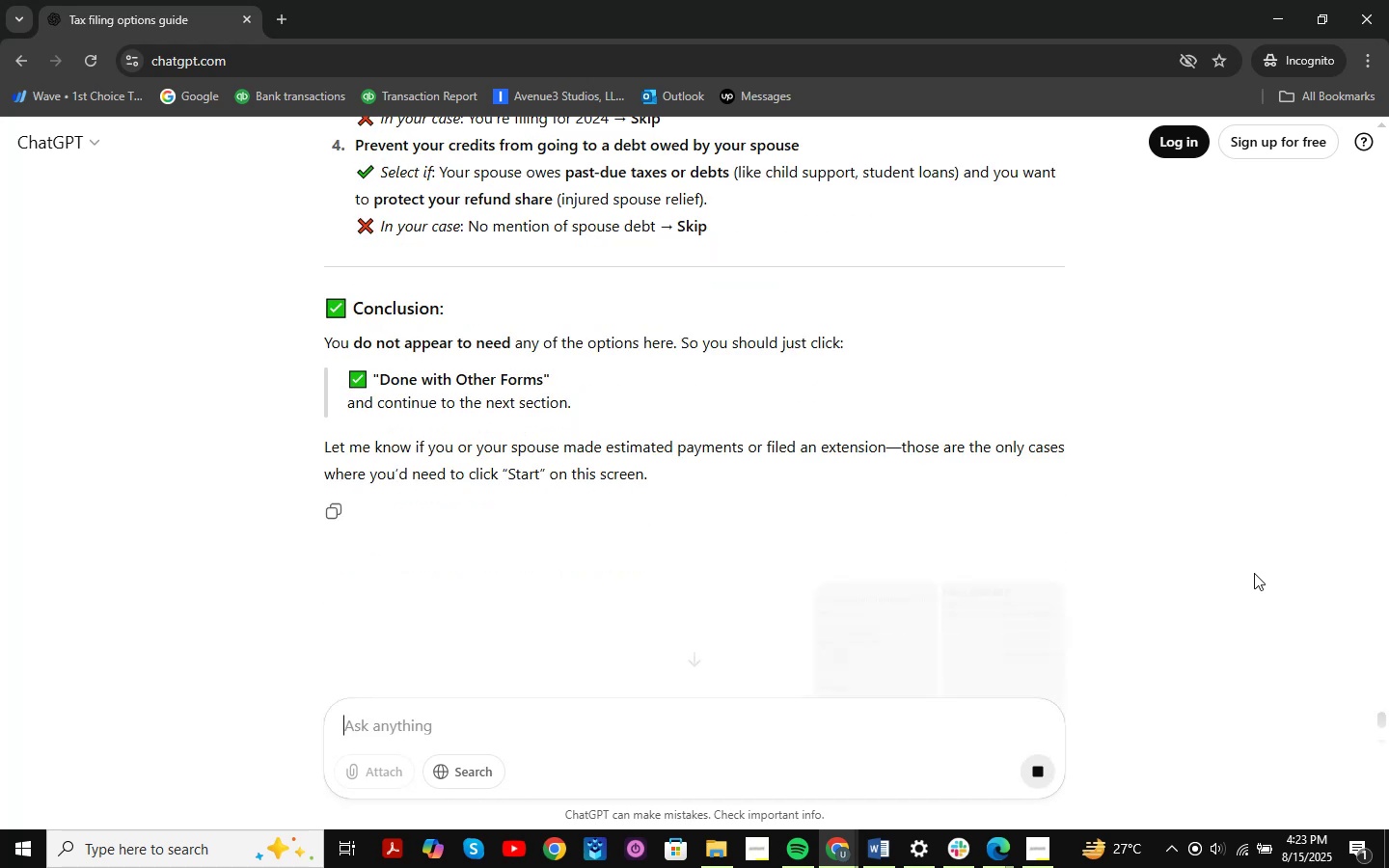 
scroll: coordinate [778, 233], scroll_direction: up, amount: 2.0
 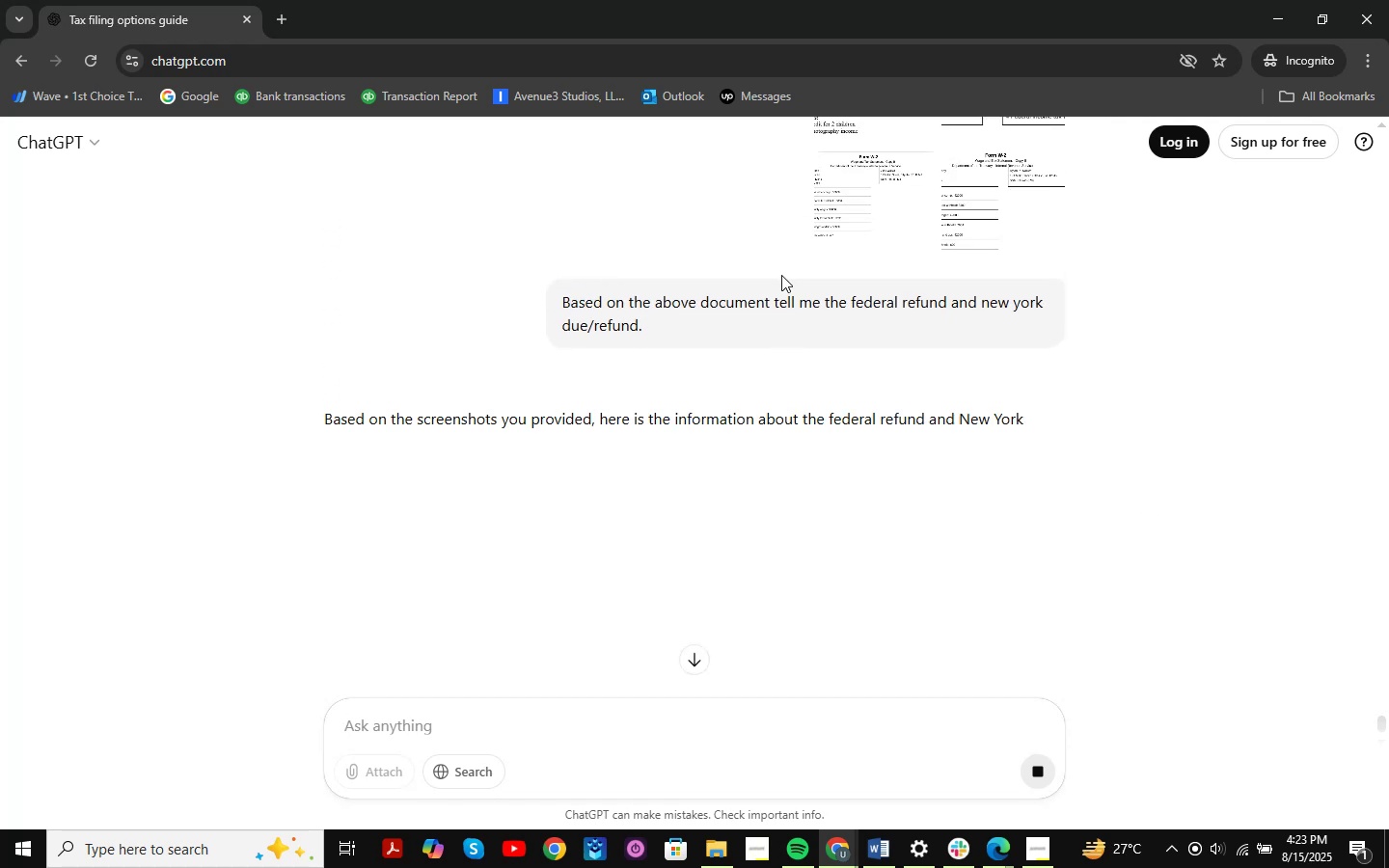 
scroll: coordinate [781, 285], scroll_direction: down, amount: 6.0
 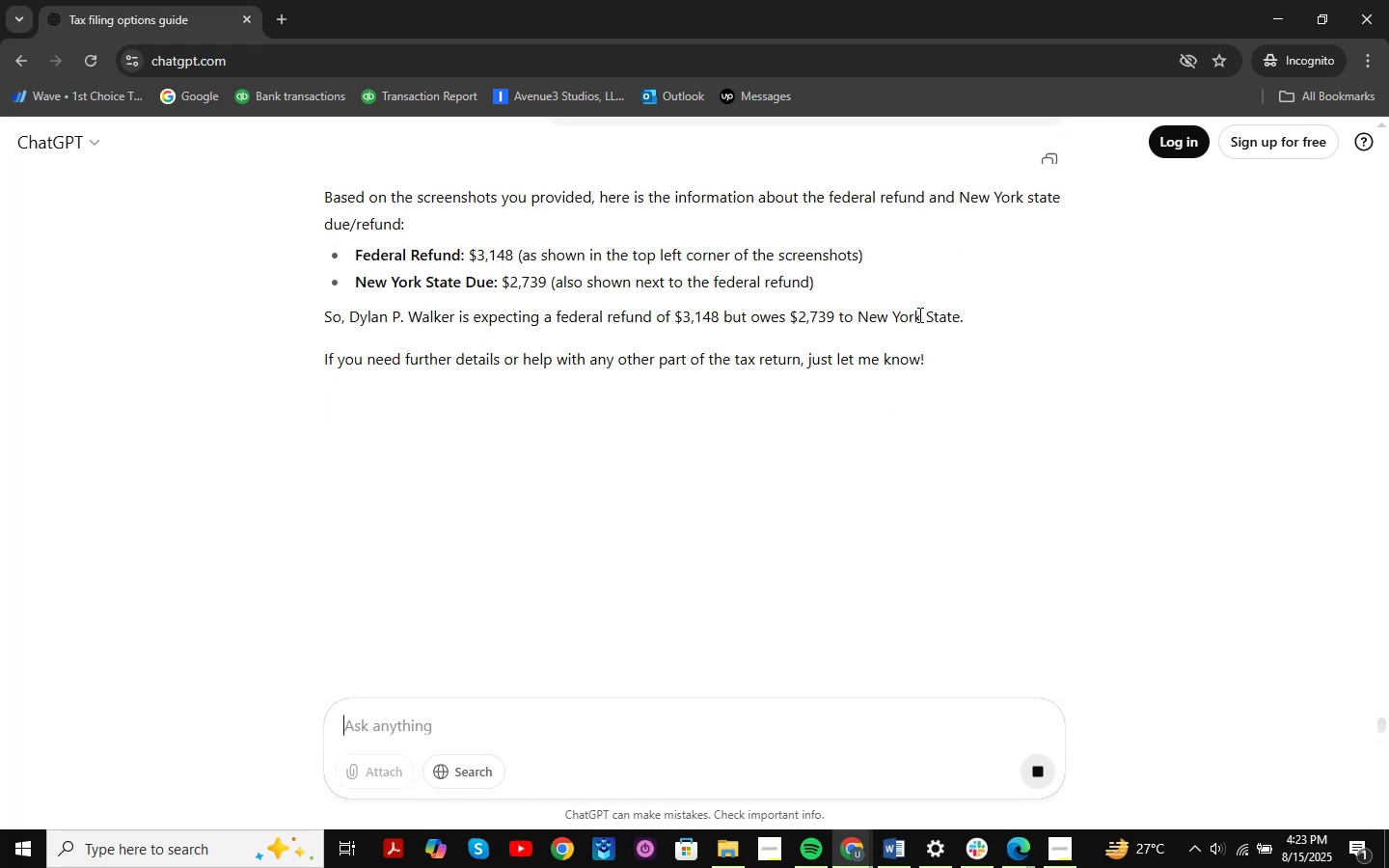 
left_click([1270, 16])
 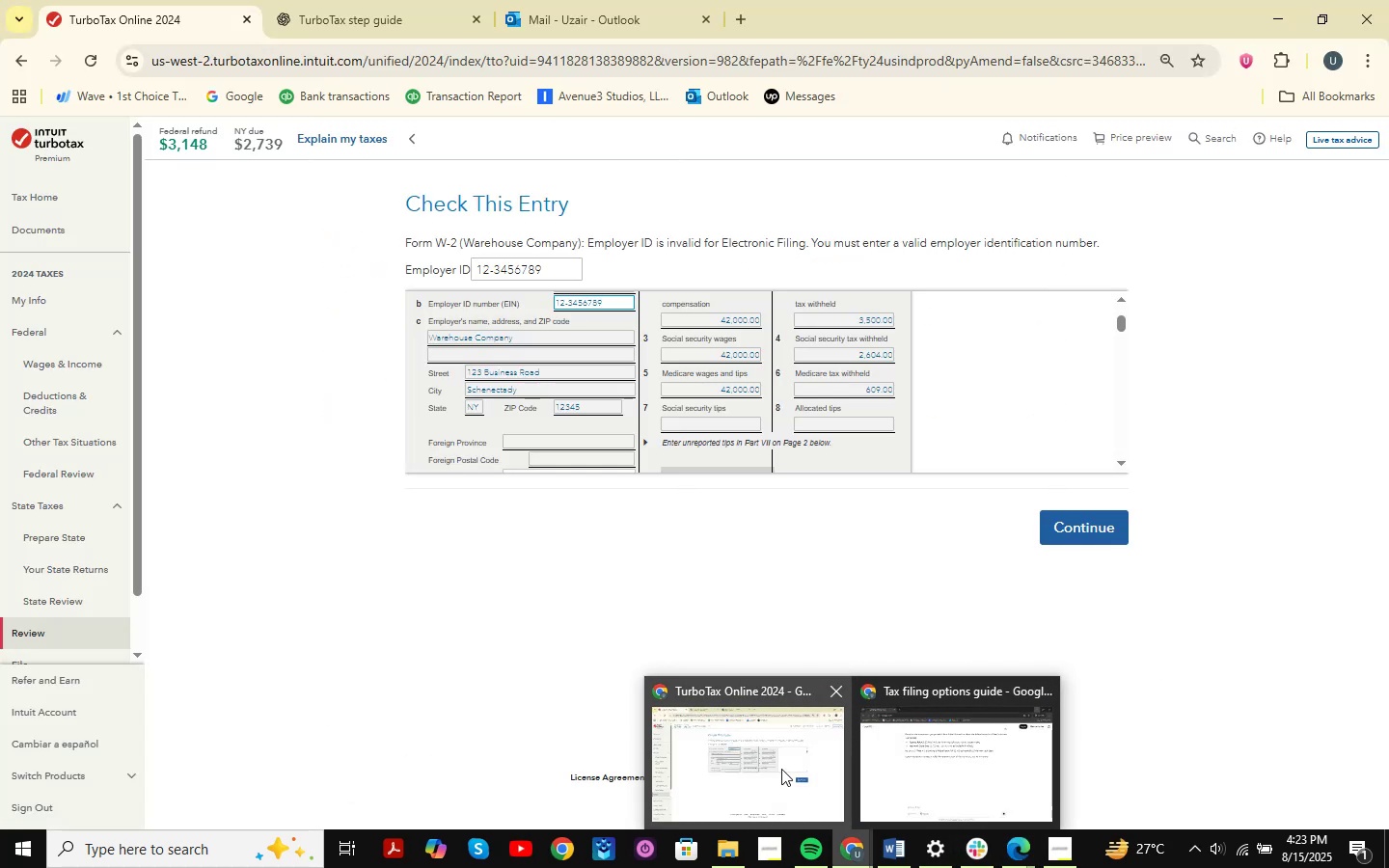 
wait(5.86)
 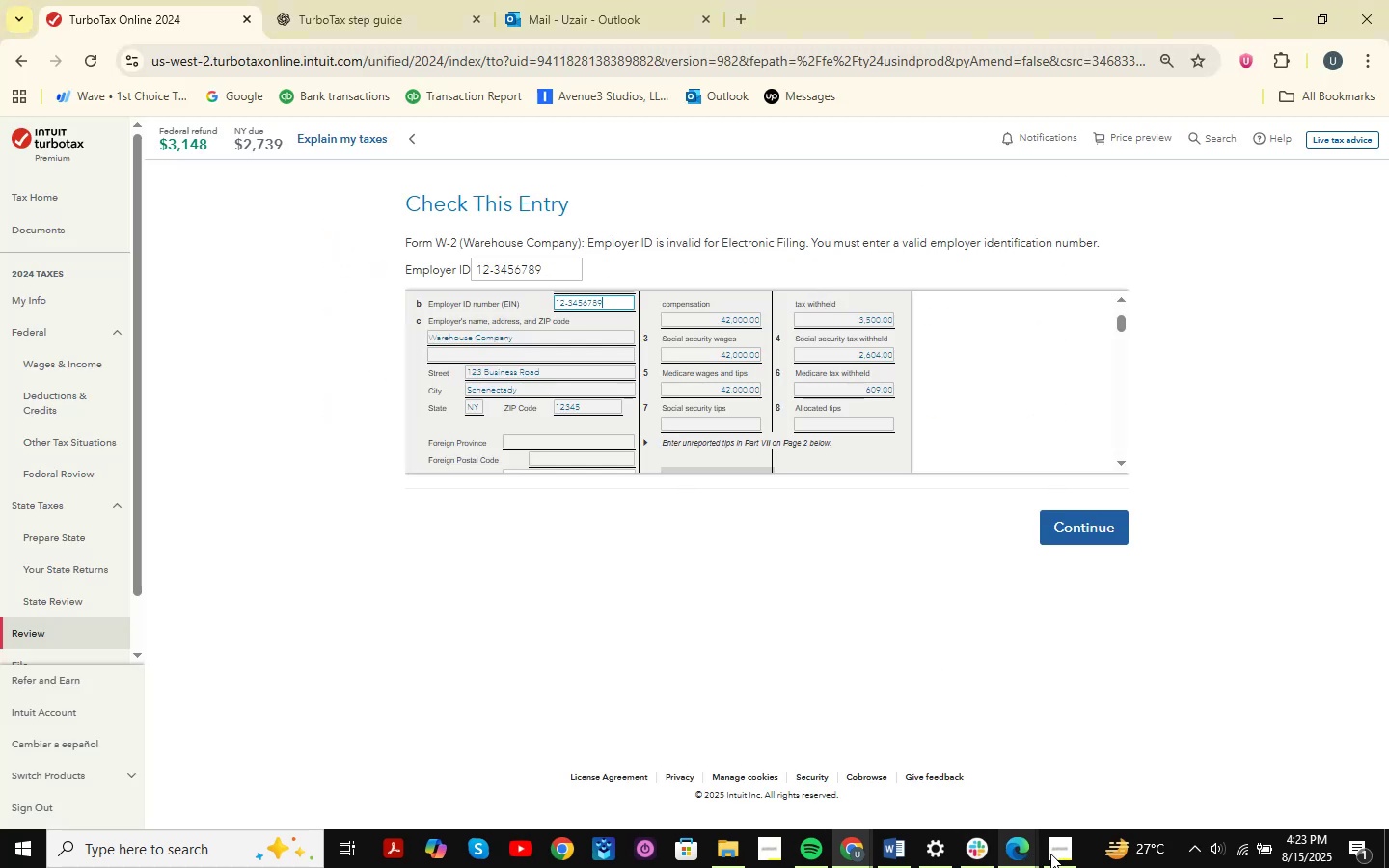 
left_click([919, 767])
 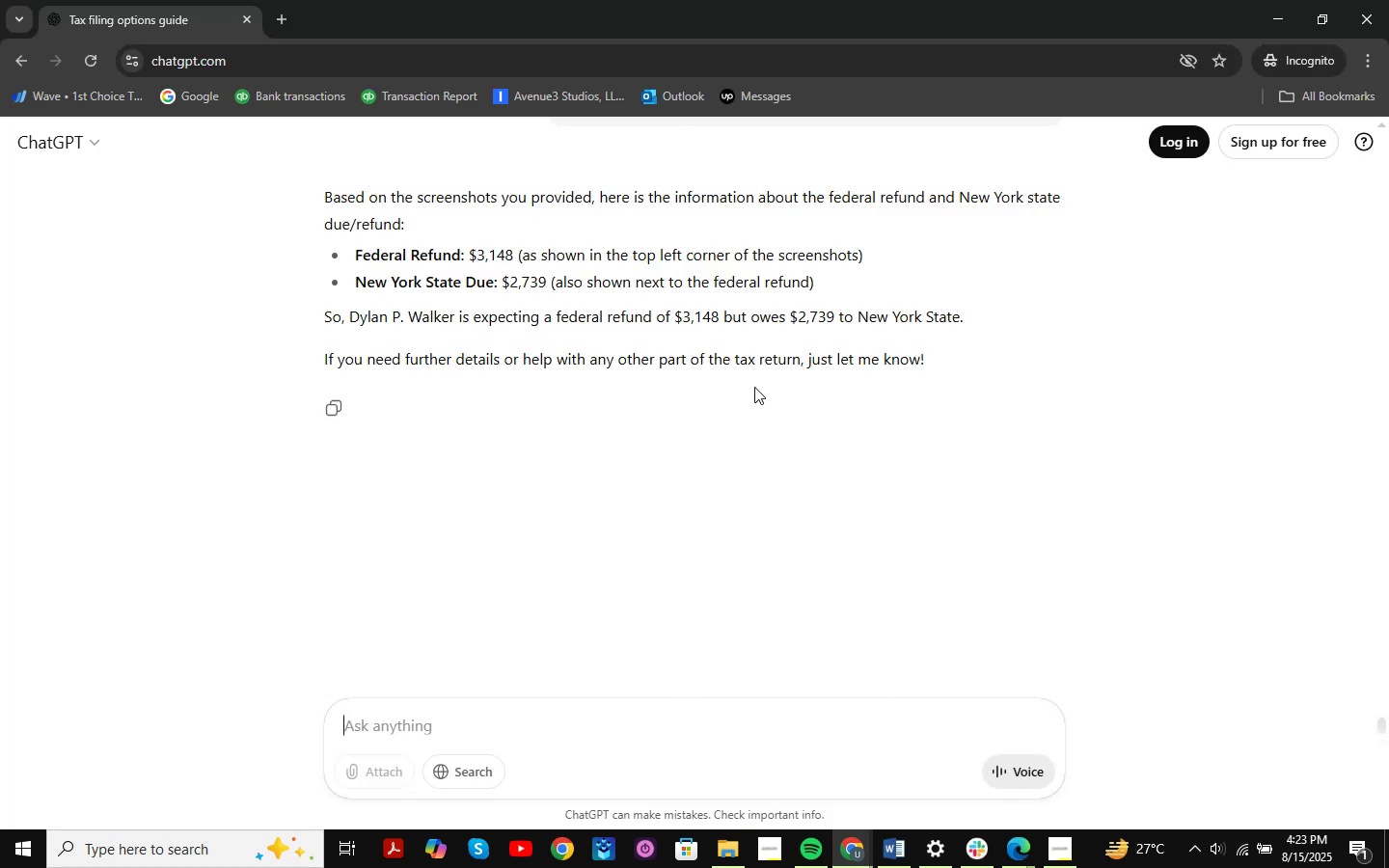 
scroll: coordinate [754, 387], scroll_direction: up, amount: 2.0
 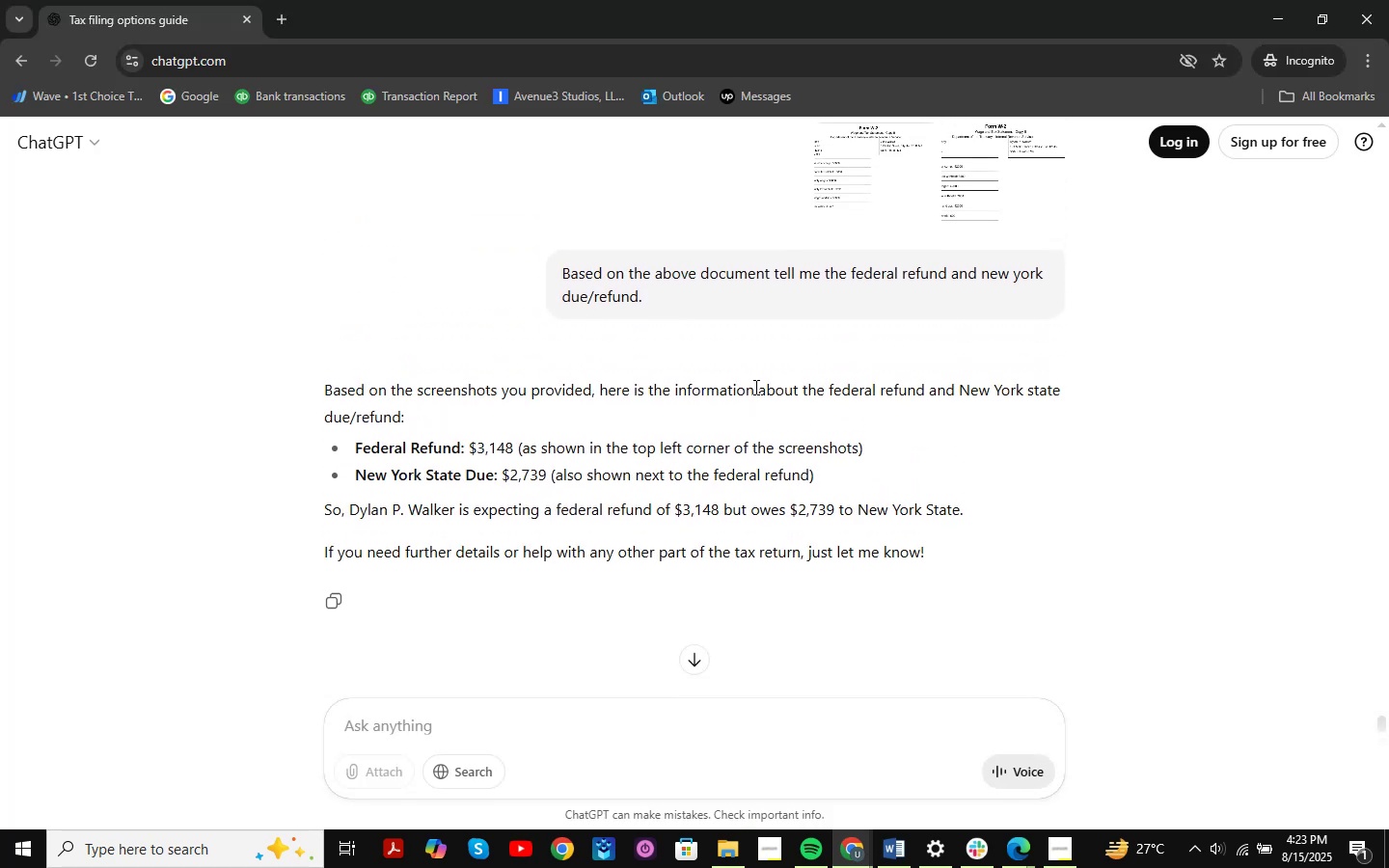 
scroll: coordinate [754, 387], scroll_direction: none, amount: 0.0
 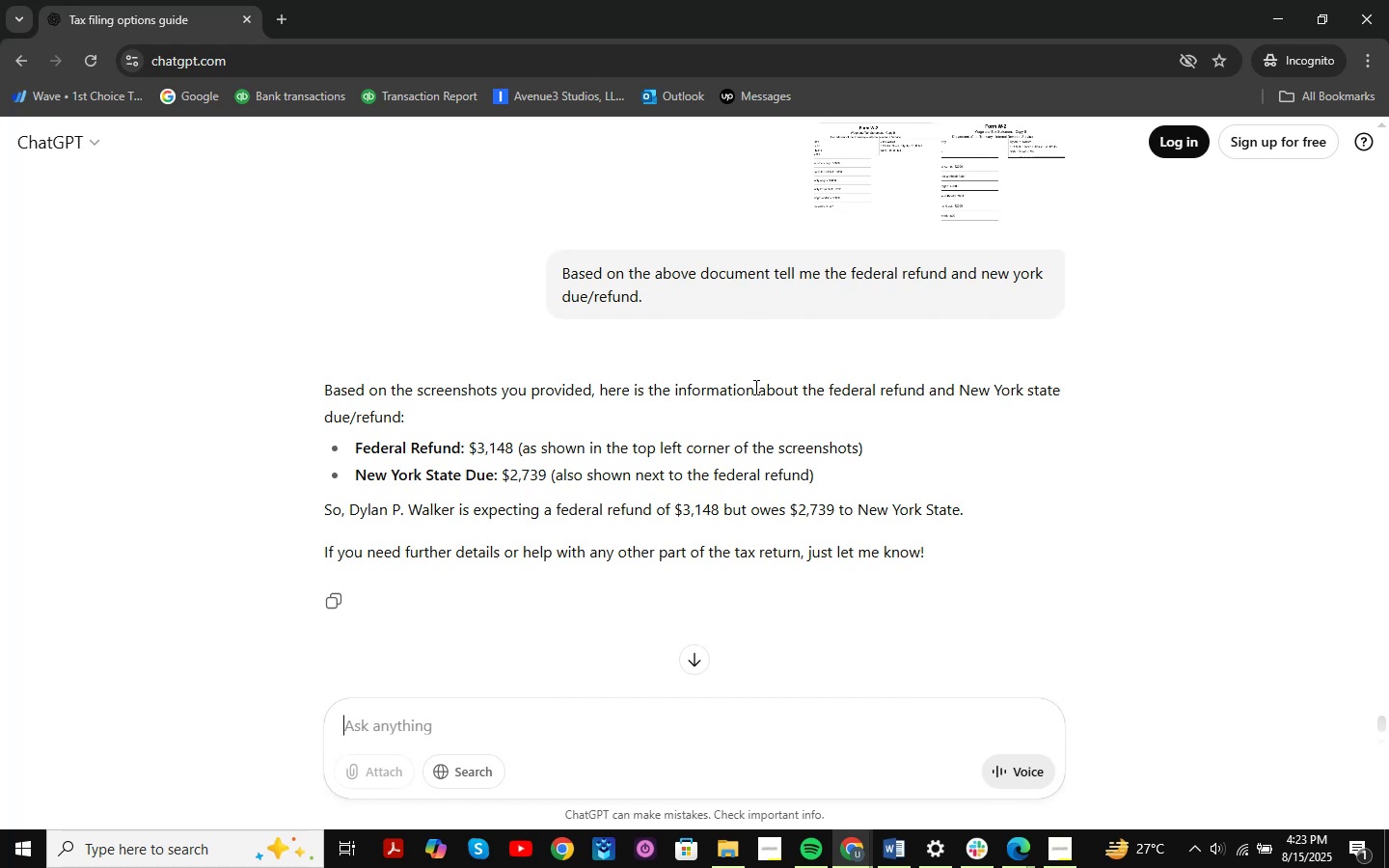 
scroll: coordinate [754, 387], scroll_direction: down, amount: 2.0
 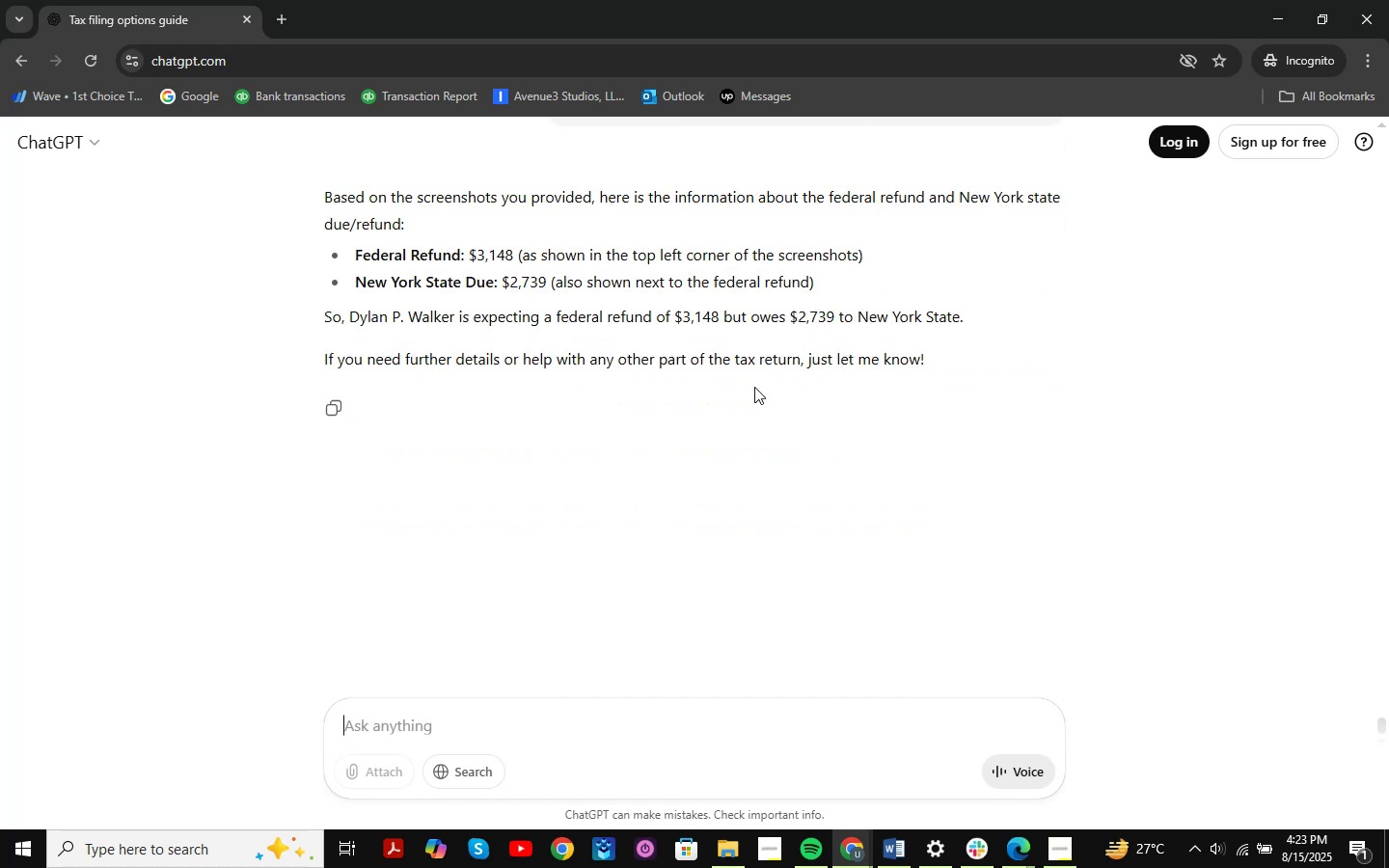 
wait(9.08)
 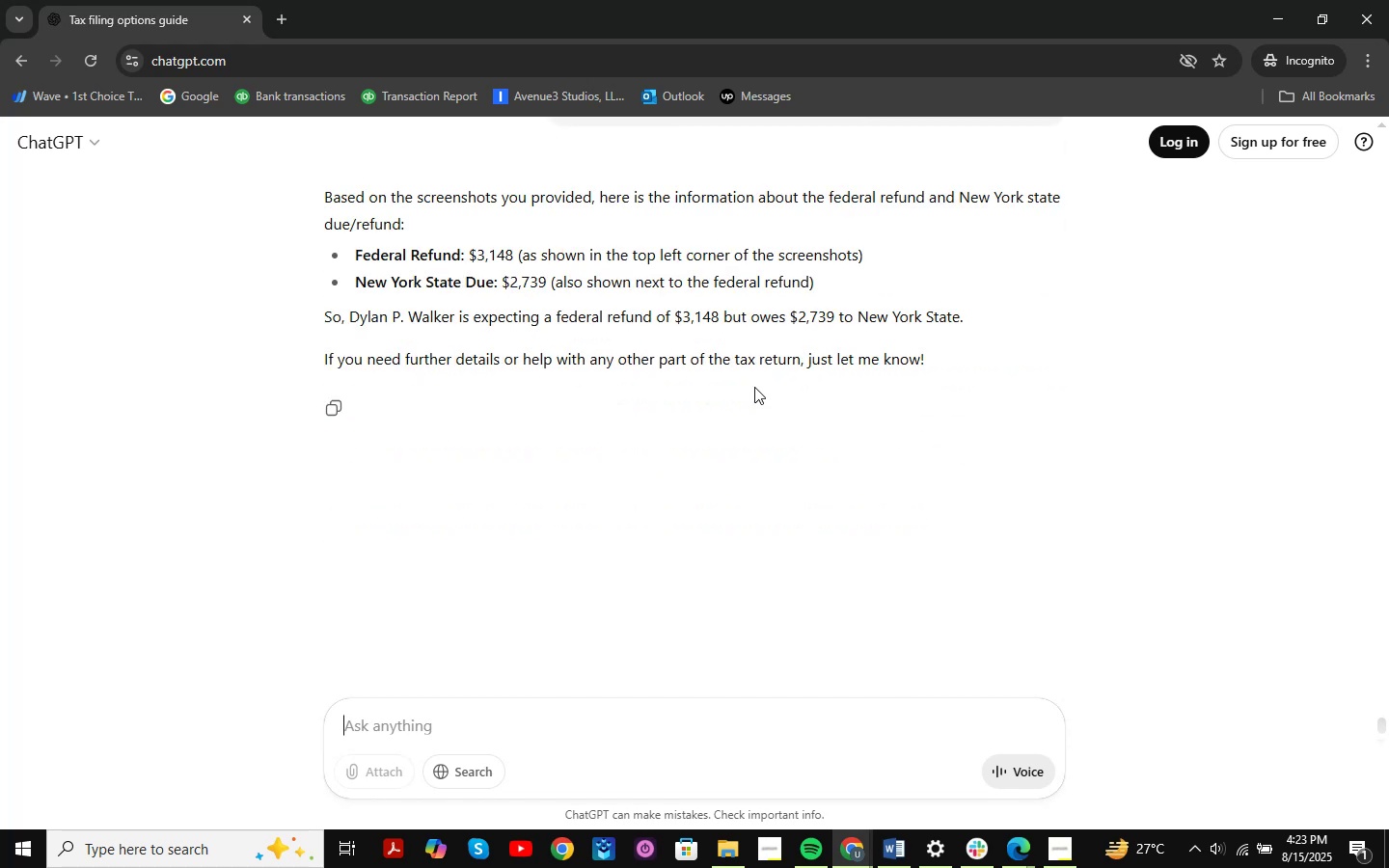 
scroll: coordinate [806, 401], scroll_direction: up, amount: 2.0
 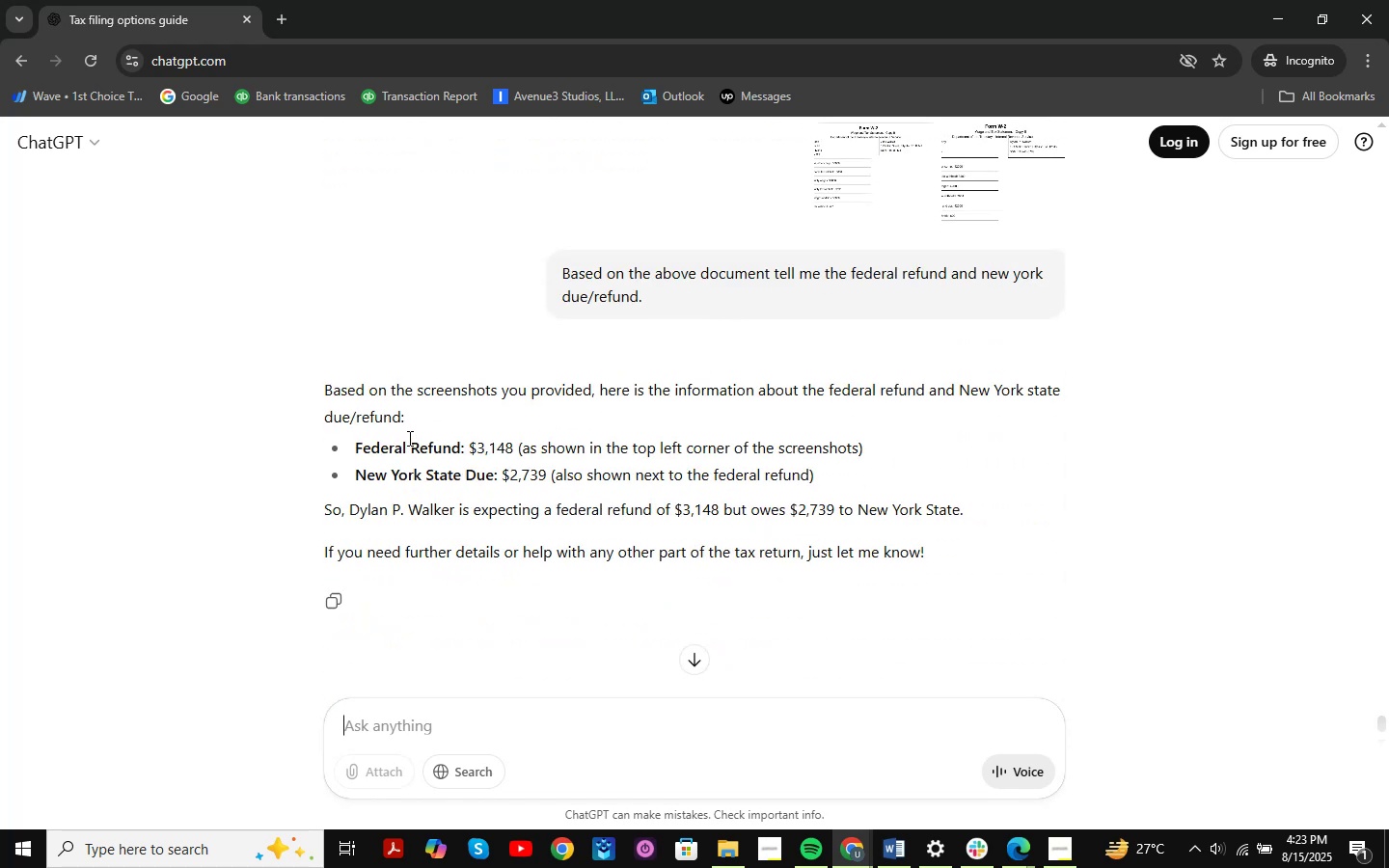 
wait(5.75)
 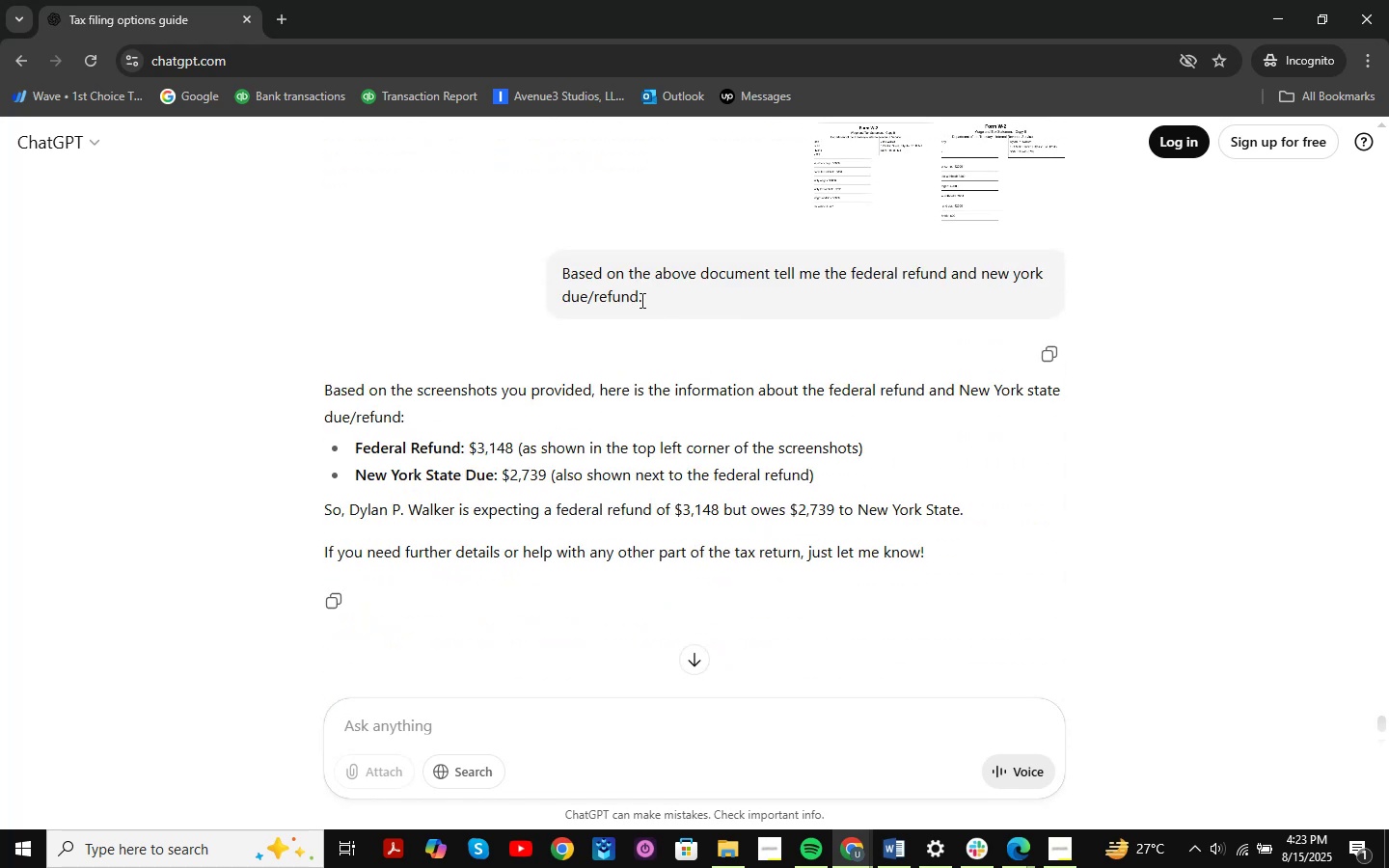 
scroll: coordinate [482, 623], scroll_direction: down, amount: 2.0
 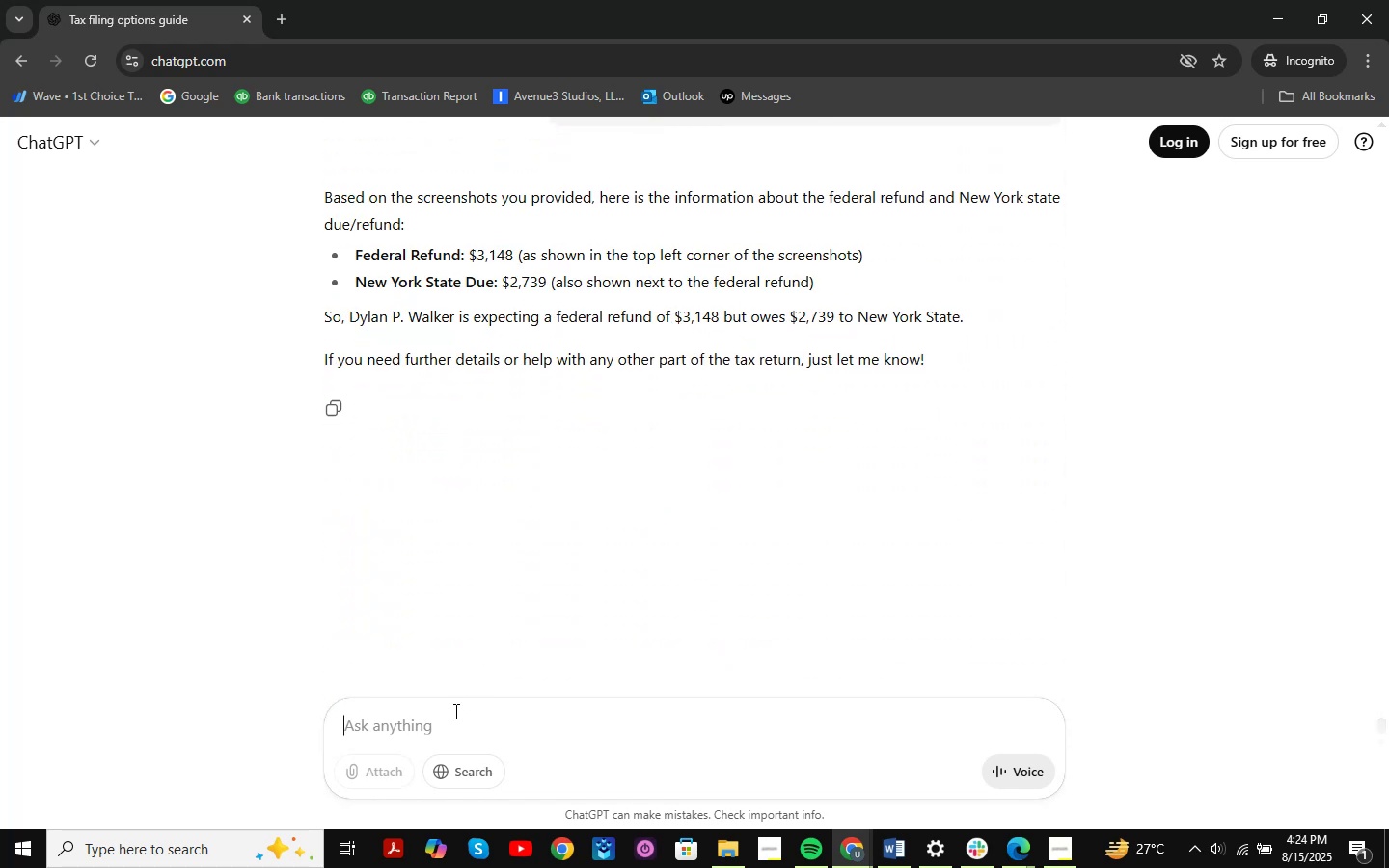 
left_click([454, 711])
 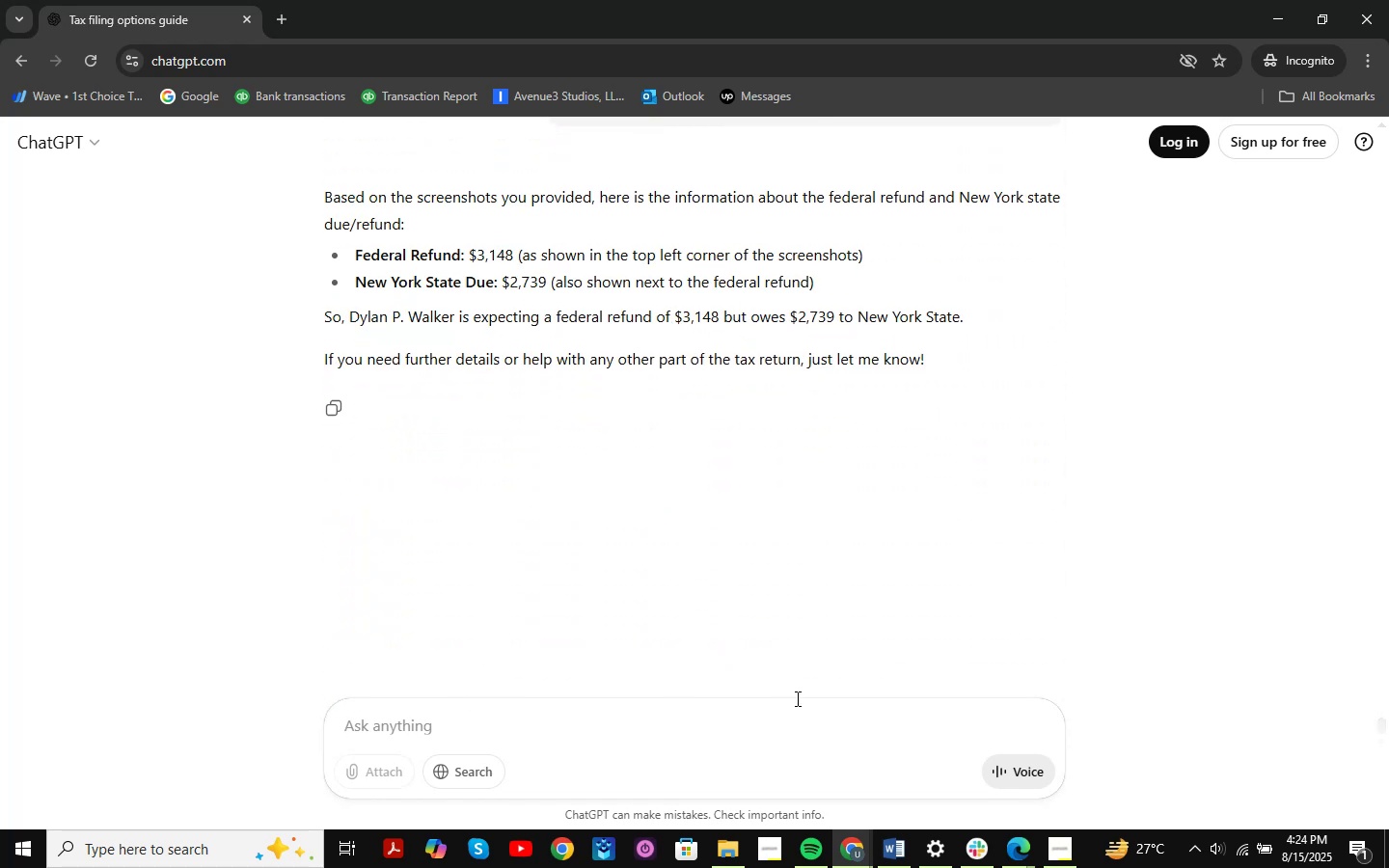 
type(base d)
key(Backspace)
type(d)
key(Backspace)
key(Backspace)
type(d on the screenshots i have provide amalyza)
key(Backspace)
key(Backspace)
key(Backspace)
key(Backspace)
key(Backspace)
key(Backspace)
type(nalyza )
key(Backspace)
key(Backspace)
type(e )
 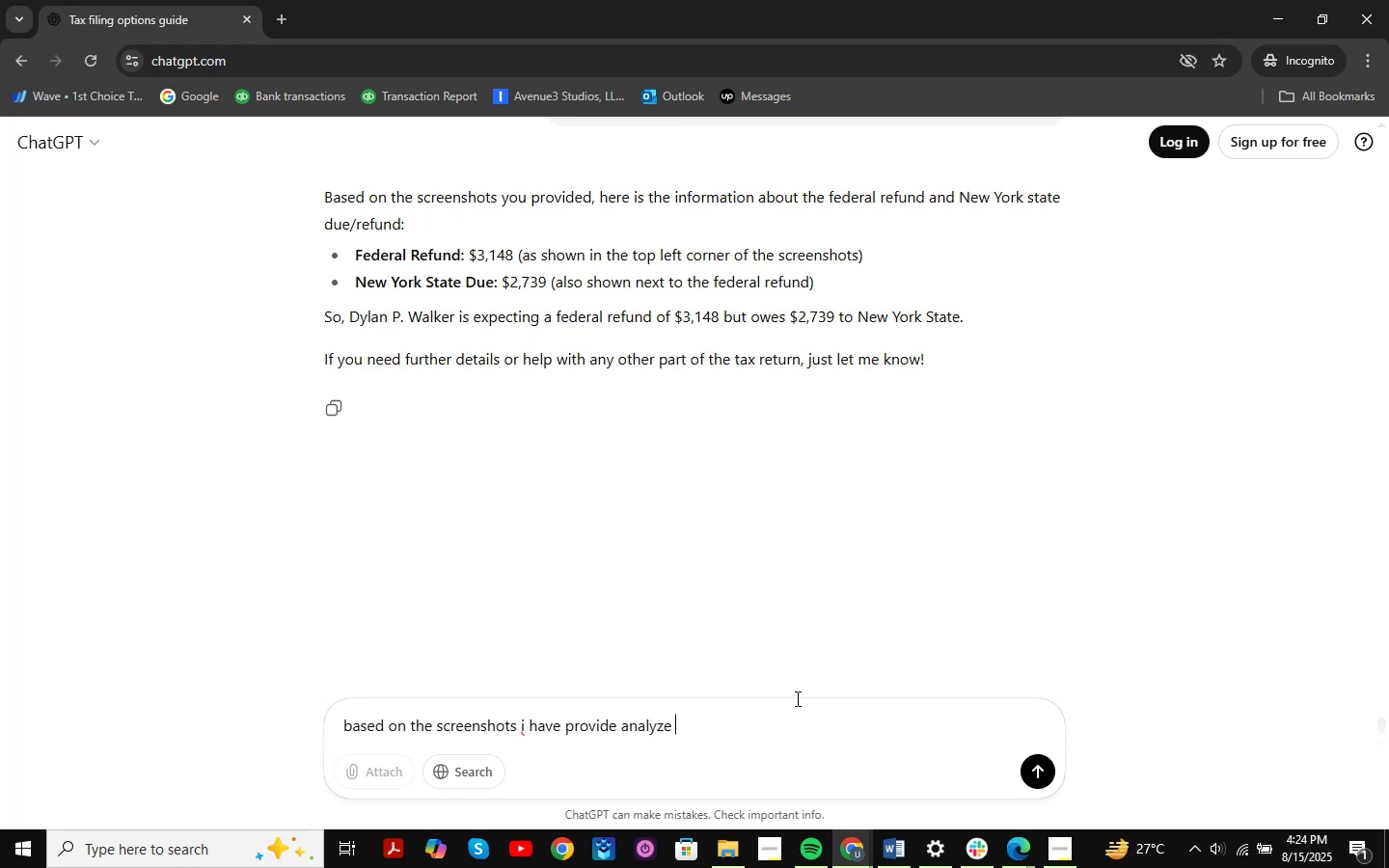 
hold_key(key=Backspace, duration=0.67)
 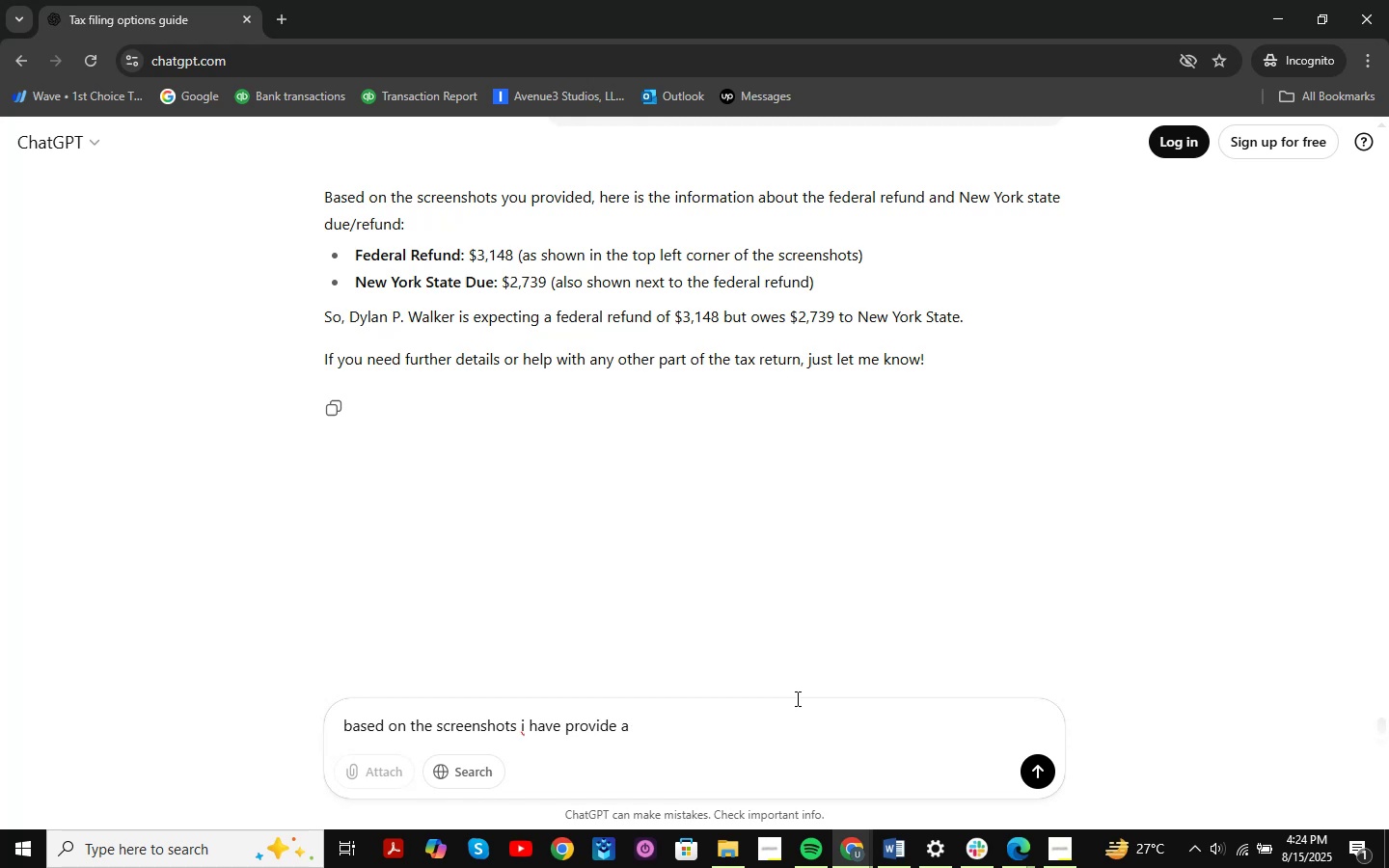 
key(Backspace)
type(do your own workings )
key(Backspace)
type(?)
 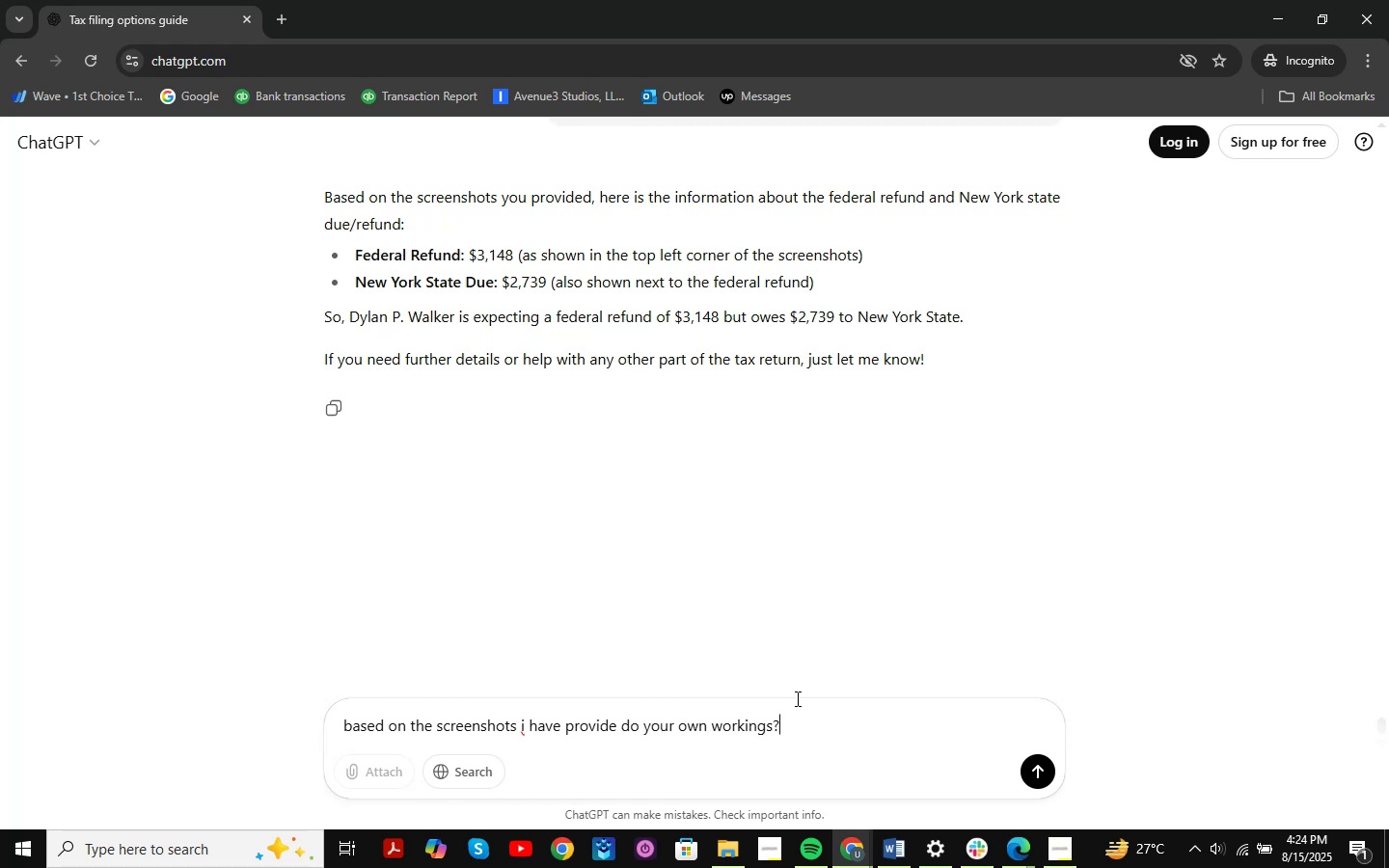 
key(Enter)
 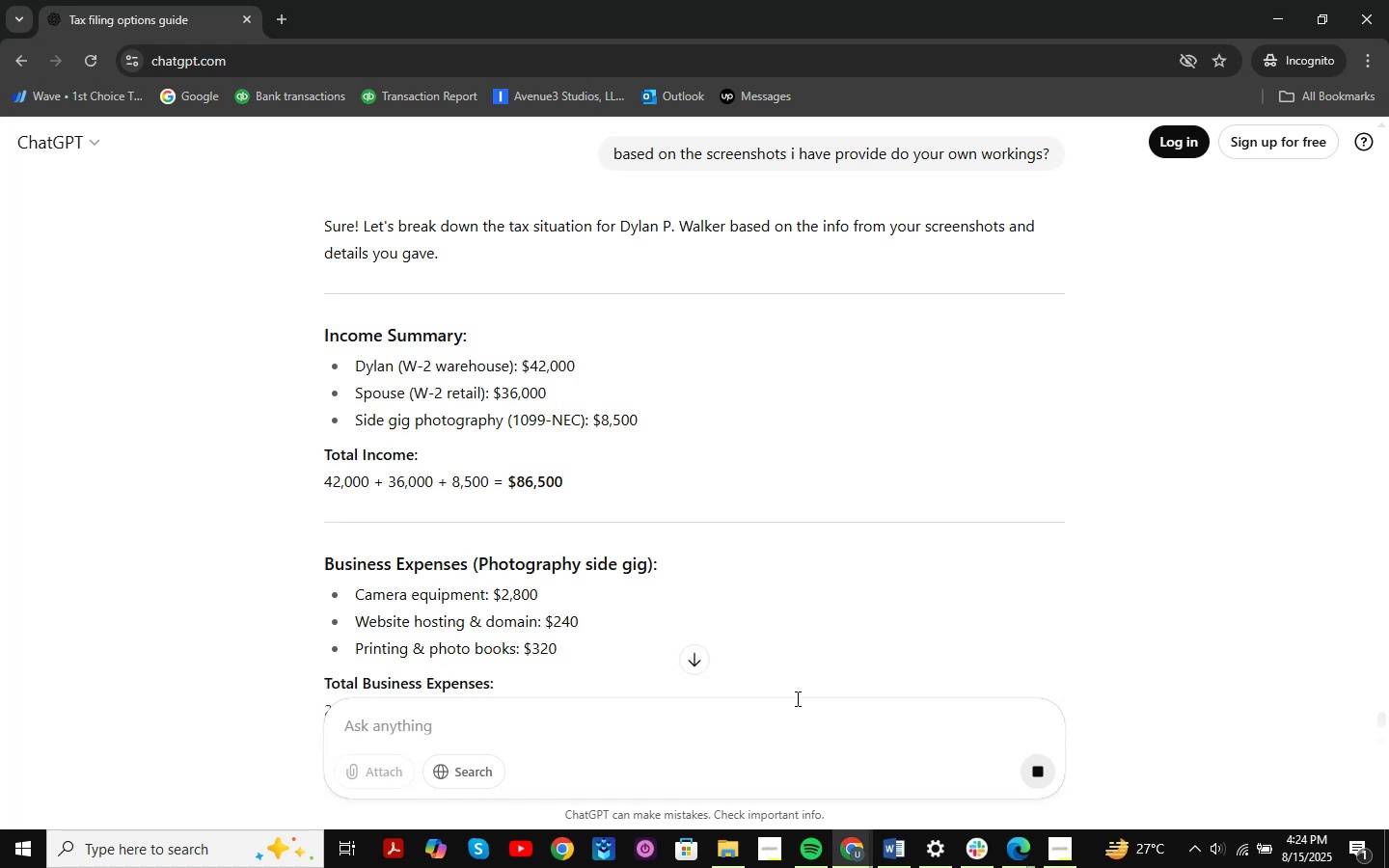 
wait(6.08)
 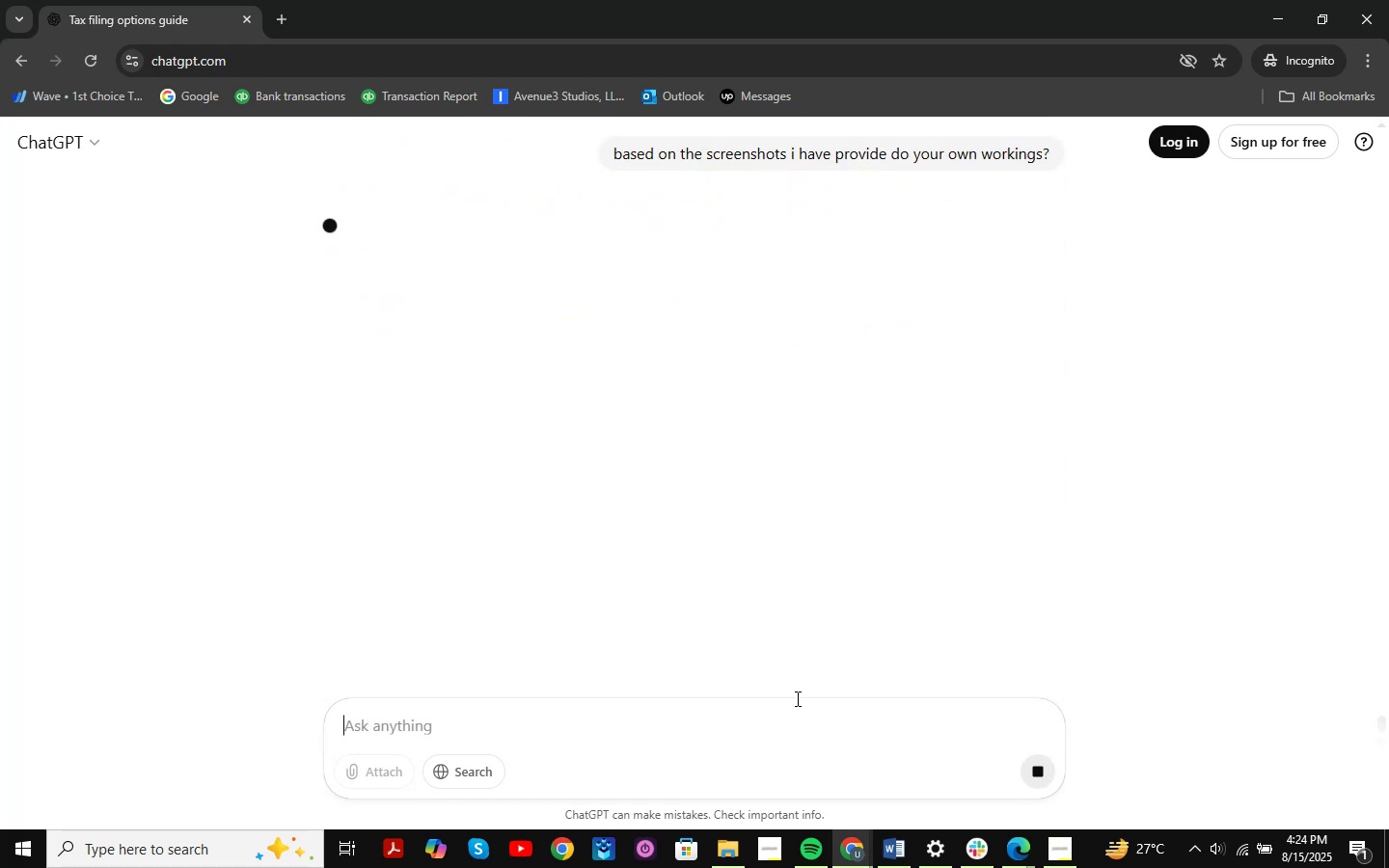 
scroll: coordinate [727, 395], scroll_direction: down, amount: 20.0
 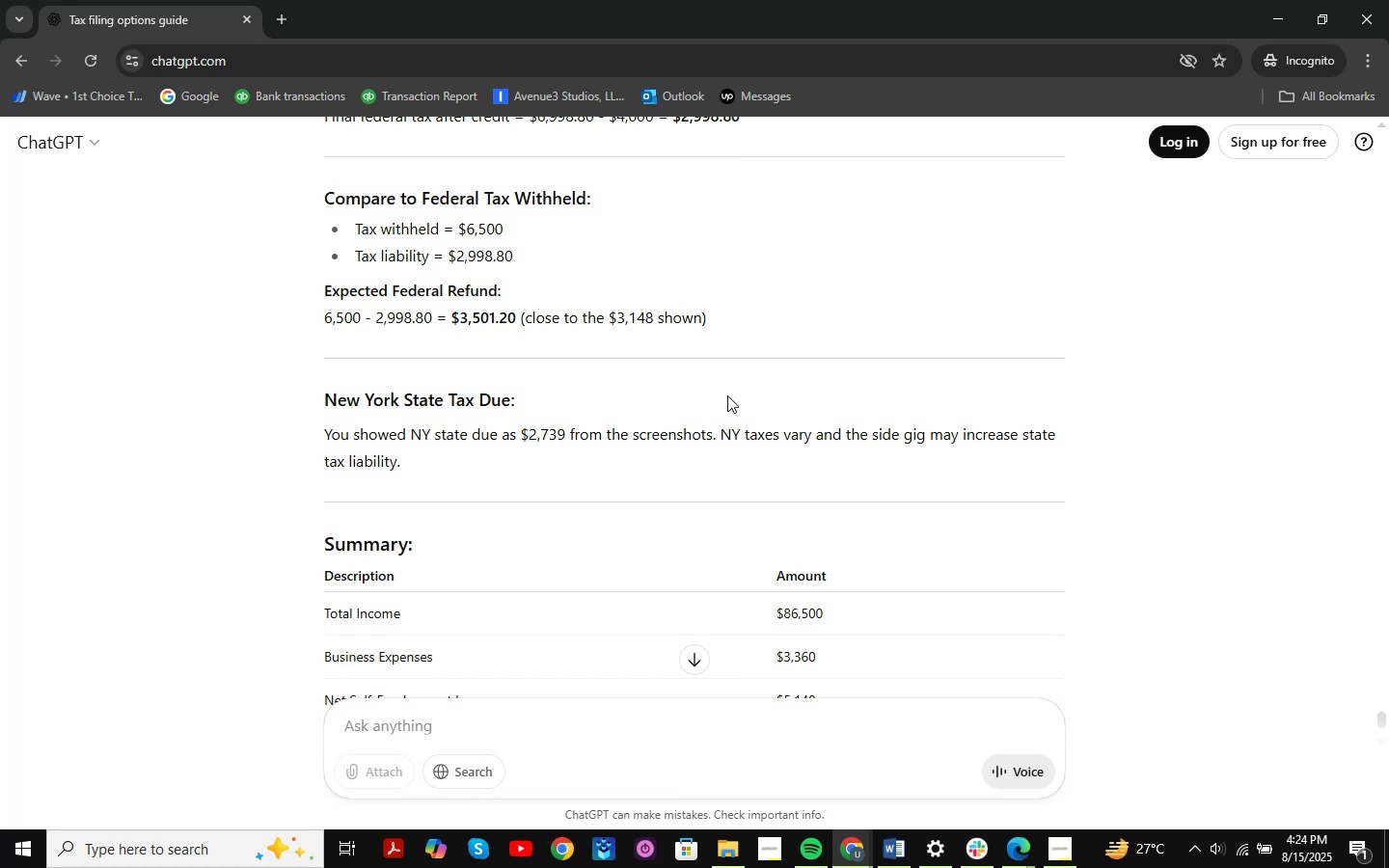 
wait(5.08)
 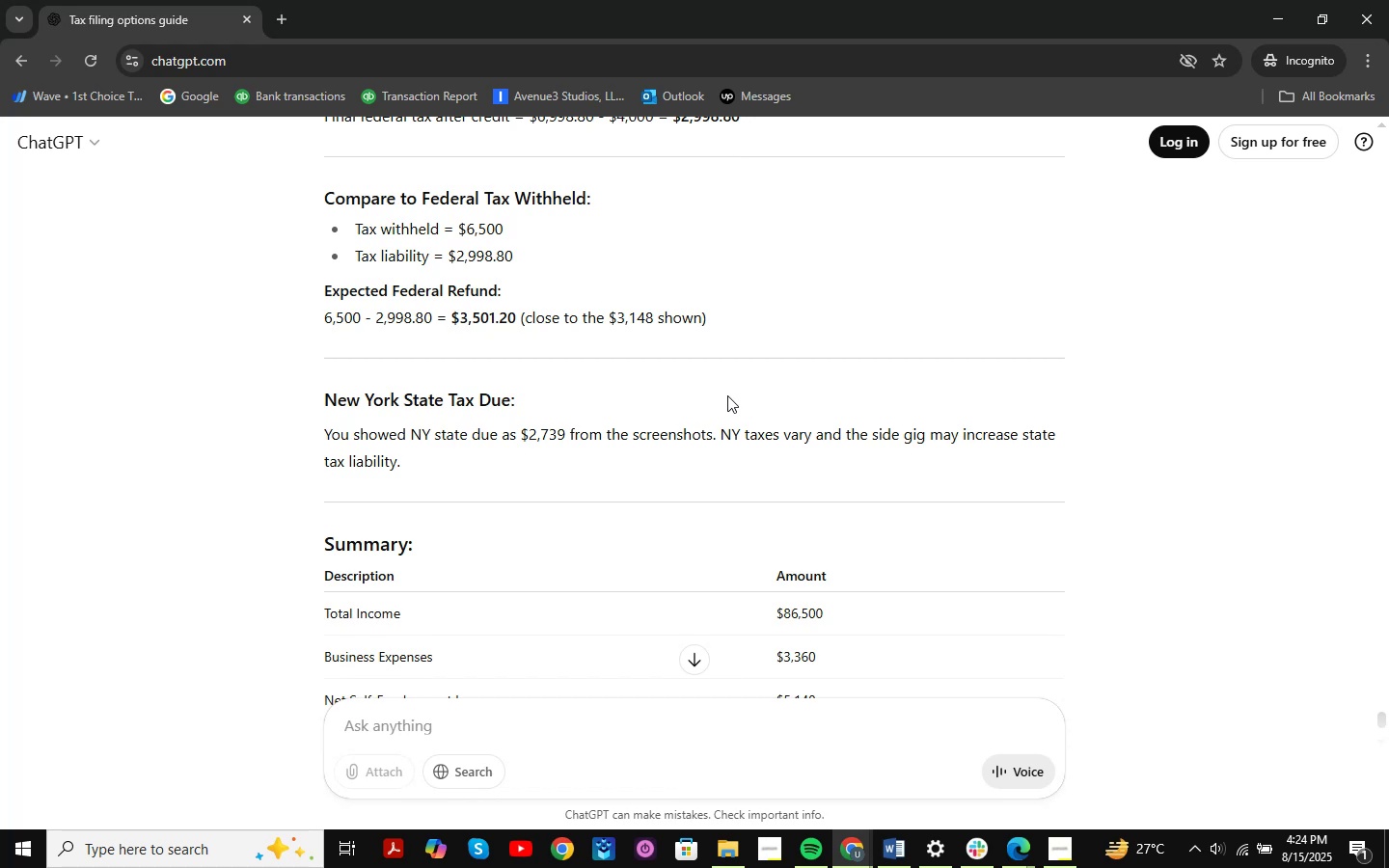 
scroll: coordinate [716, 392], scroll_direction: up, amount: 13.0
 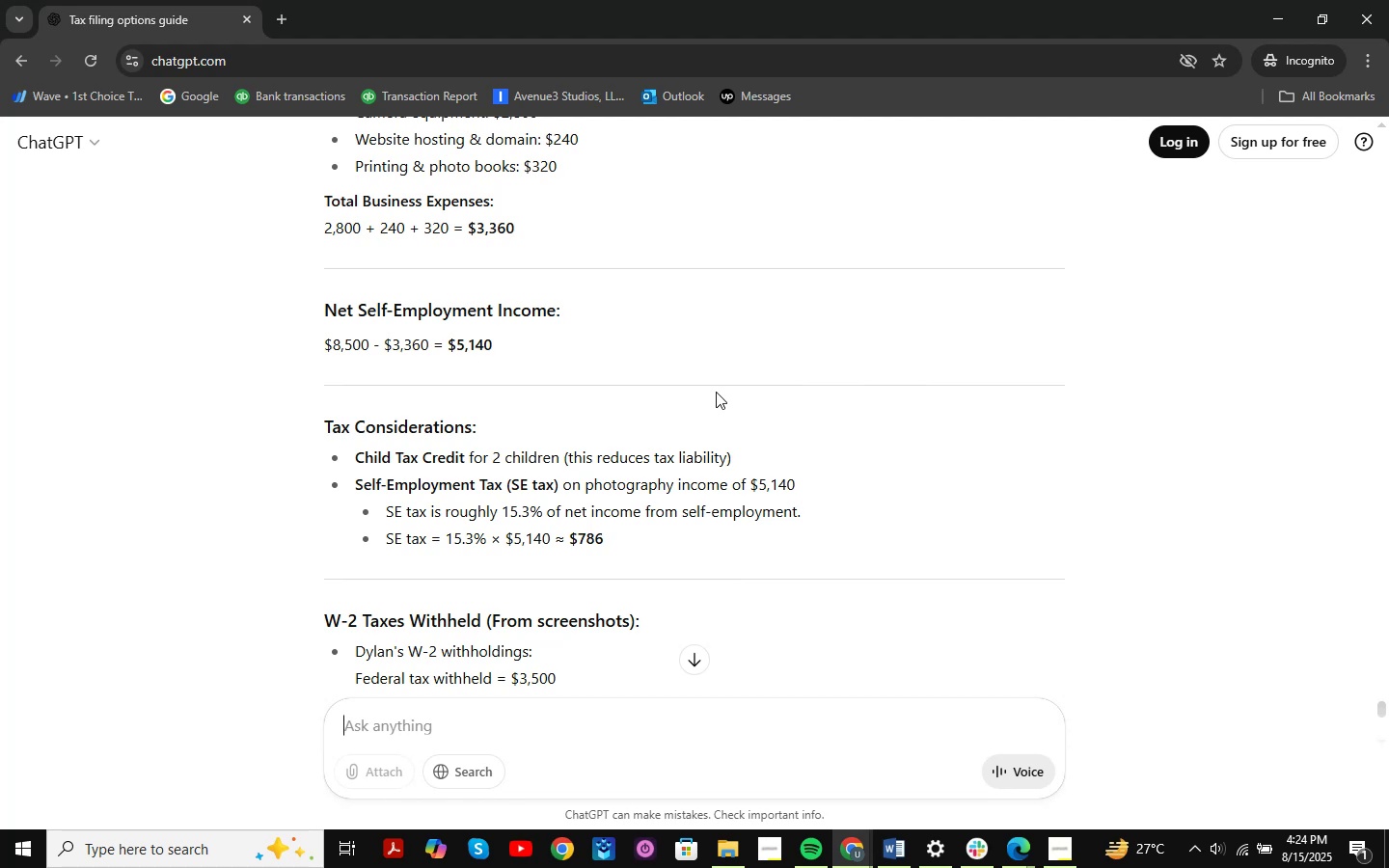 
wait(8.16)
 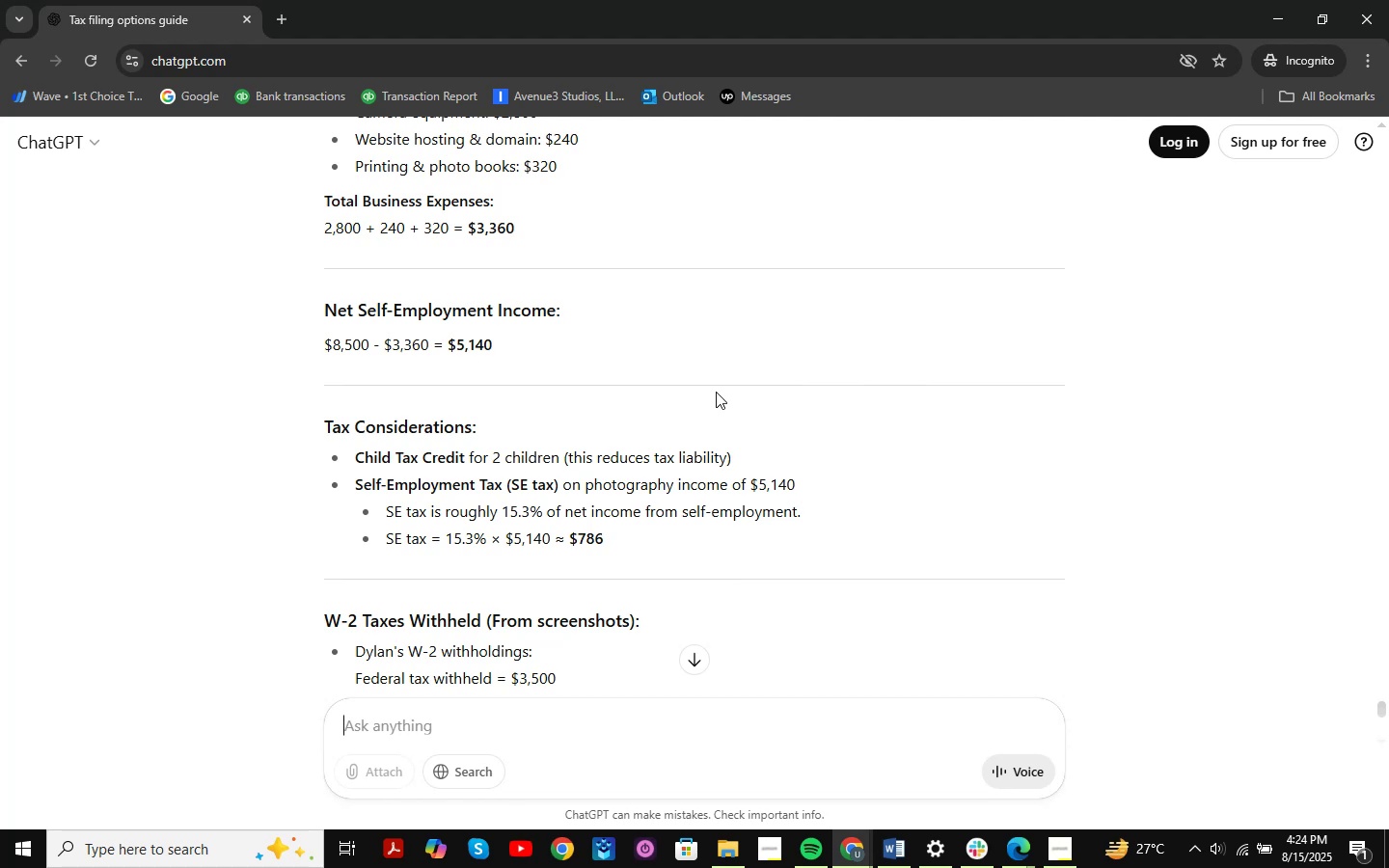 
scroll: coordinate [716, 392], scroll_direction: down, amount: 7.0
 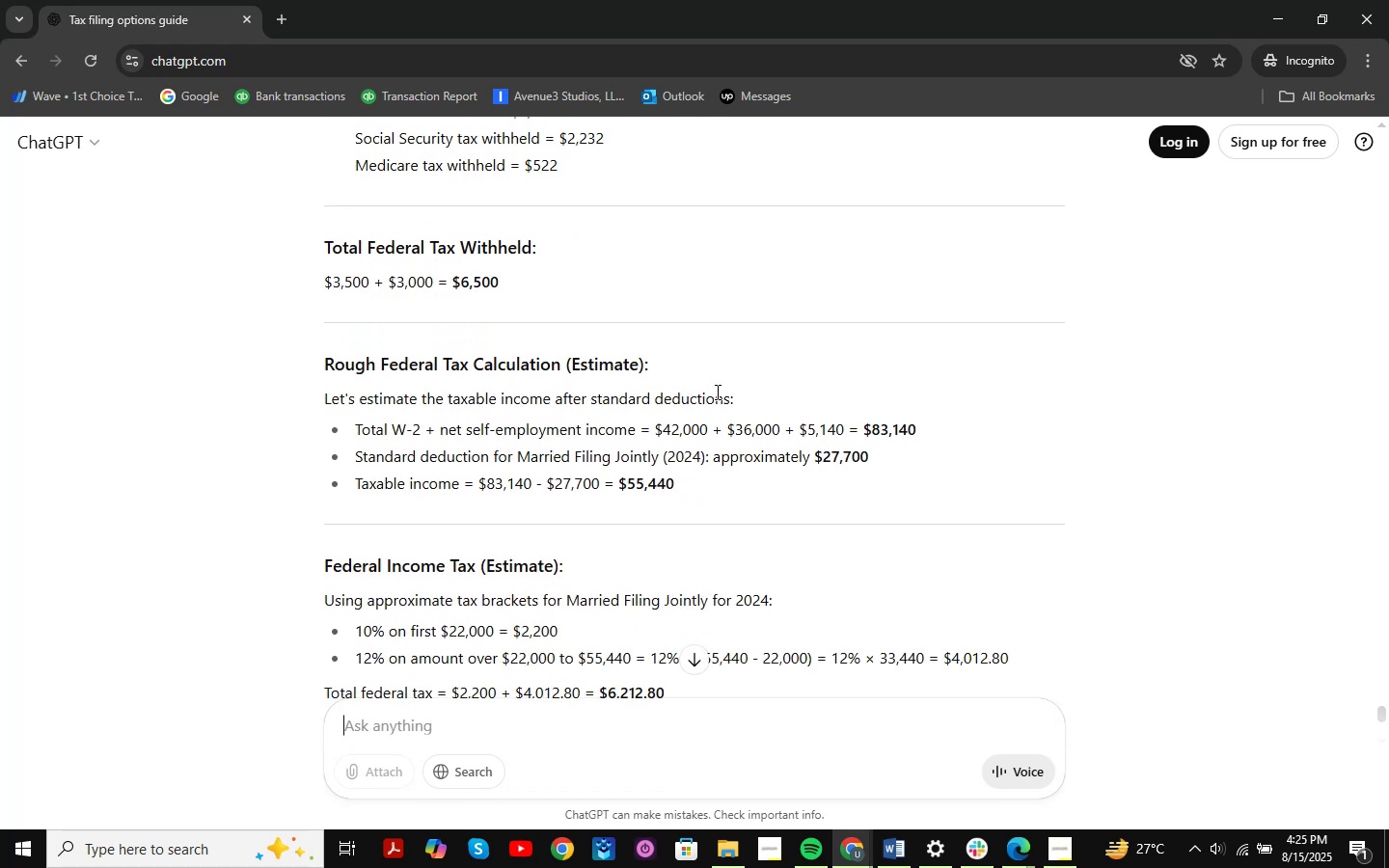 
wait(7.61)
 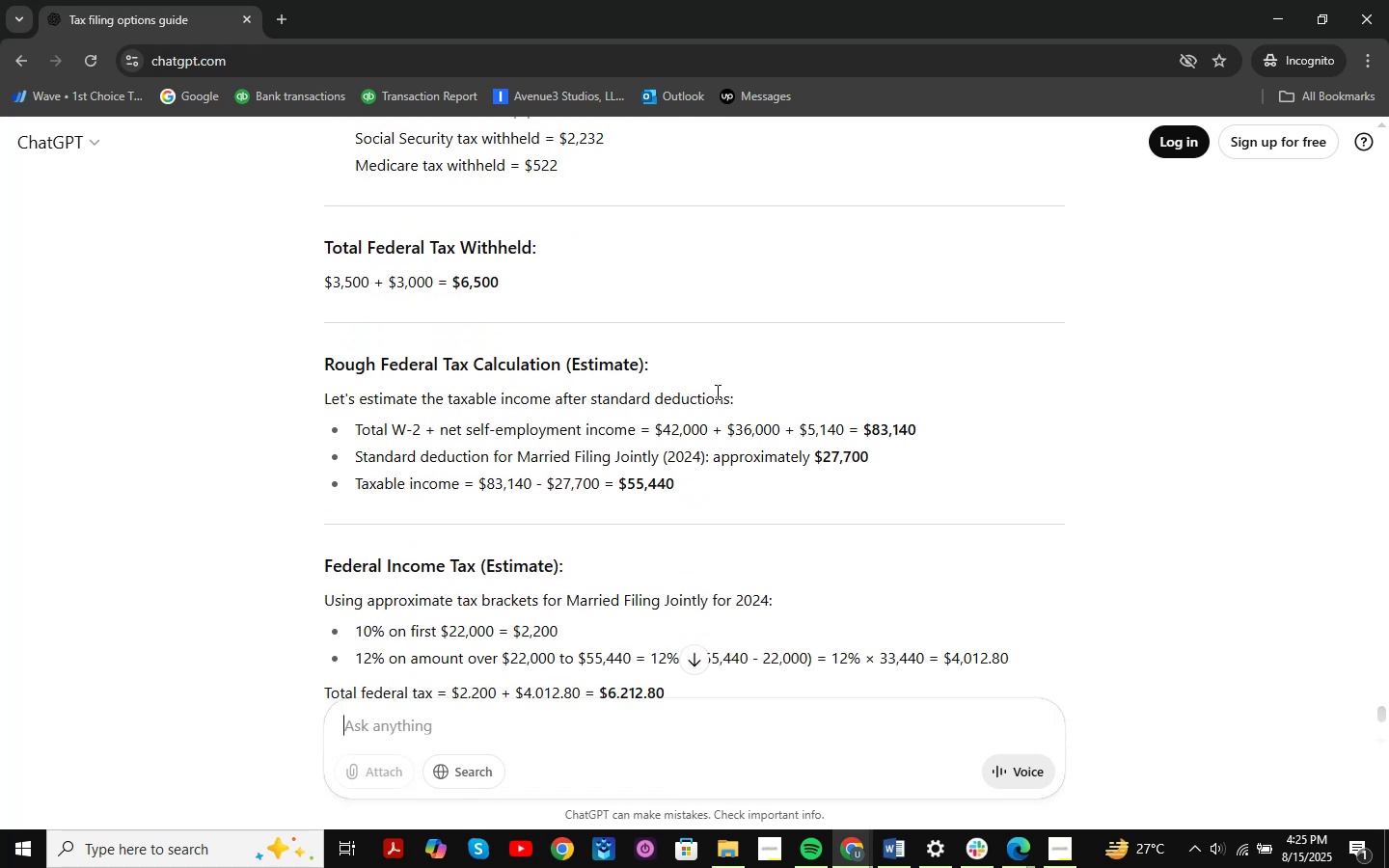 
scroll: coordinate [716, 392], scroll_direction: down, amount: 1.0
 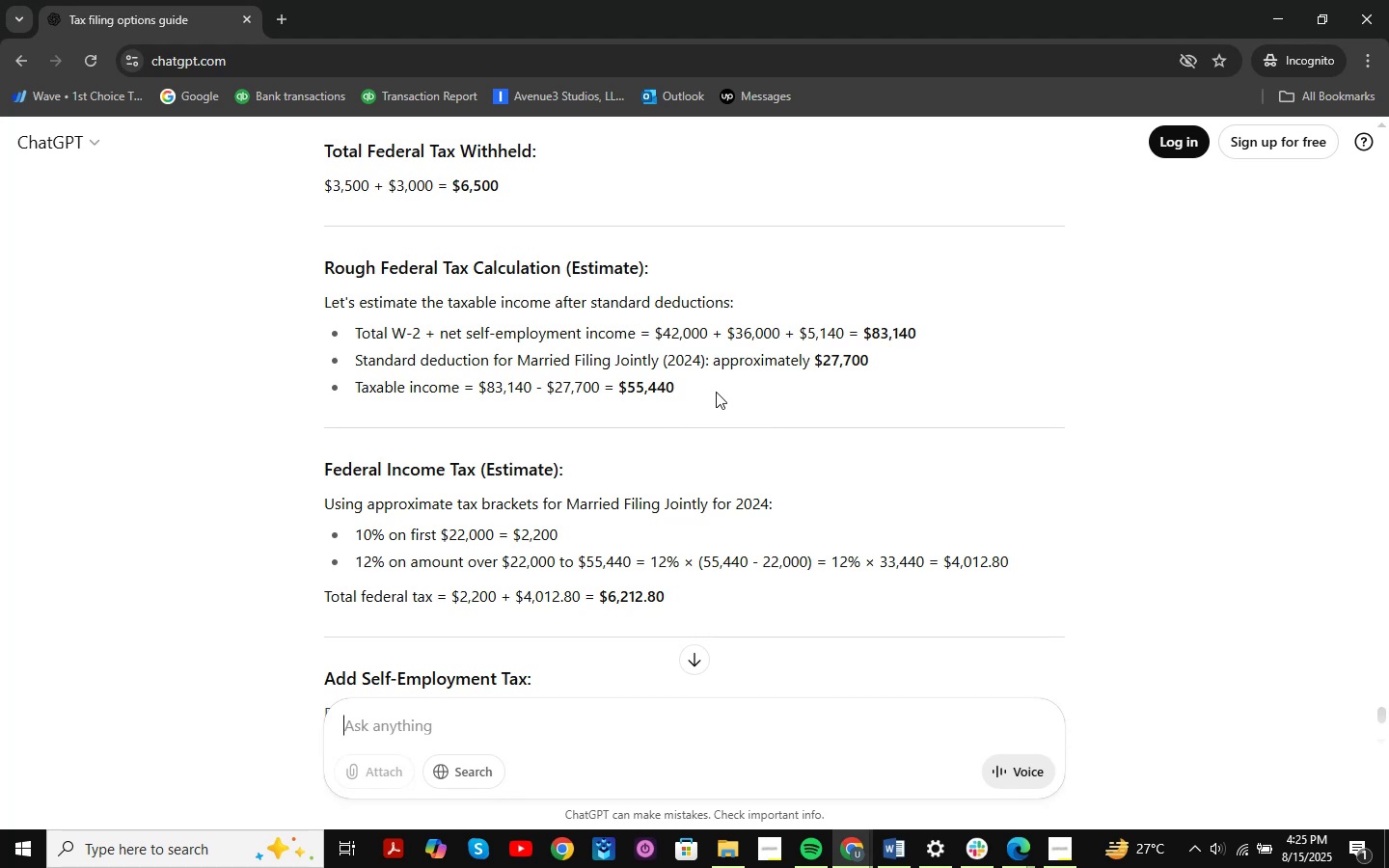 
wait(7.46)
 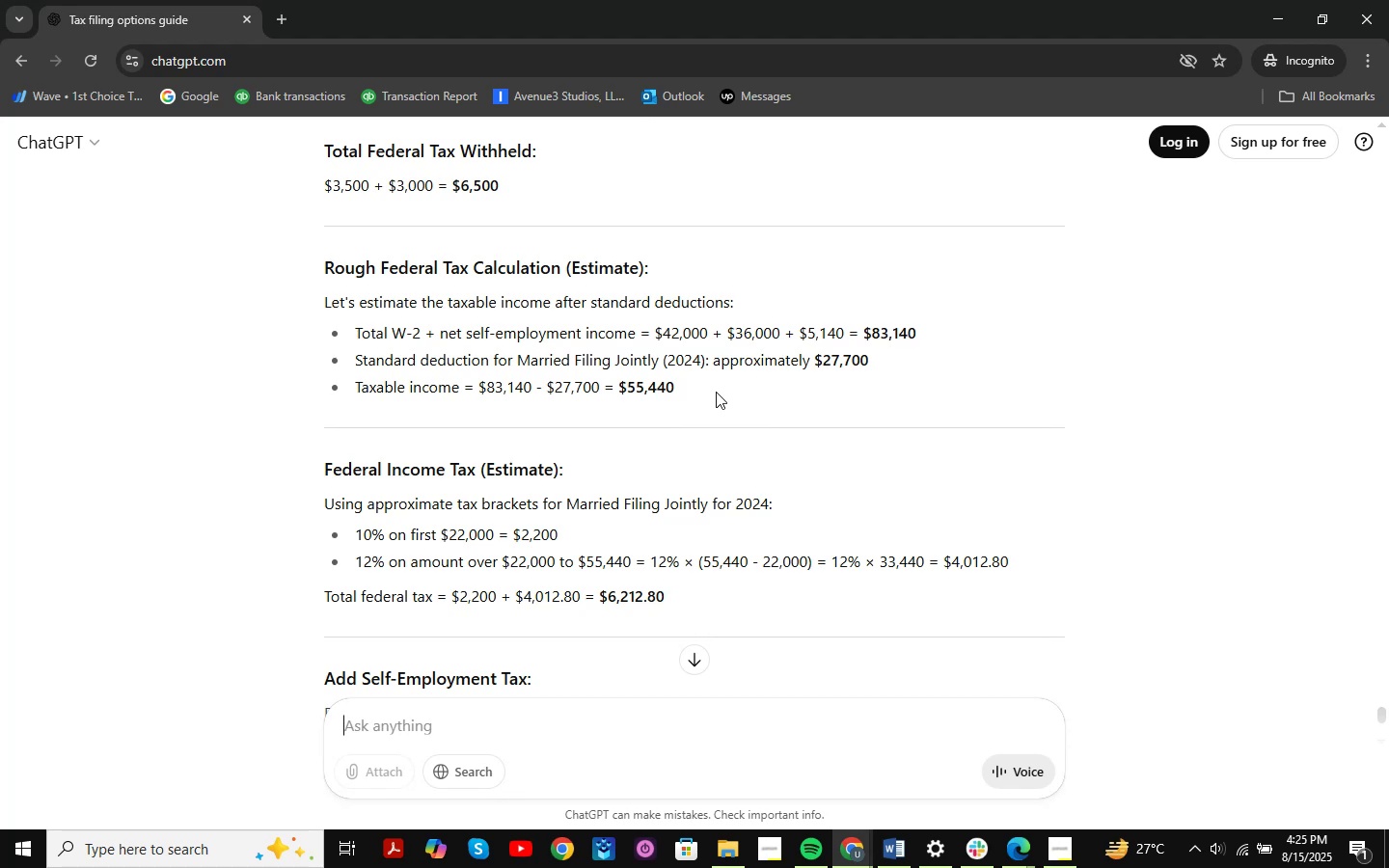 
scroll: coordinate [716, 392], scroll_direction: down, amount: 12.0
 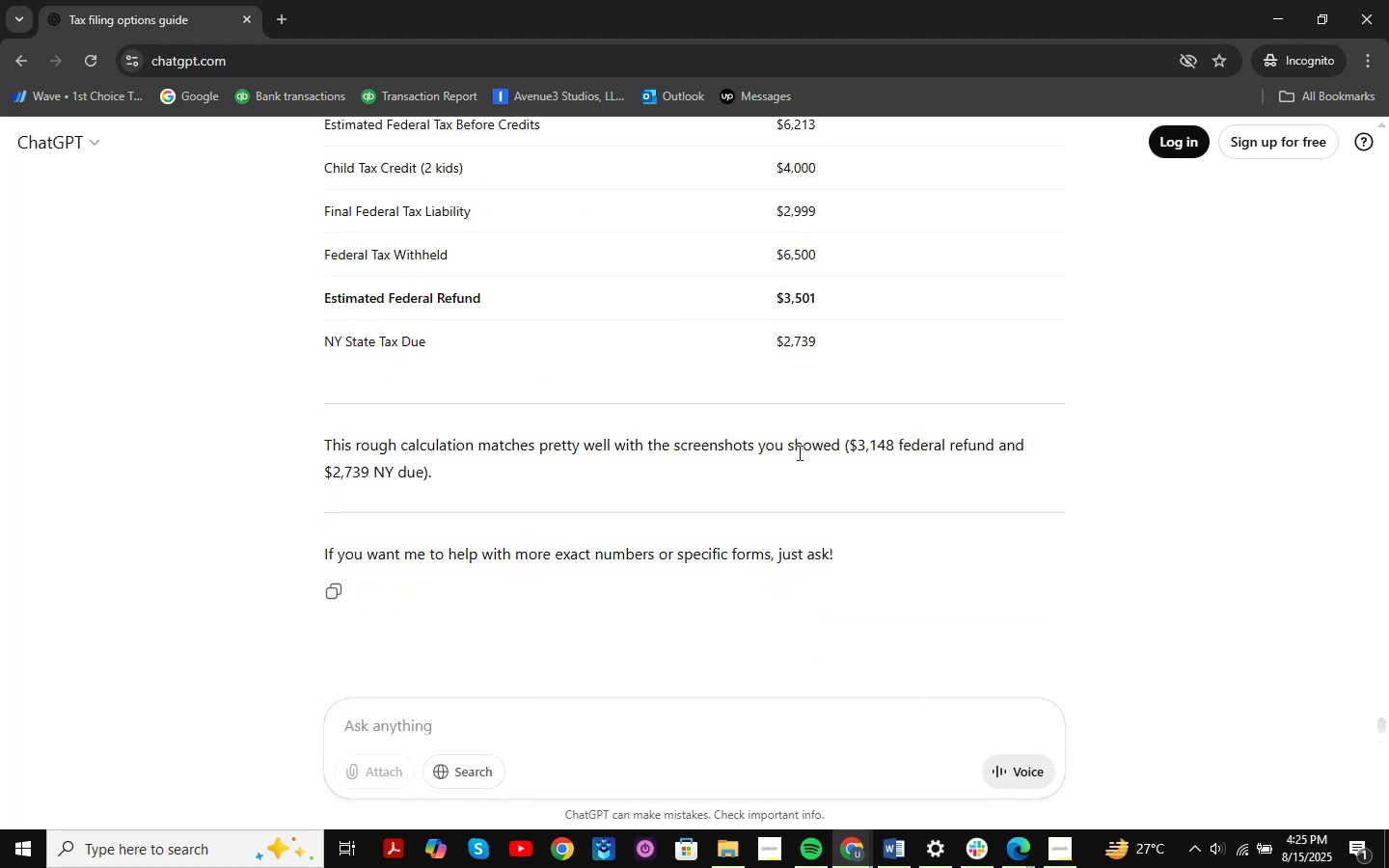 
type(compare it with m)
key(Backspace)
key(Backspace)
key(Backspace)
type(you )
key(Backspace)
type(r working with my working which a=)
key(Backspace)
key(Backspace)
type(i have done )
 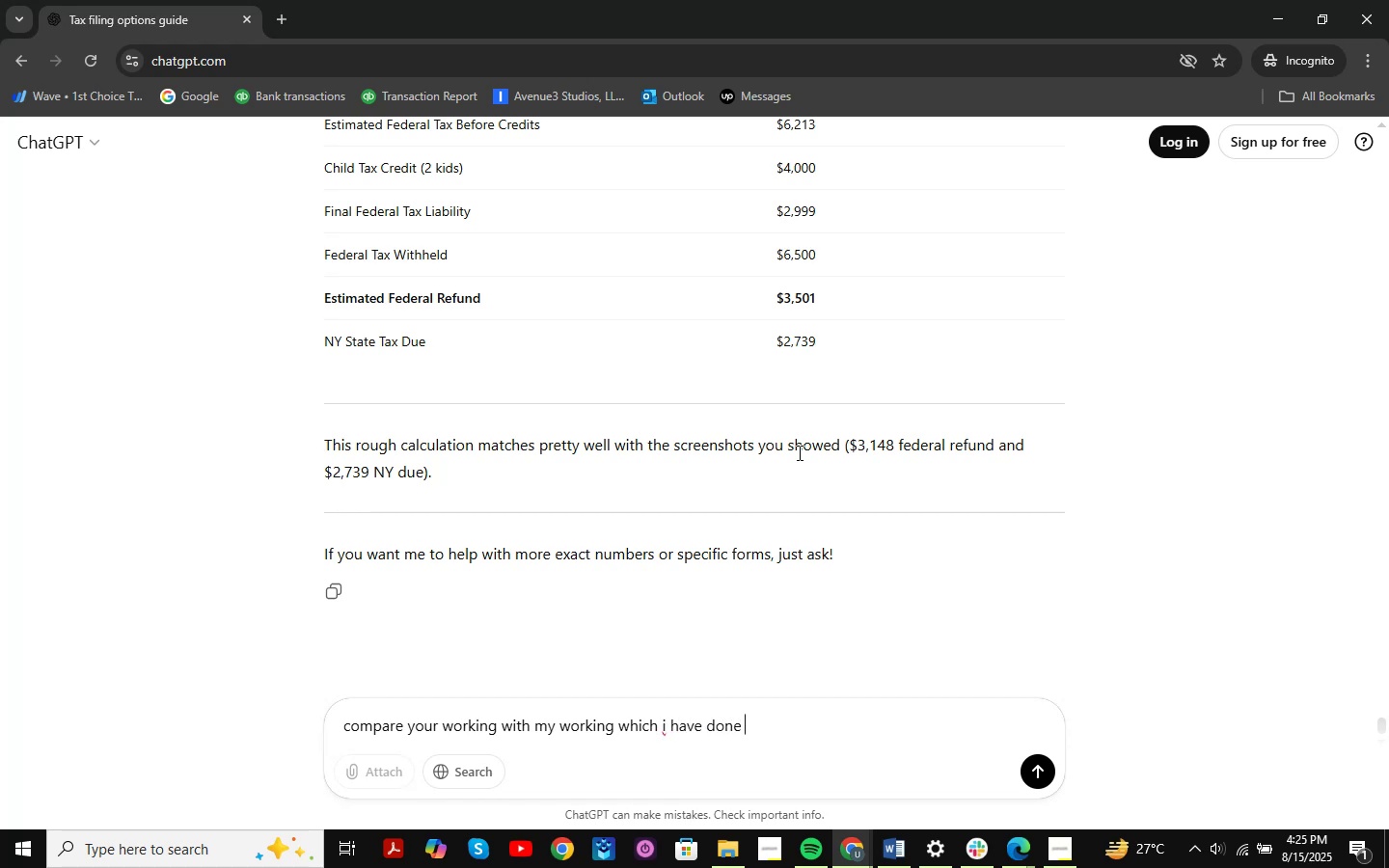 
wait(16.71)
 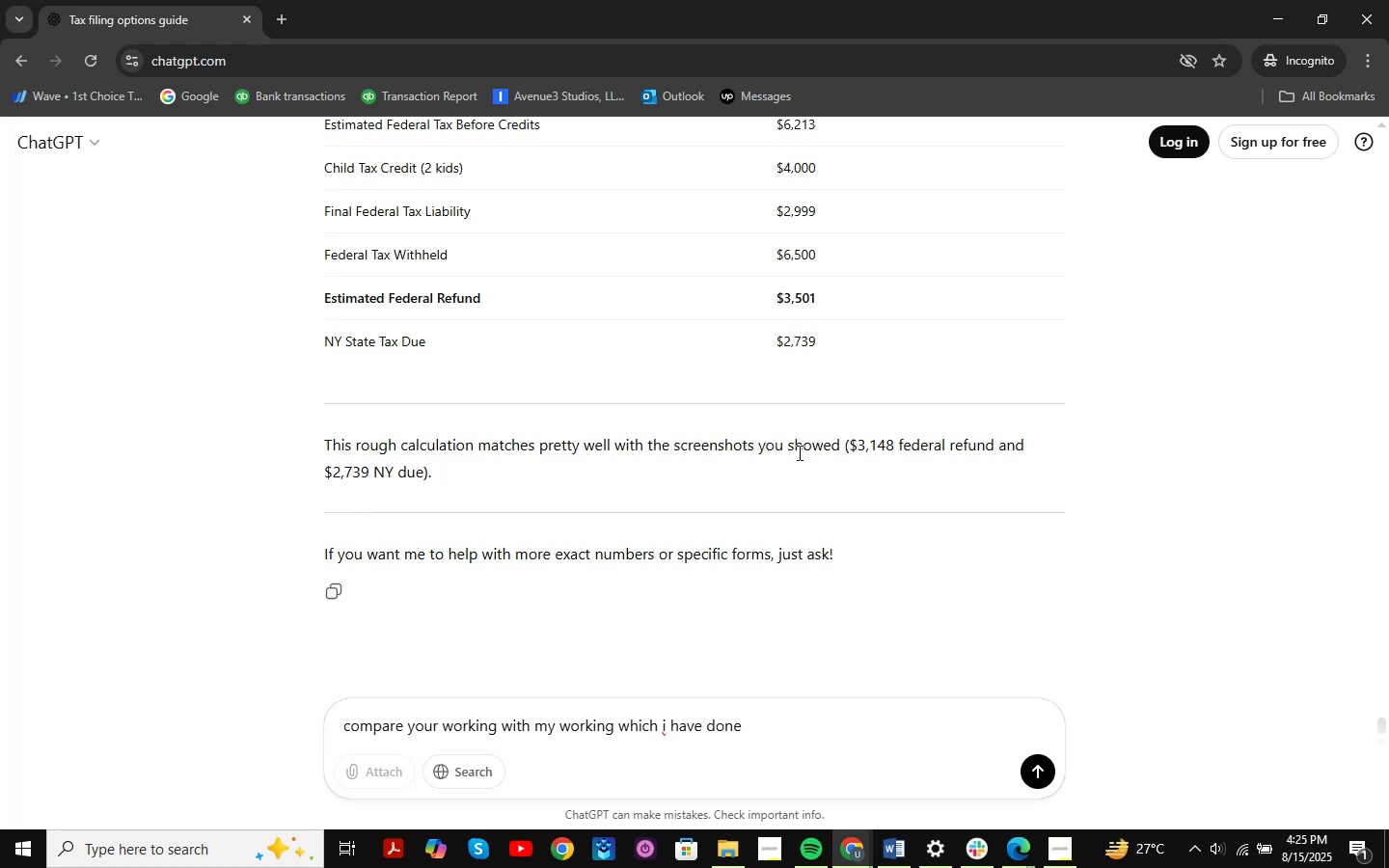 
type(and answer me where i am wrong =)
key(Backspace)
key(Backspace)
type(.)
 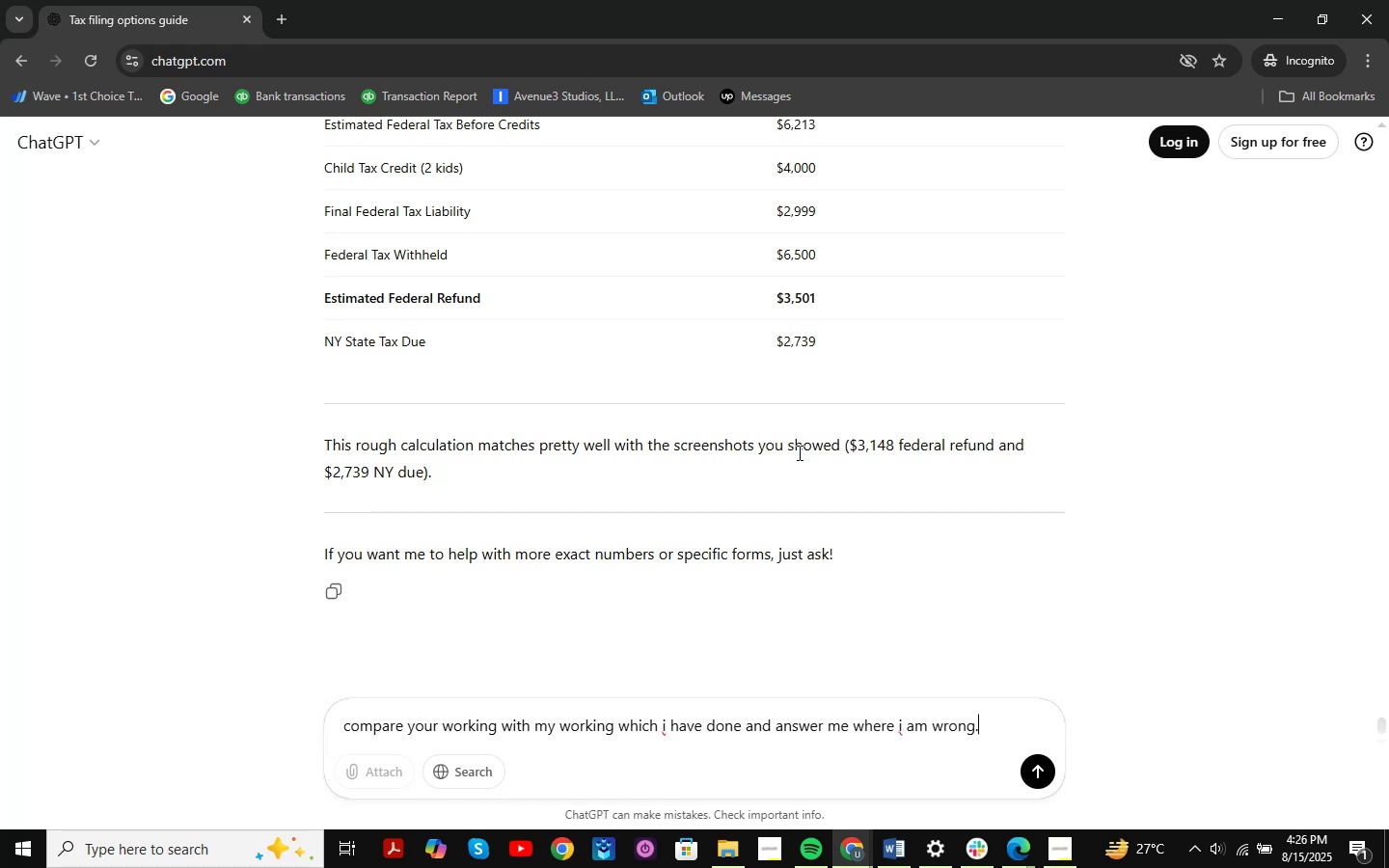 
key(Enter)
 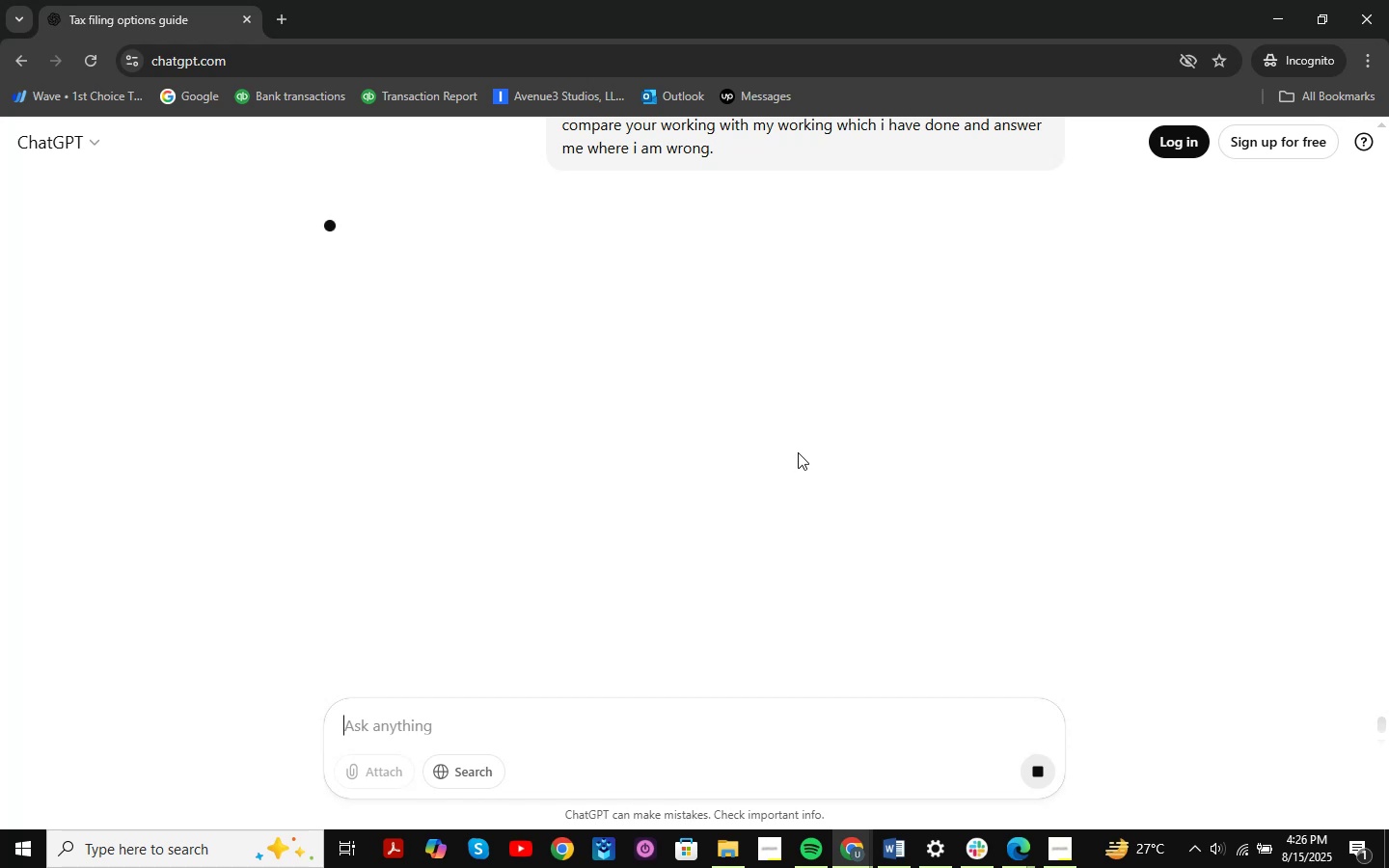 
wait(8.44)
 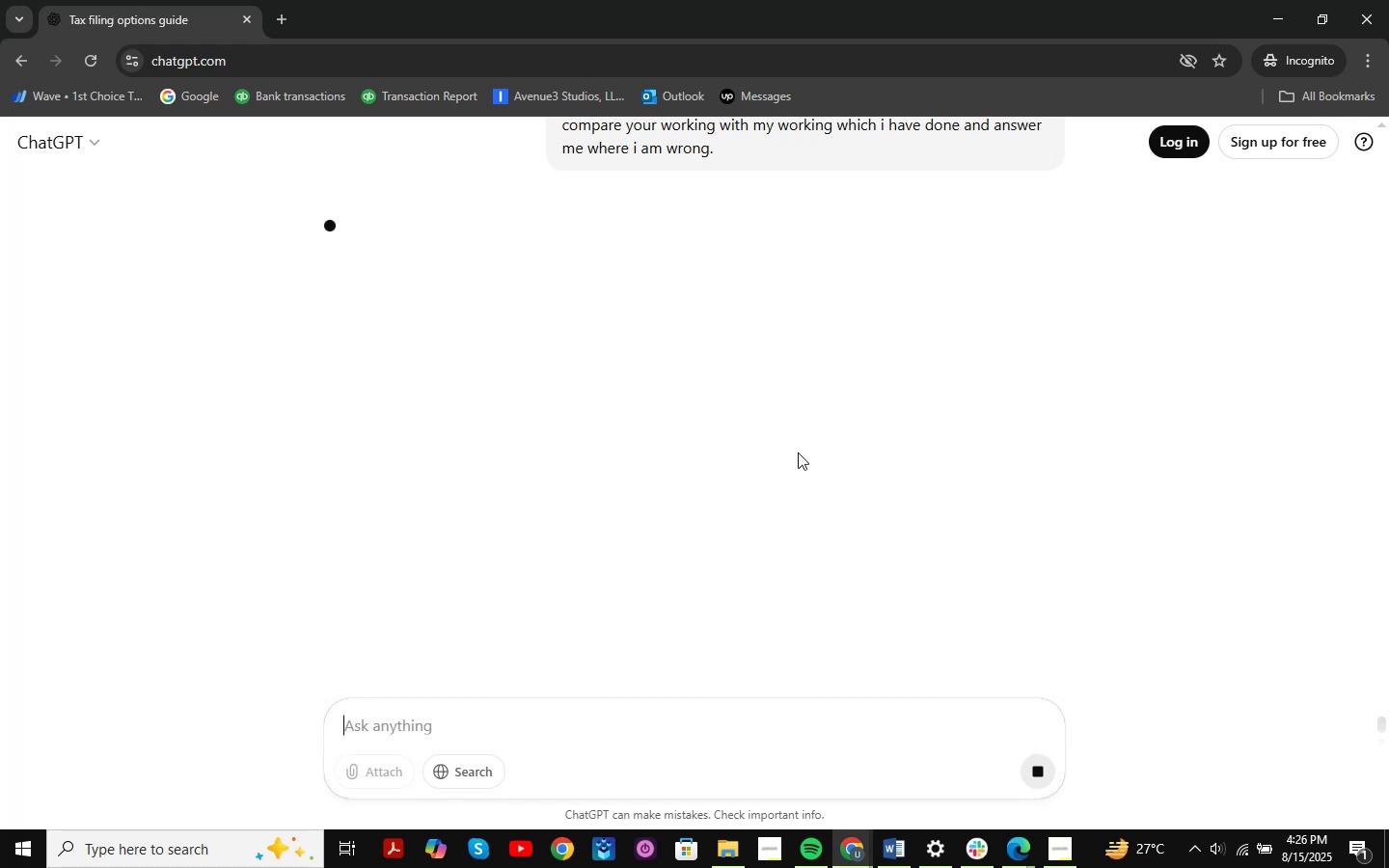 
scroll: coordinate [798, 452], scroll_direction: down, amount: 2.0
 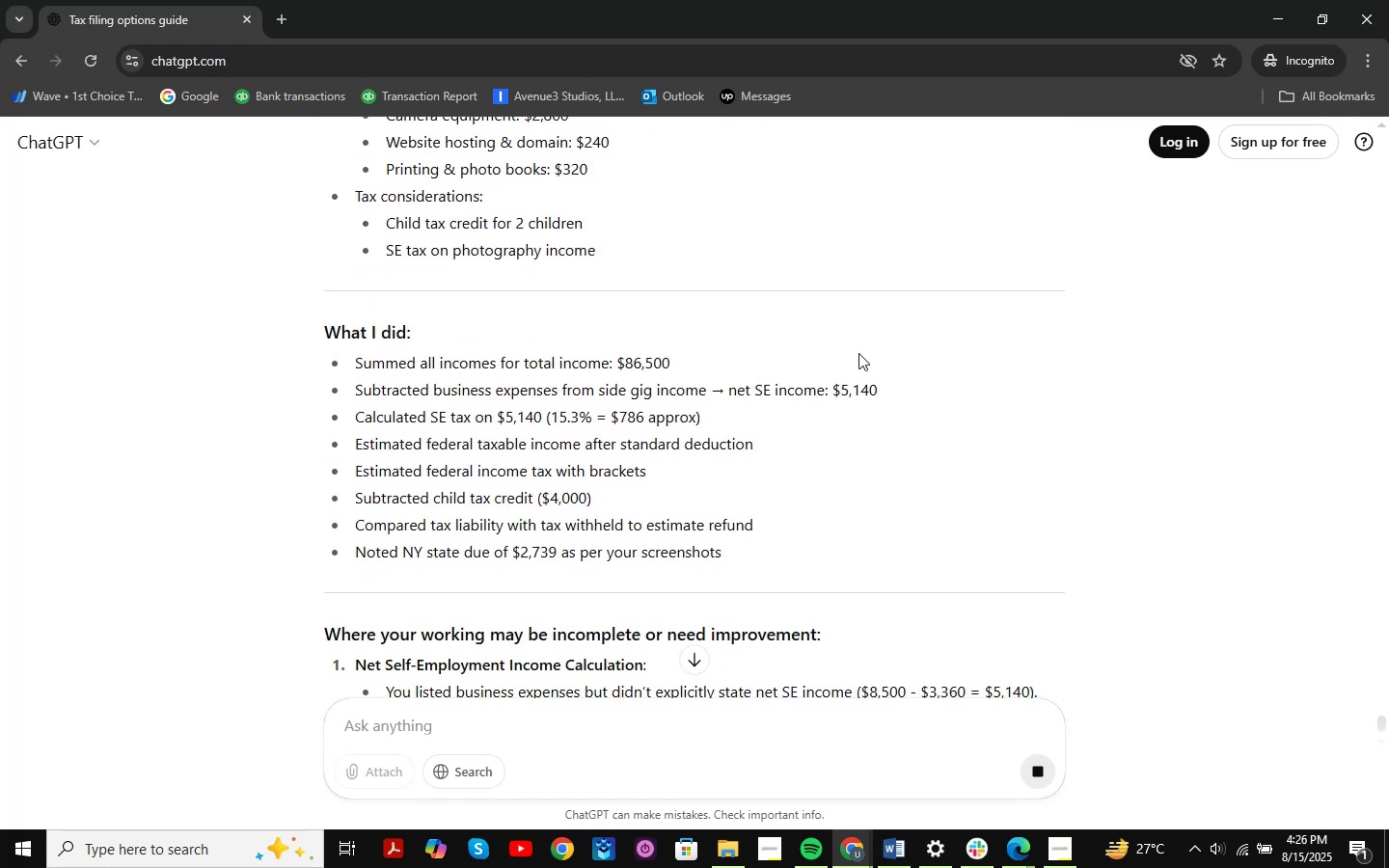 
wait(9.04)
 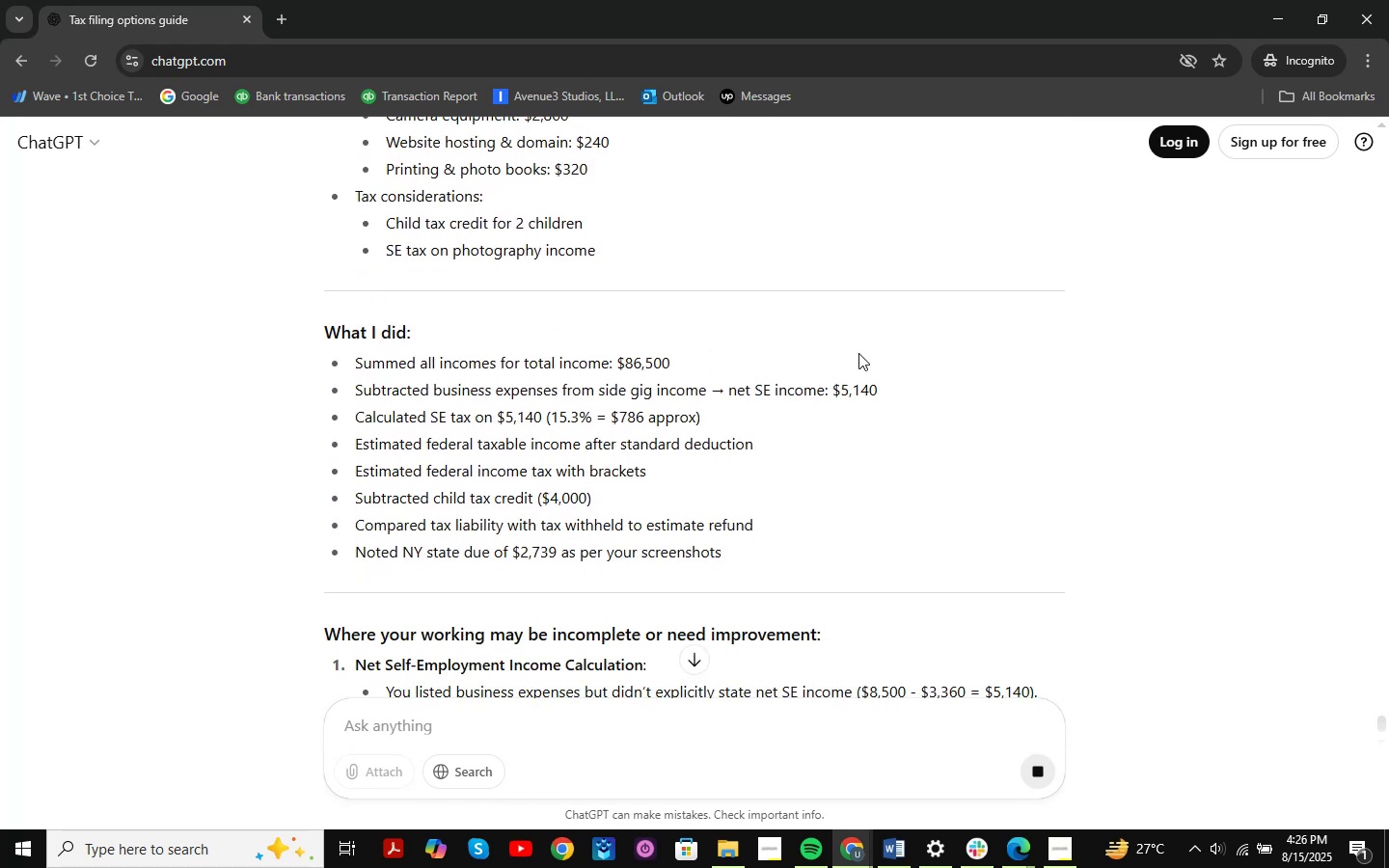 
scroll: coordinate [858, 353], scroll_direction: down, amount: 2.0
 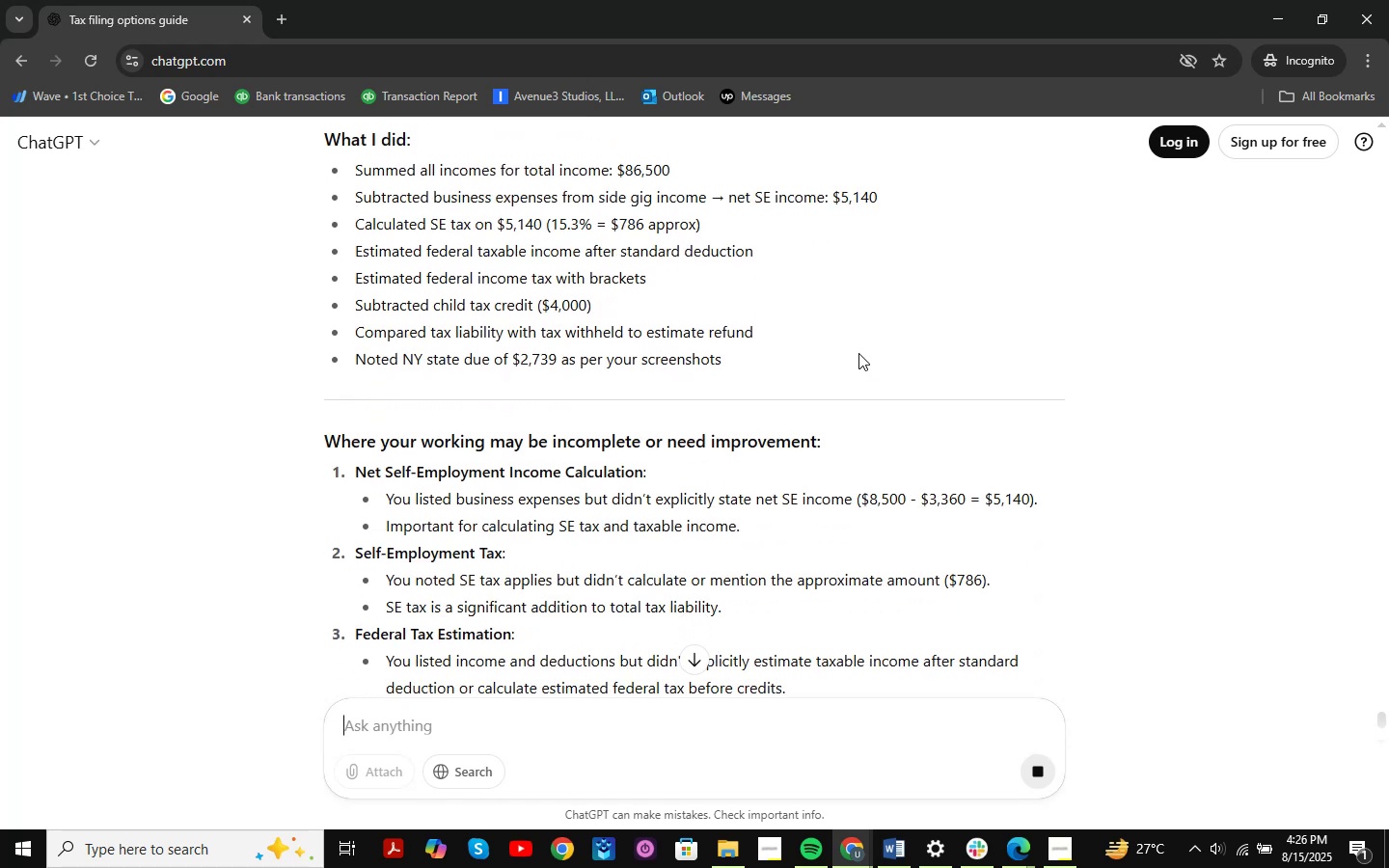 
scroll: coordinate [858, 353], scroll_direction: up, amount: 2.0
 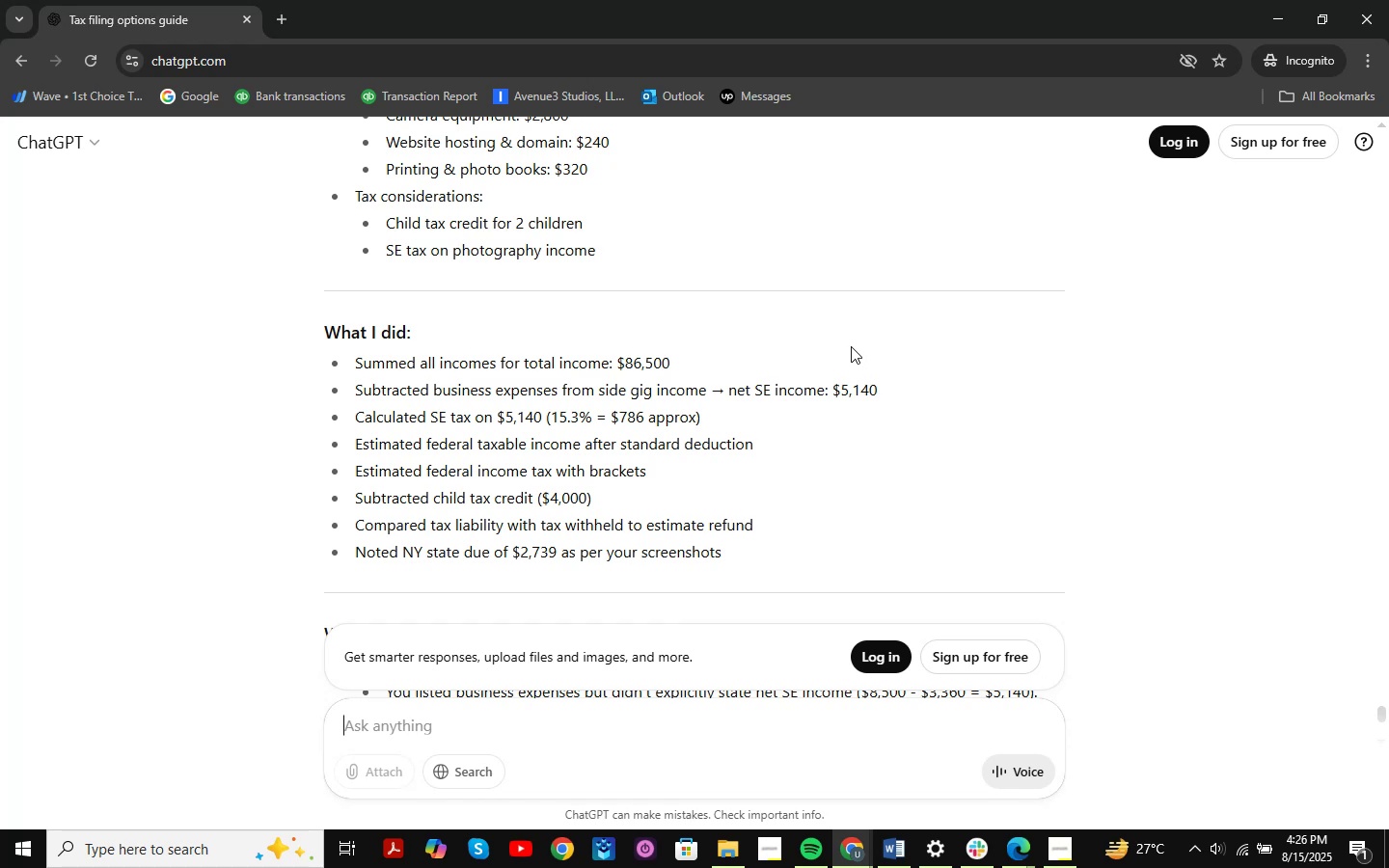 
wait(23.2)
 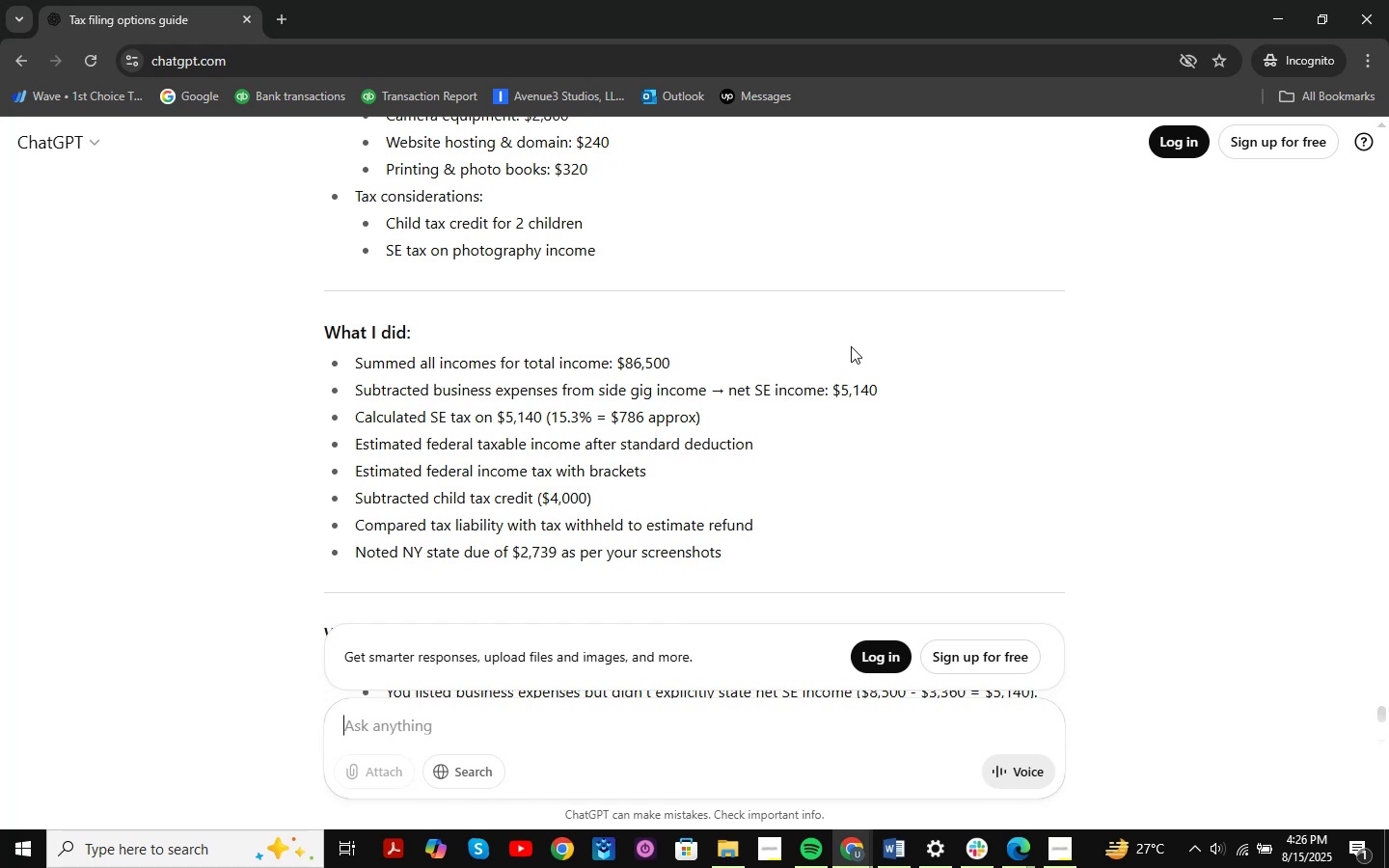 
scroll: coordinate [851, 346], scroll_direction: down, amount: 4.0
 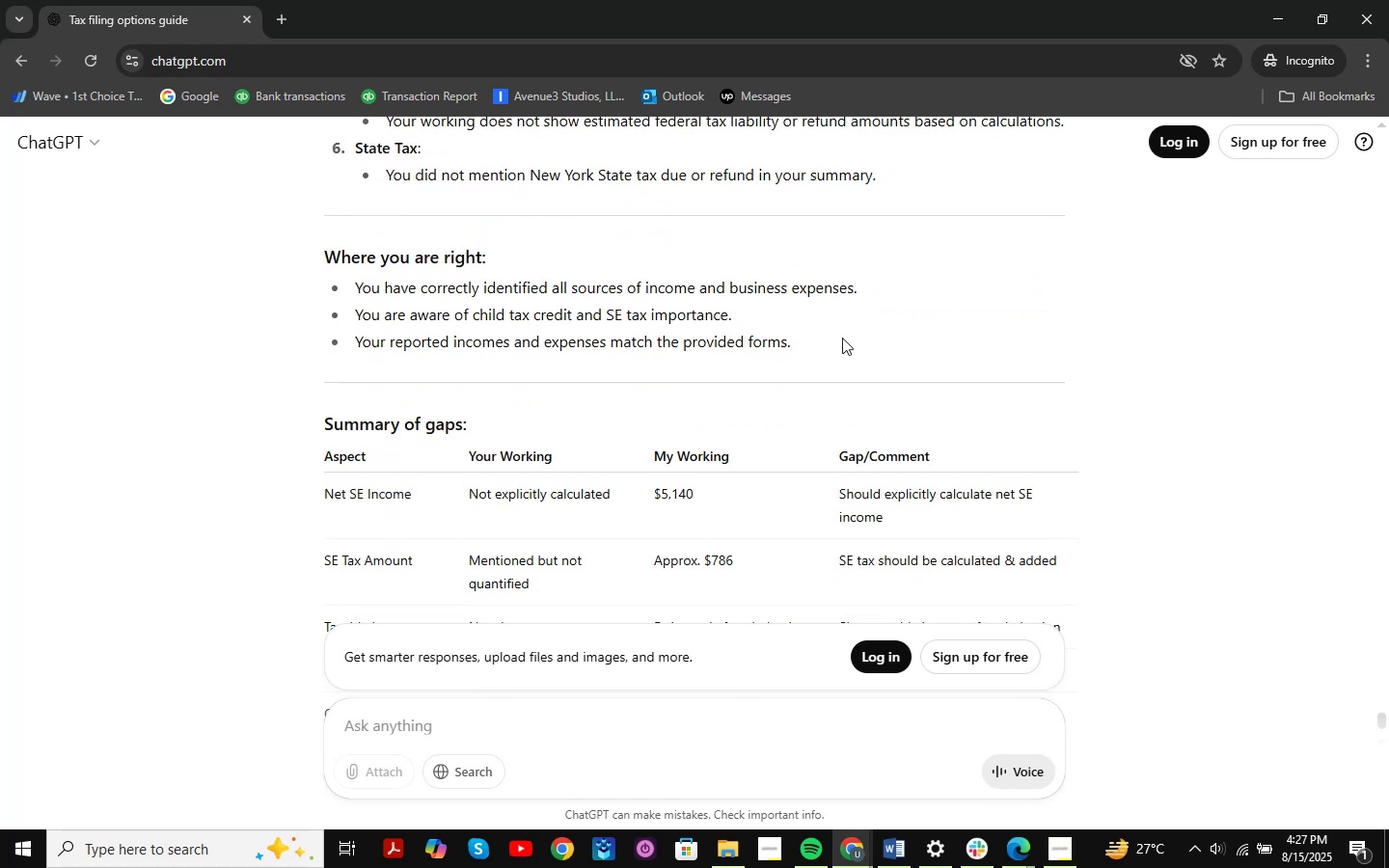 
wait(7.86)
 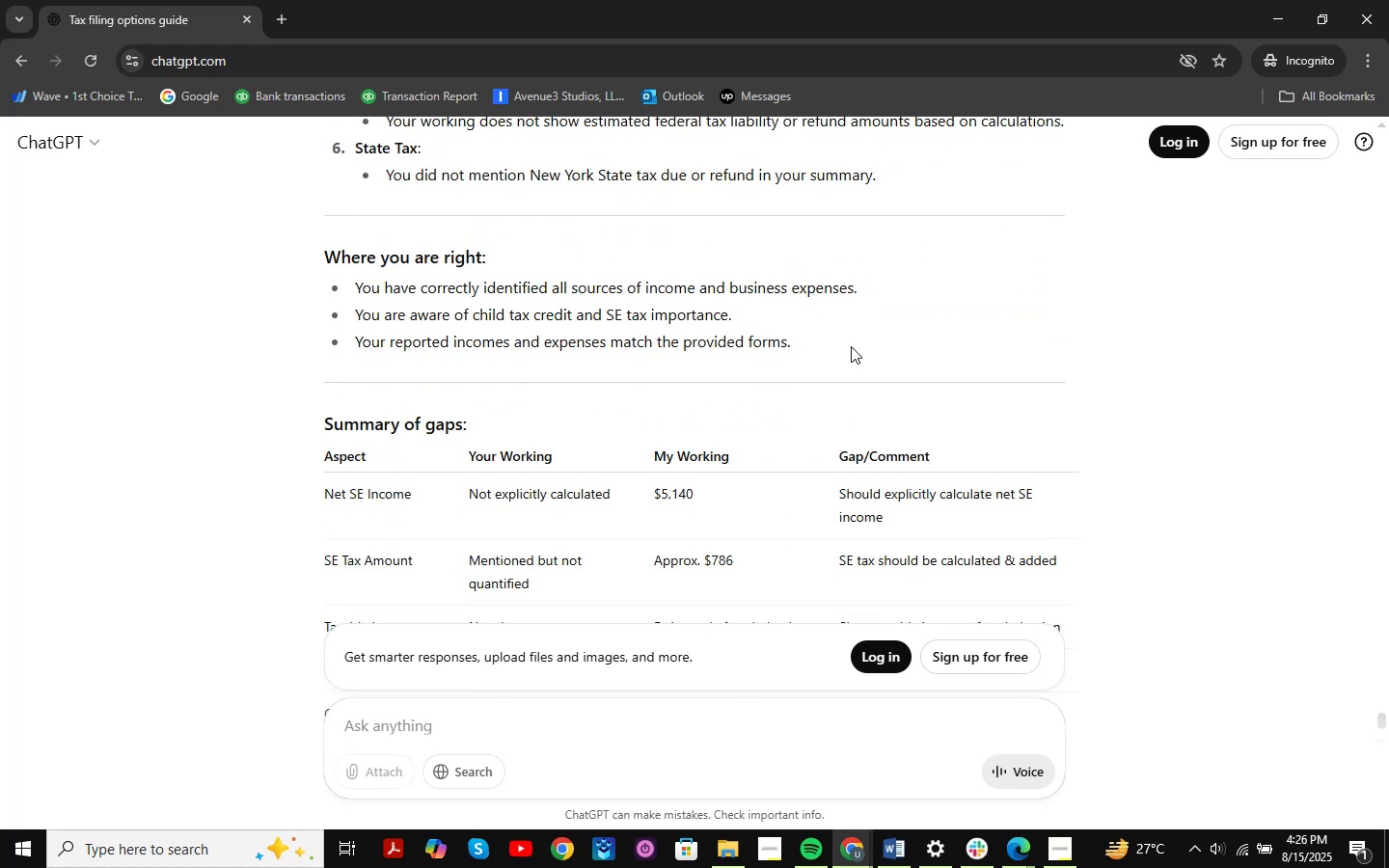 
scroll: coordinate [842, 338], scroll_direction: down, amount: 2.0
 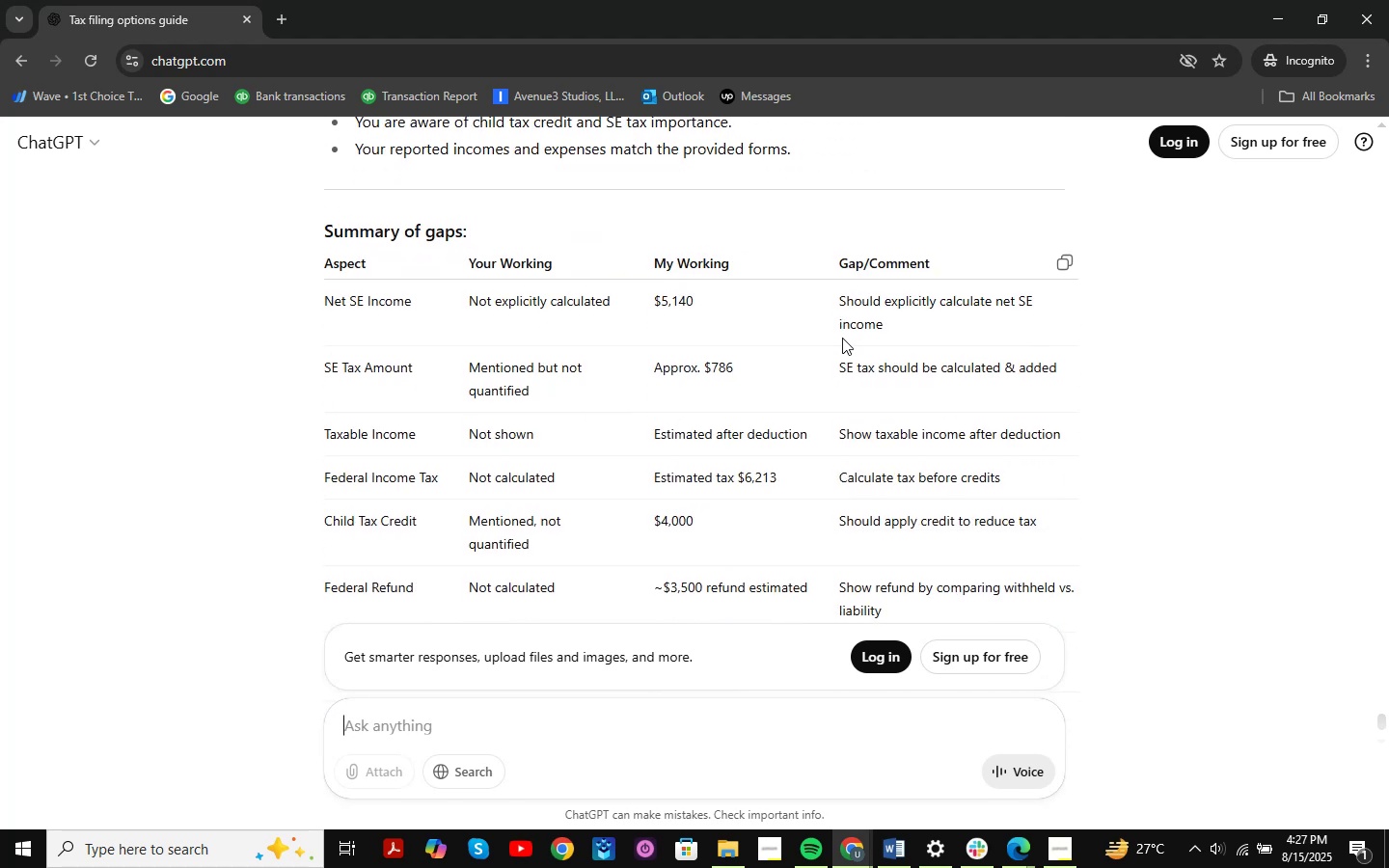 
wait(10.03)
 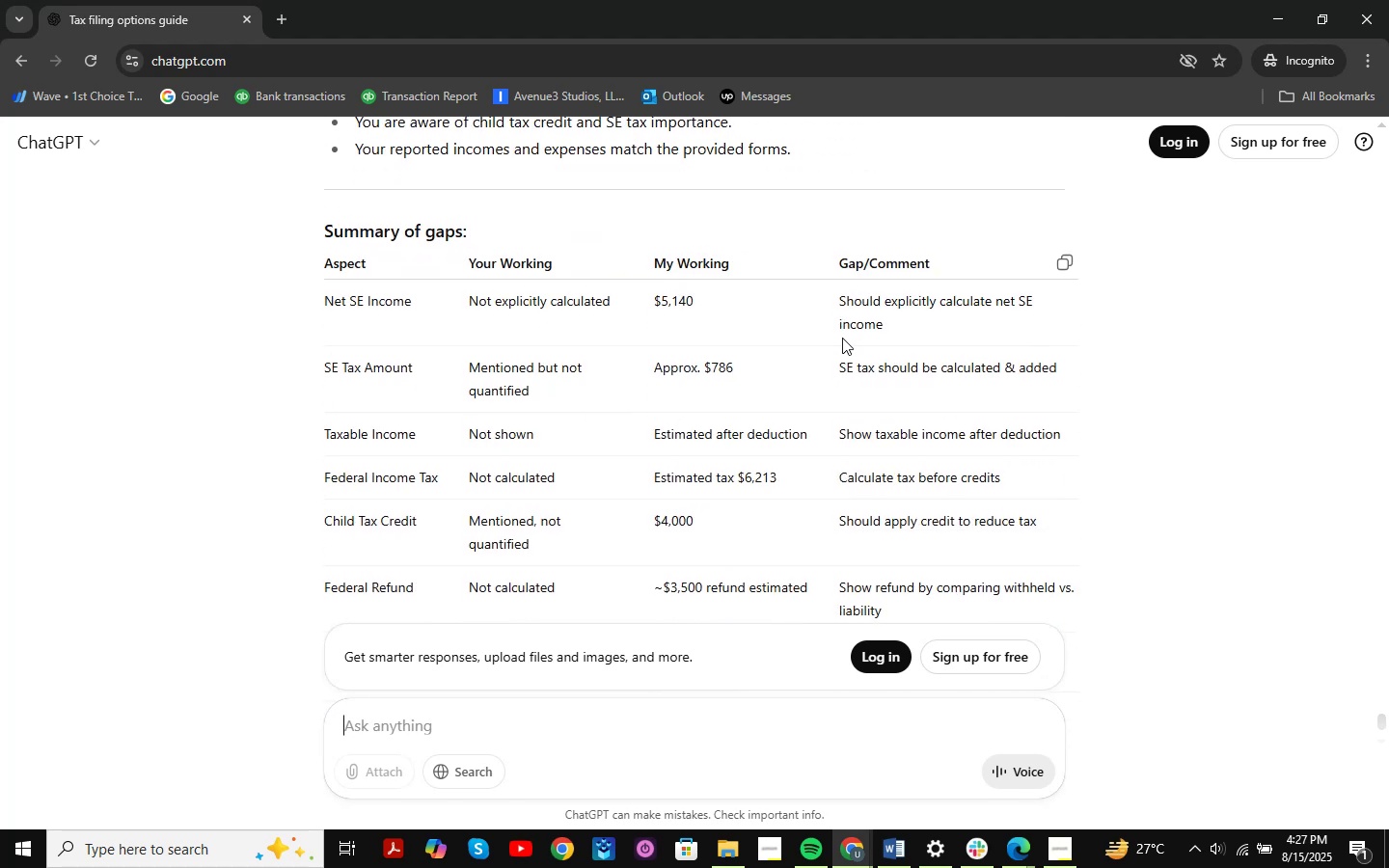 
scroll: coordinate [841, 338], scroll_direction: down, amount: 4.0
 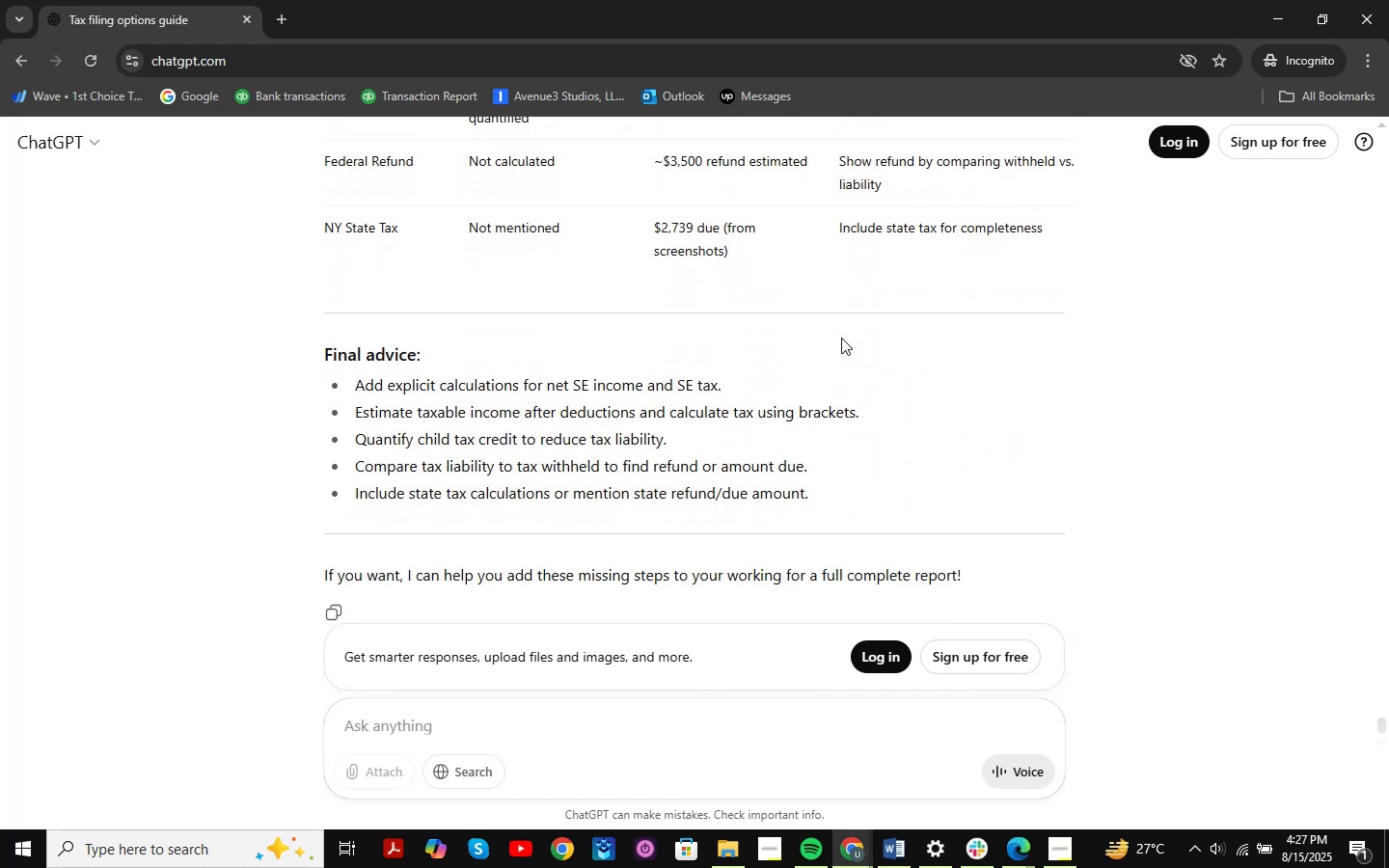 
scroll: coordinate [841, 338], scroll_direction: up, amount: 4.0
 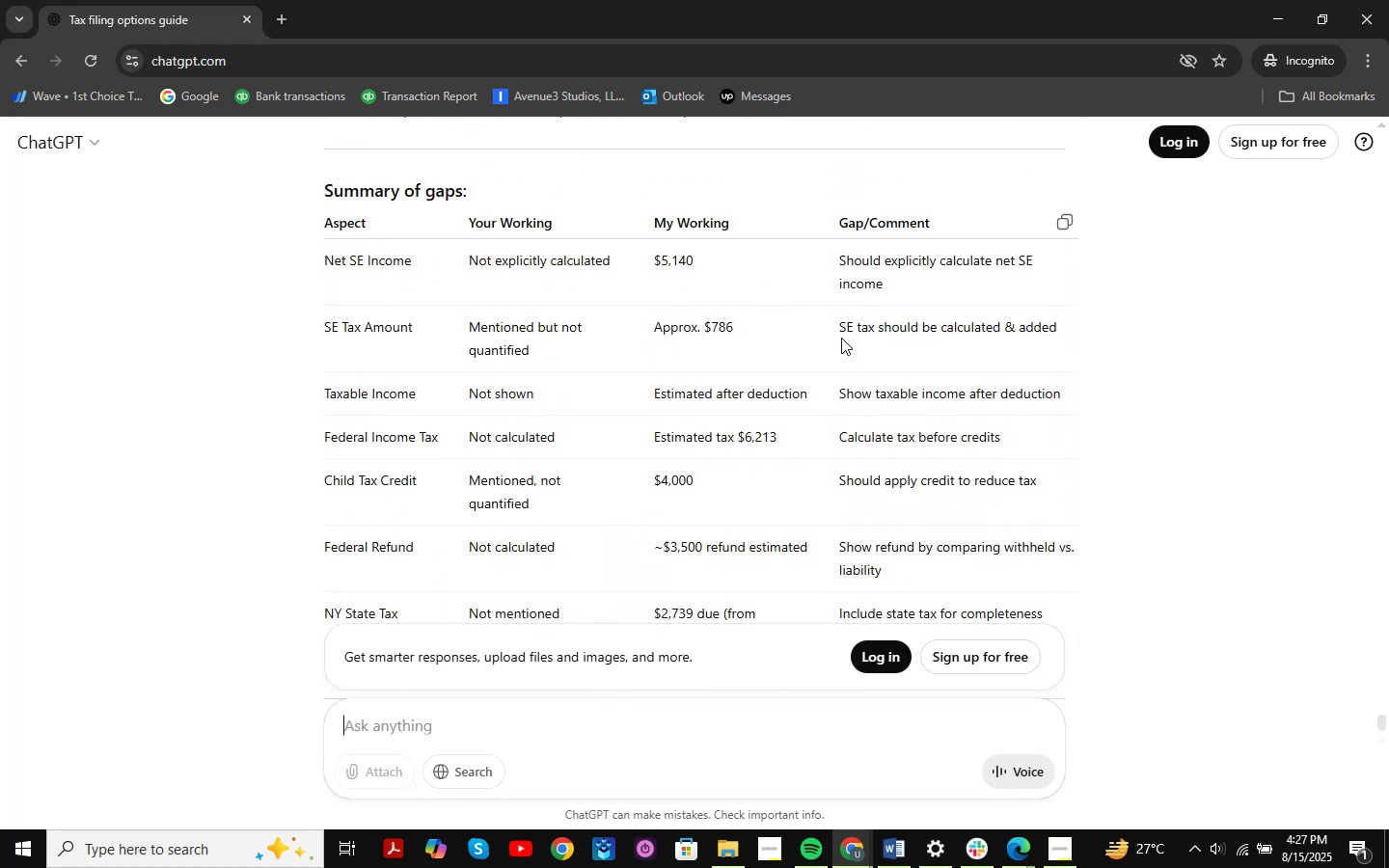 
scroll: coordinate [841, 338], scroll_direction: down, amount: 1.0
 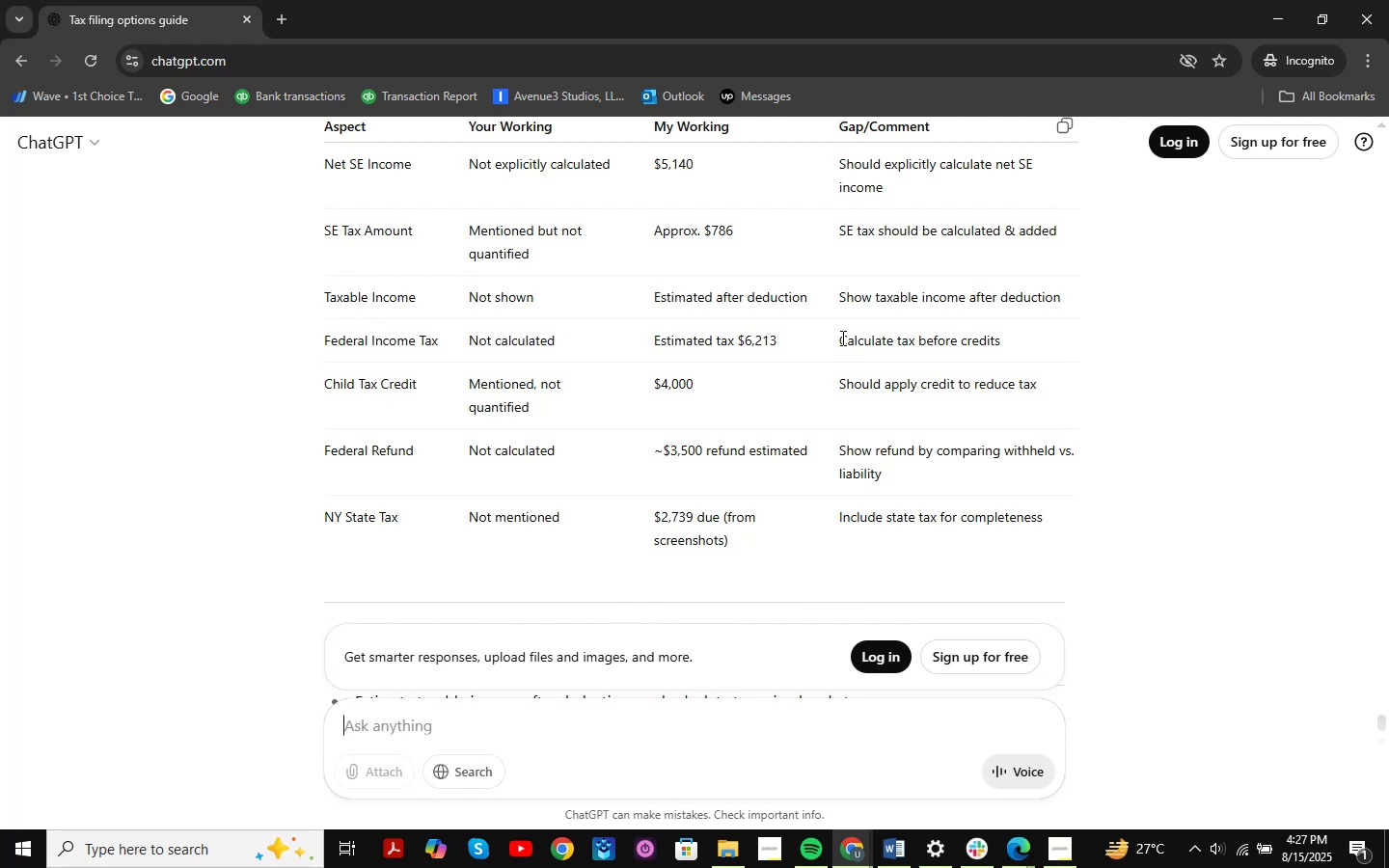 
wait(6.82)
 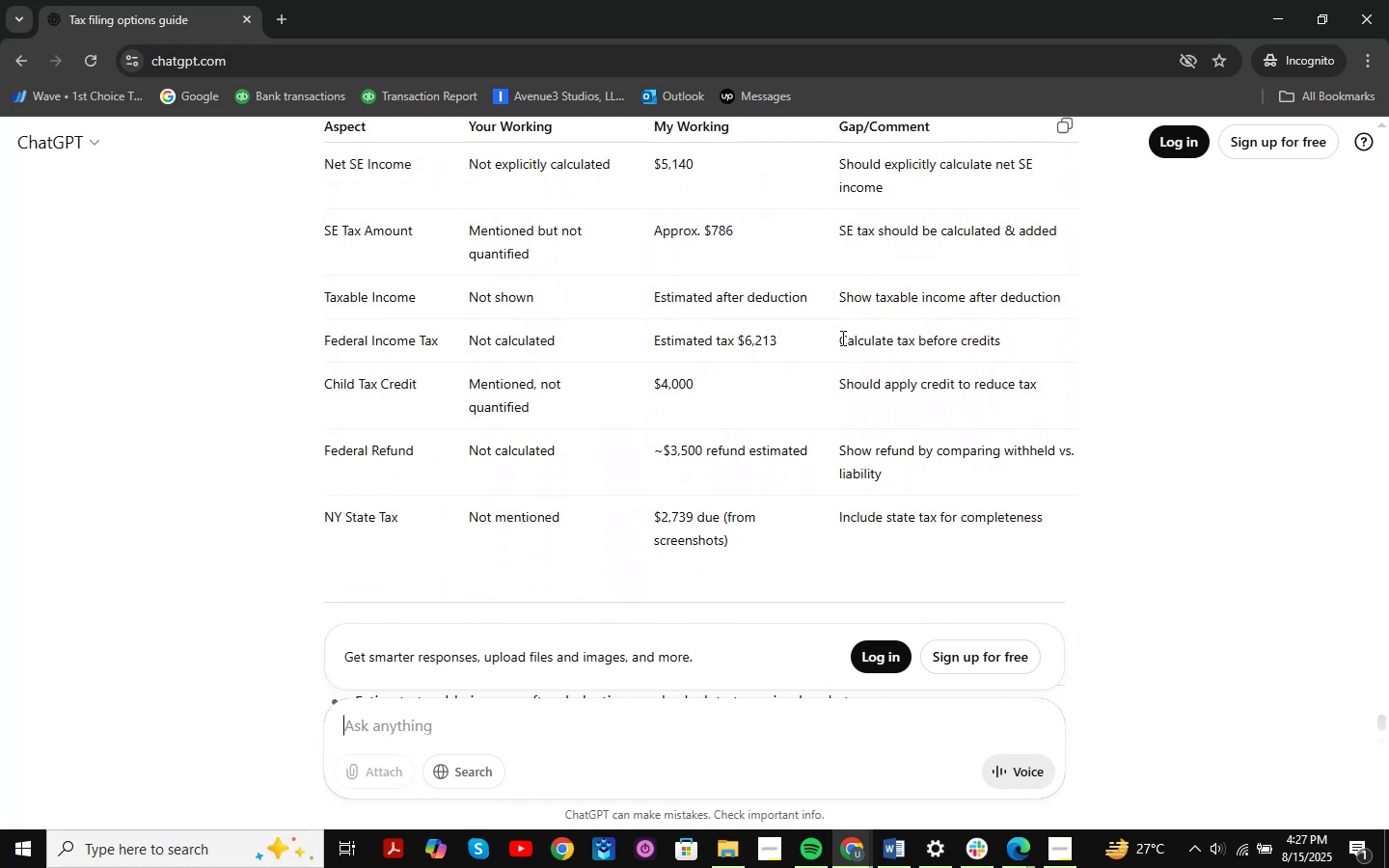 
scroll: coordinate [816, 366], scroll_direction: up, amount: 1.0
 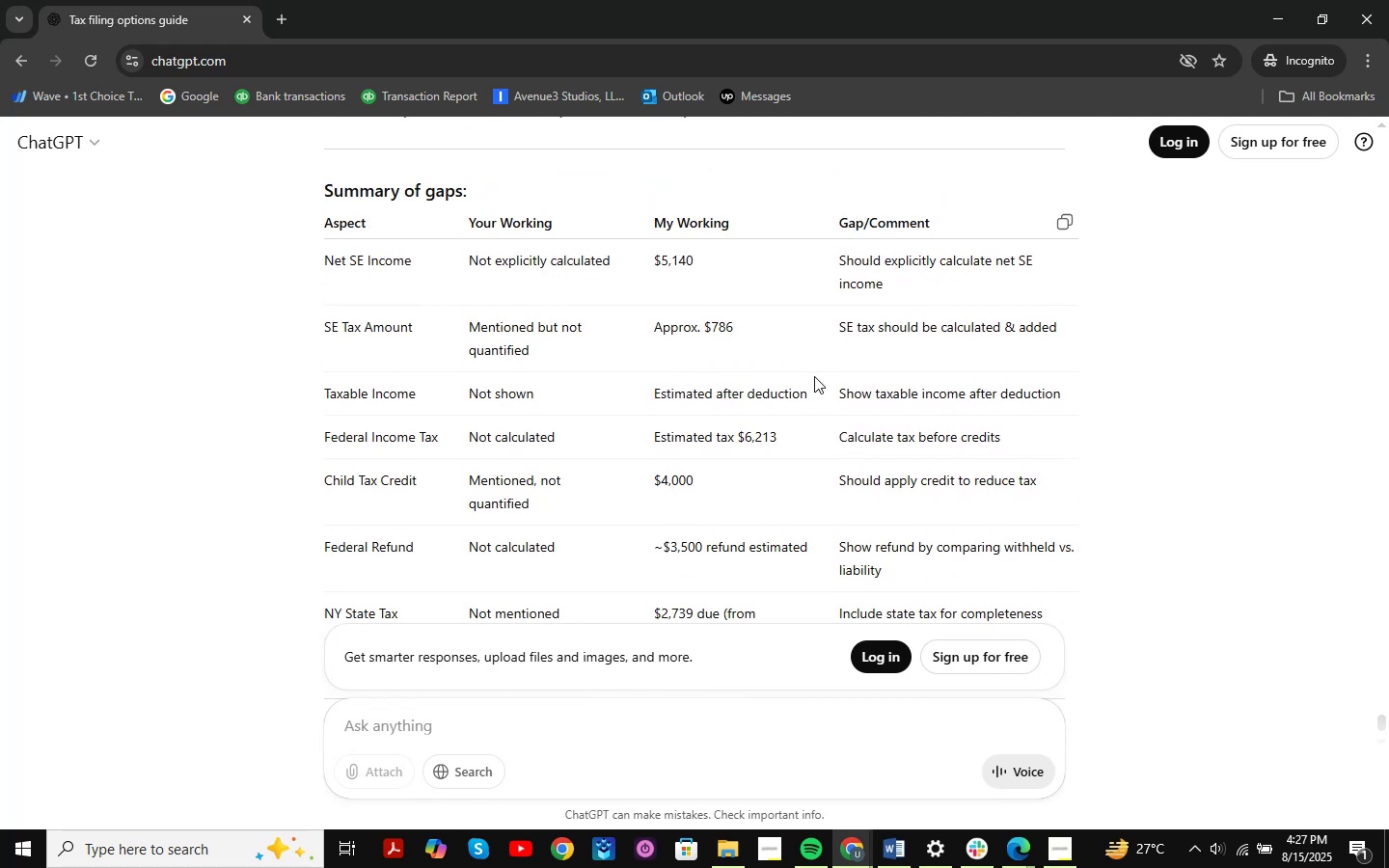 
scroll: coordinate [870, 413], scroll_direction: down, amount: 1.0
 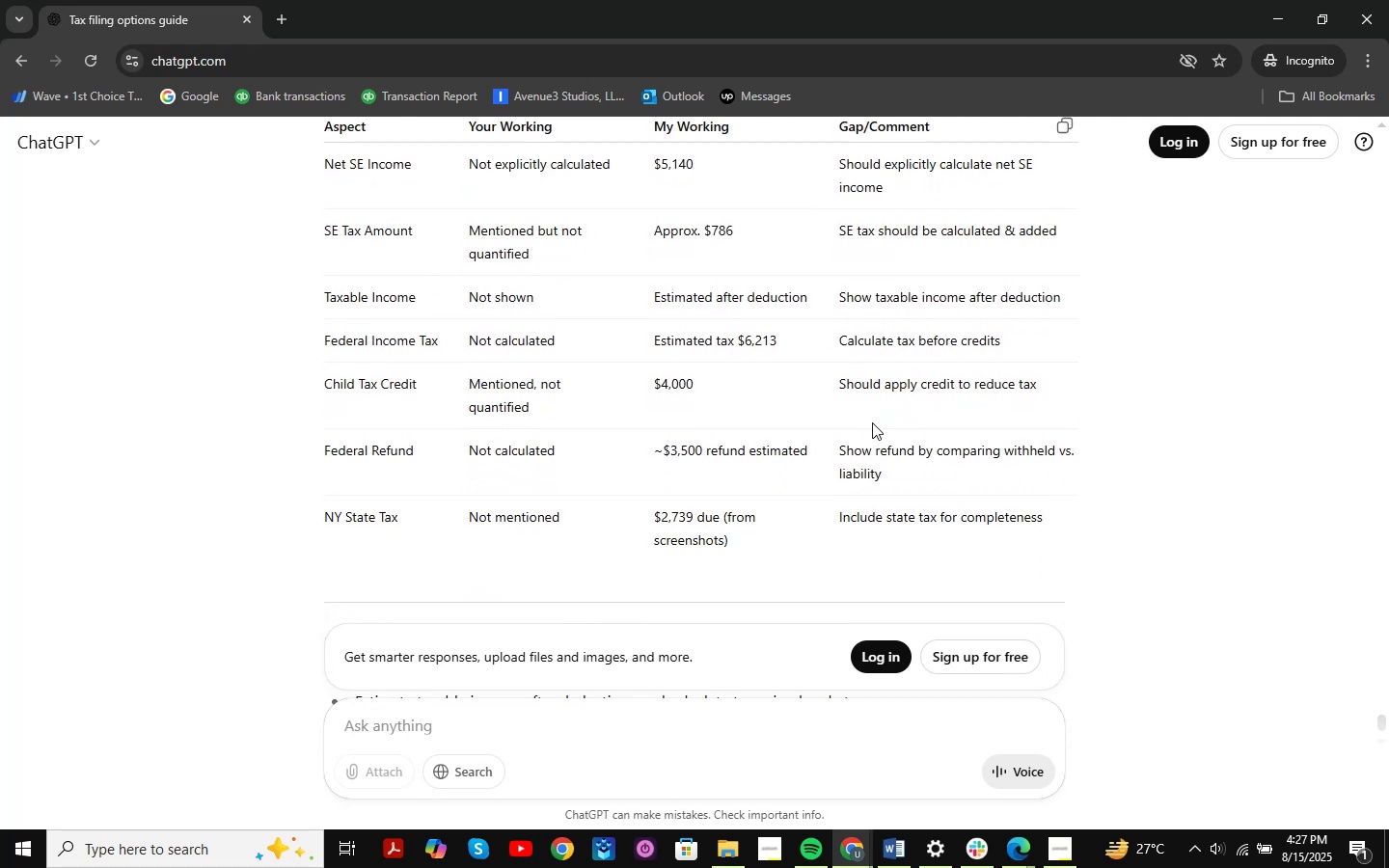 
scroll: coordinate [872, 422], scroll_direction: up, amount: 2.0
 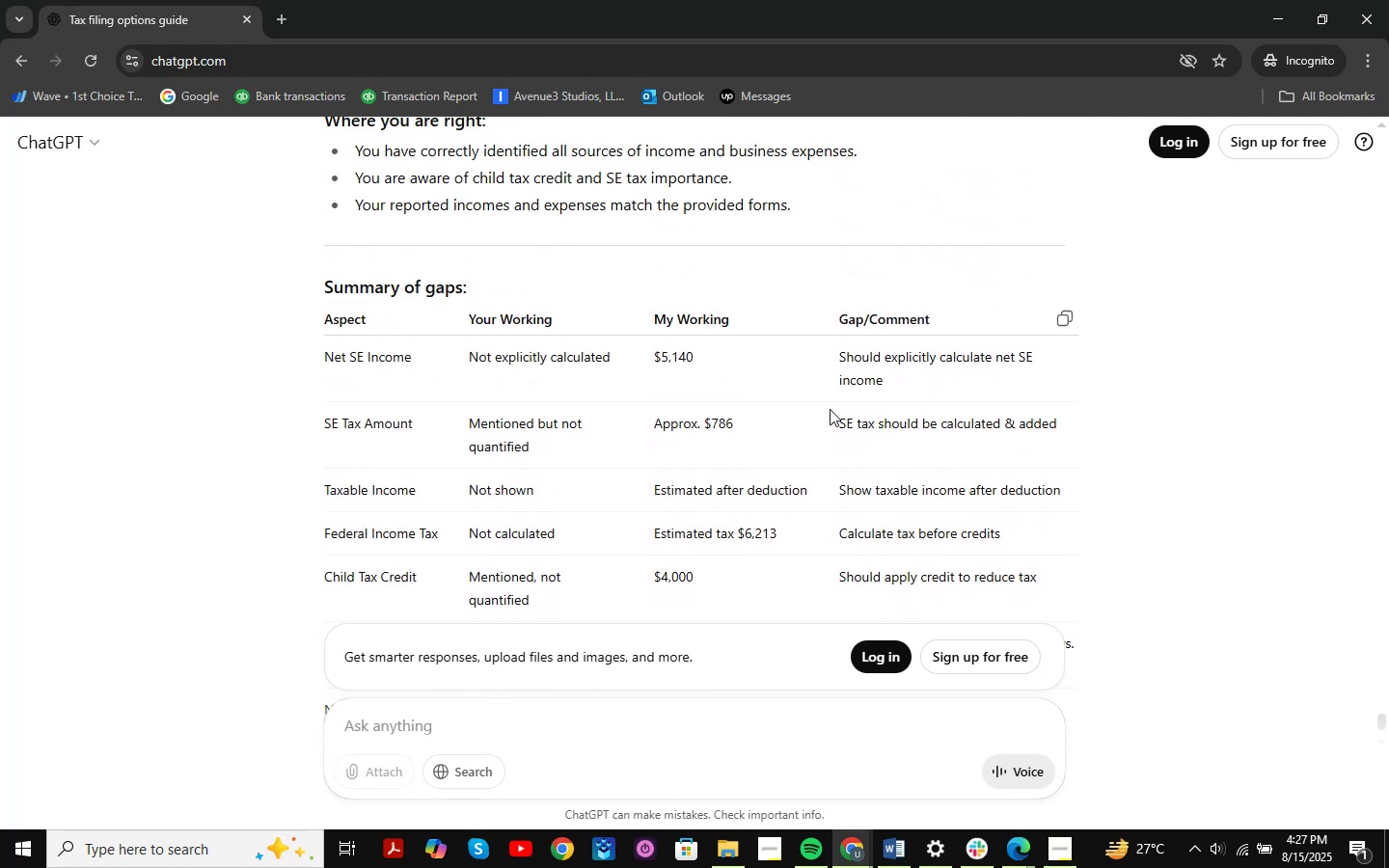 
scroll: coordinate [830, 409], scroll_direction: down, amount: 1.0
 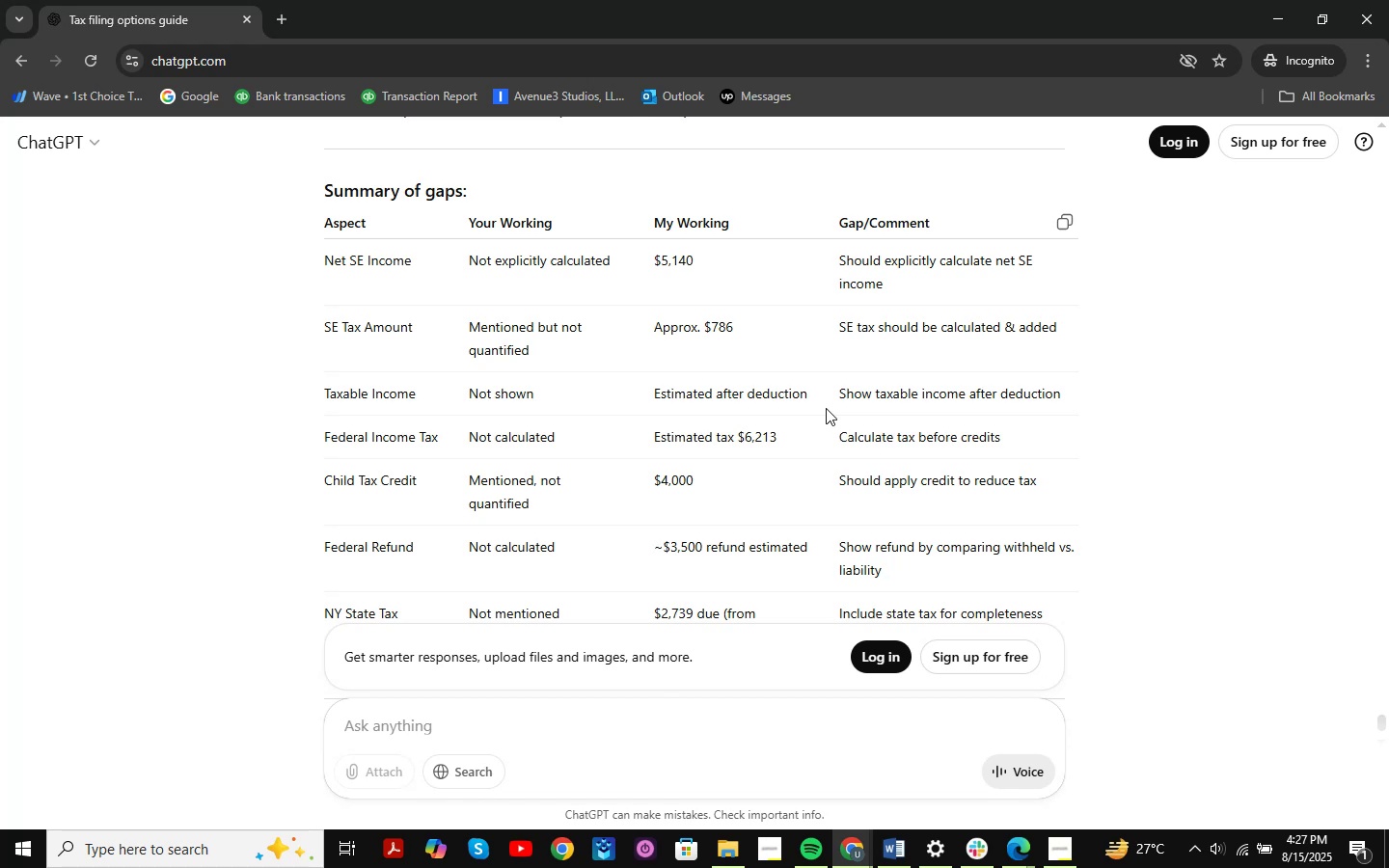 
wait(27.87)
 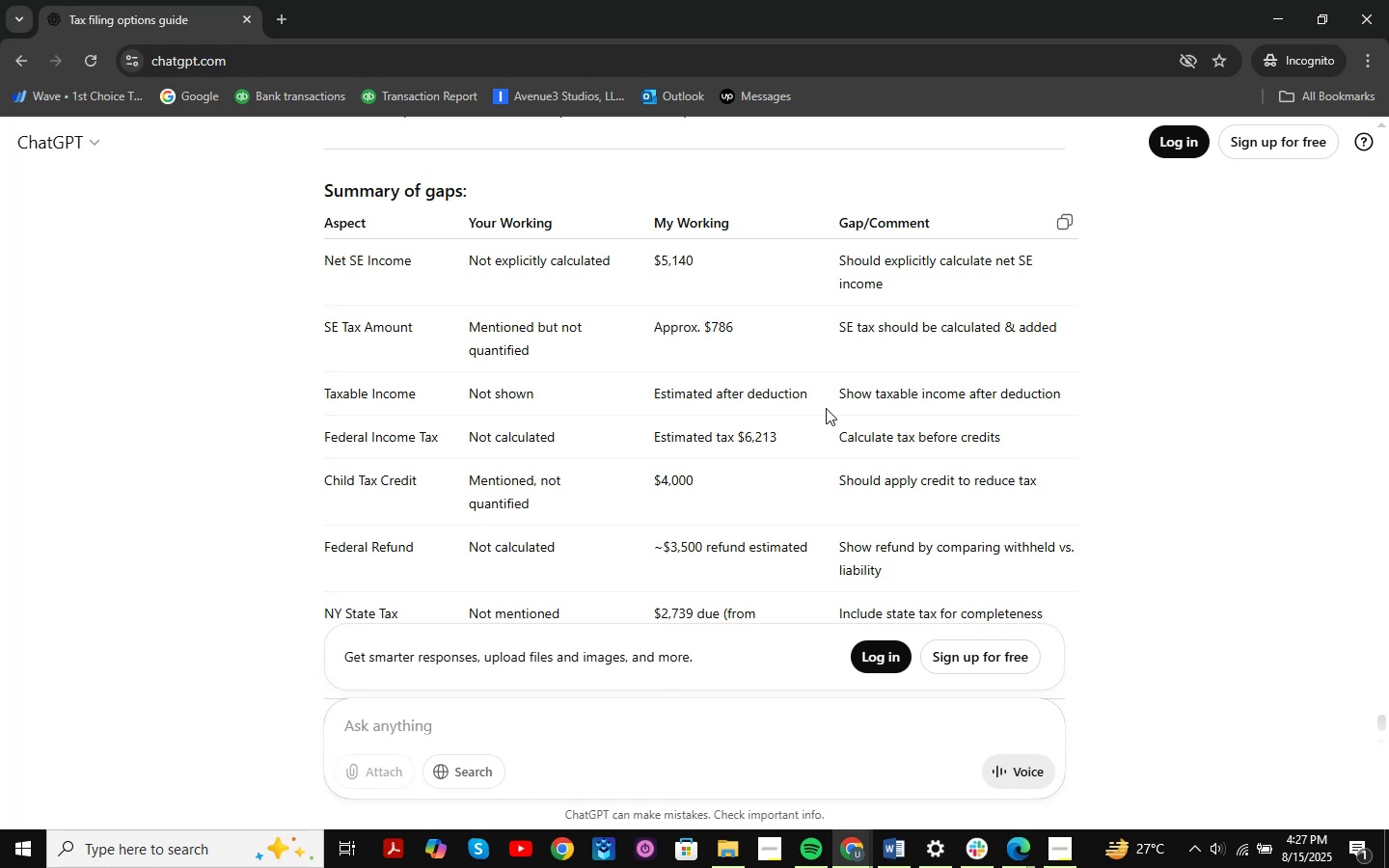 
scroll: coordinate [826, 393], scroll_direction: down, amount: 2.0
 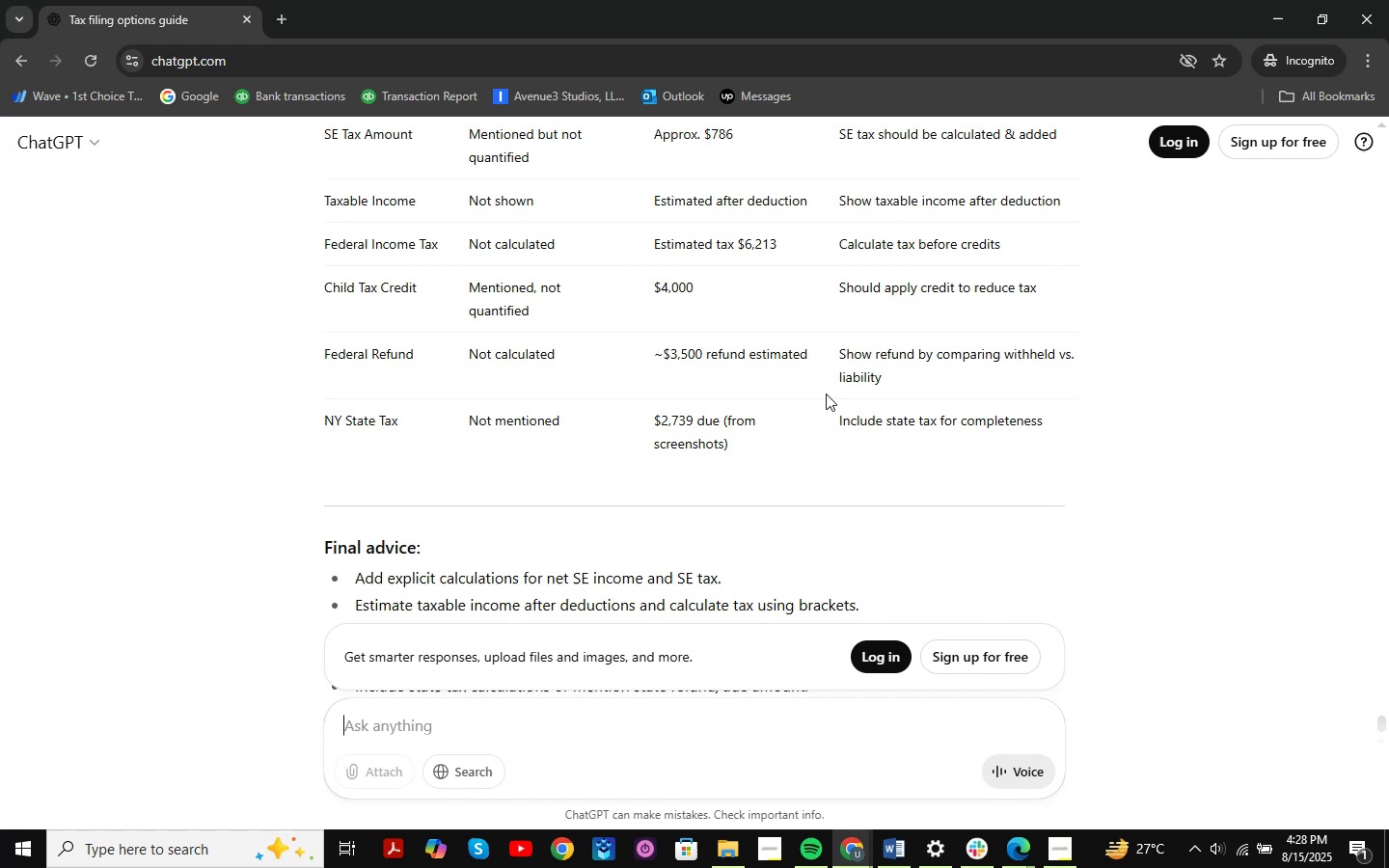 
wait(5.18)
 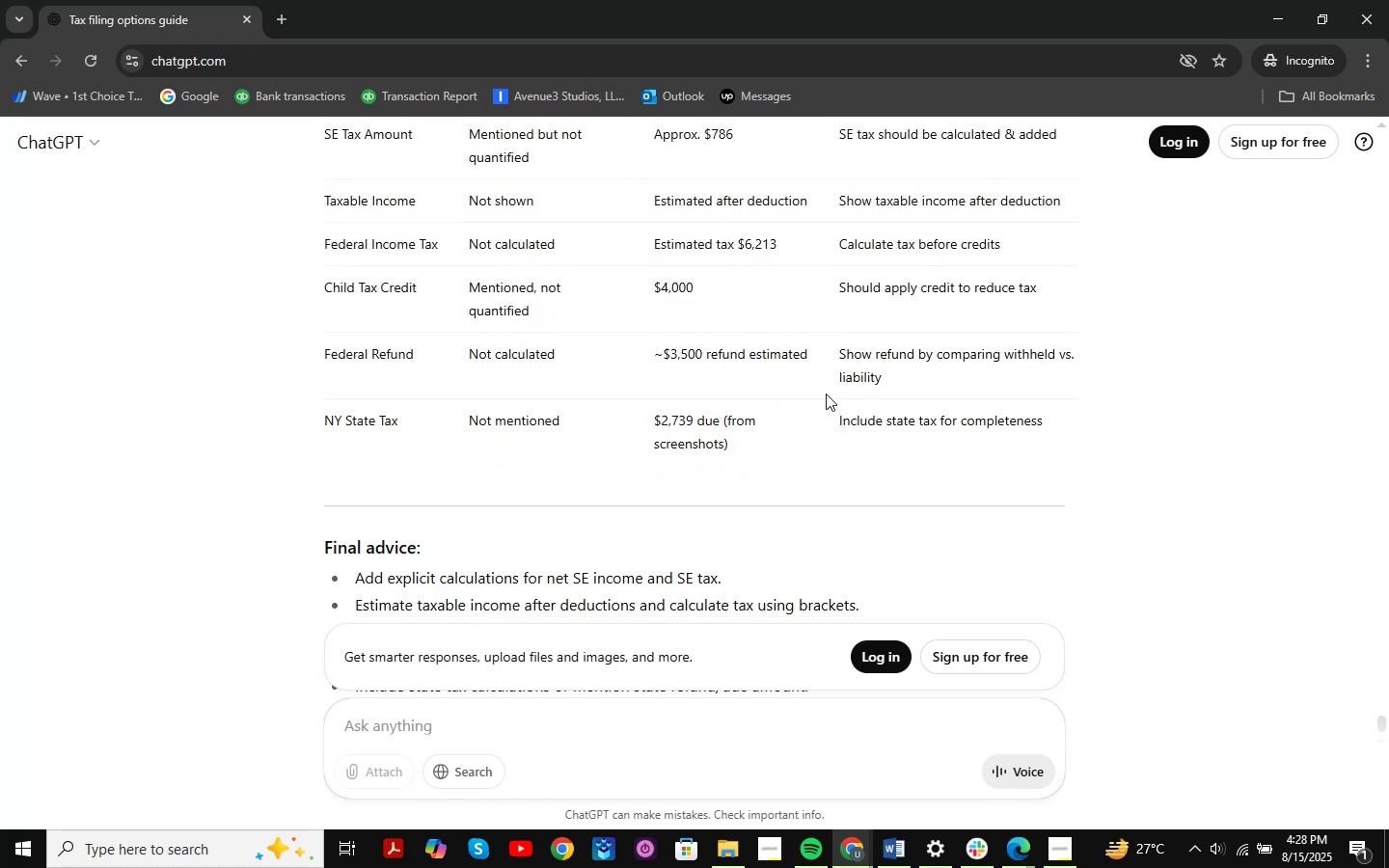 
scroll: coordinate [826, 393], scroll_direction: up, amount: 3.0
 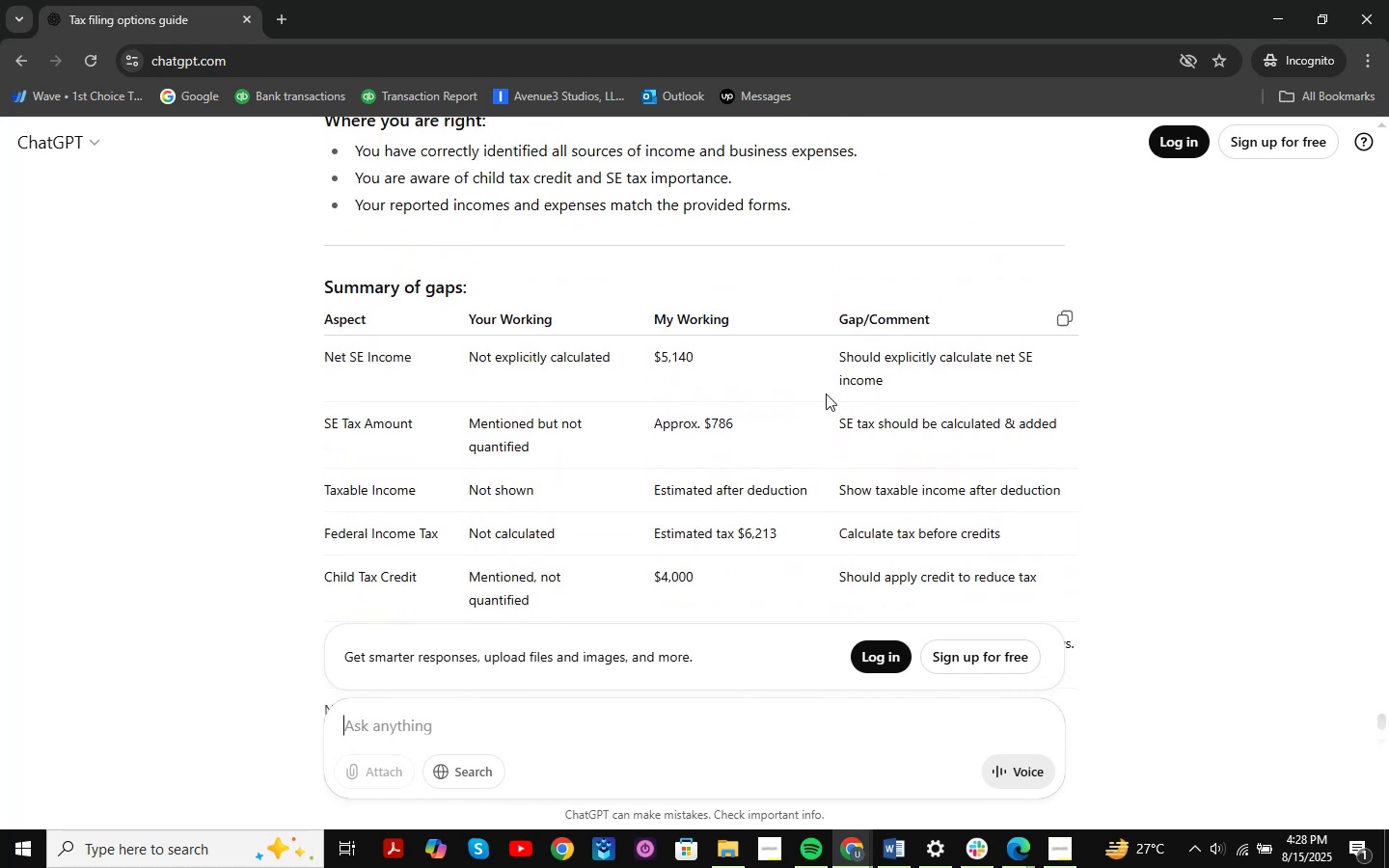 
scroll: coordinate [826, 393], scroll_direction: down, amount: 2.0
 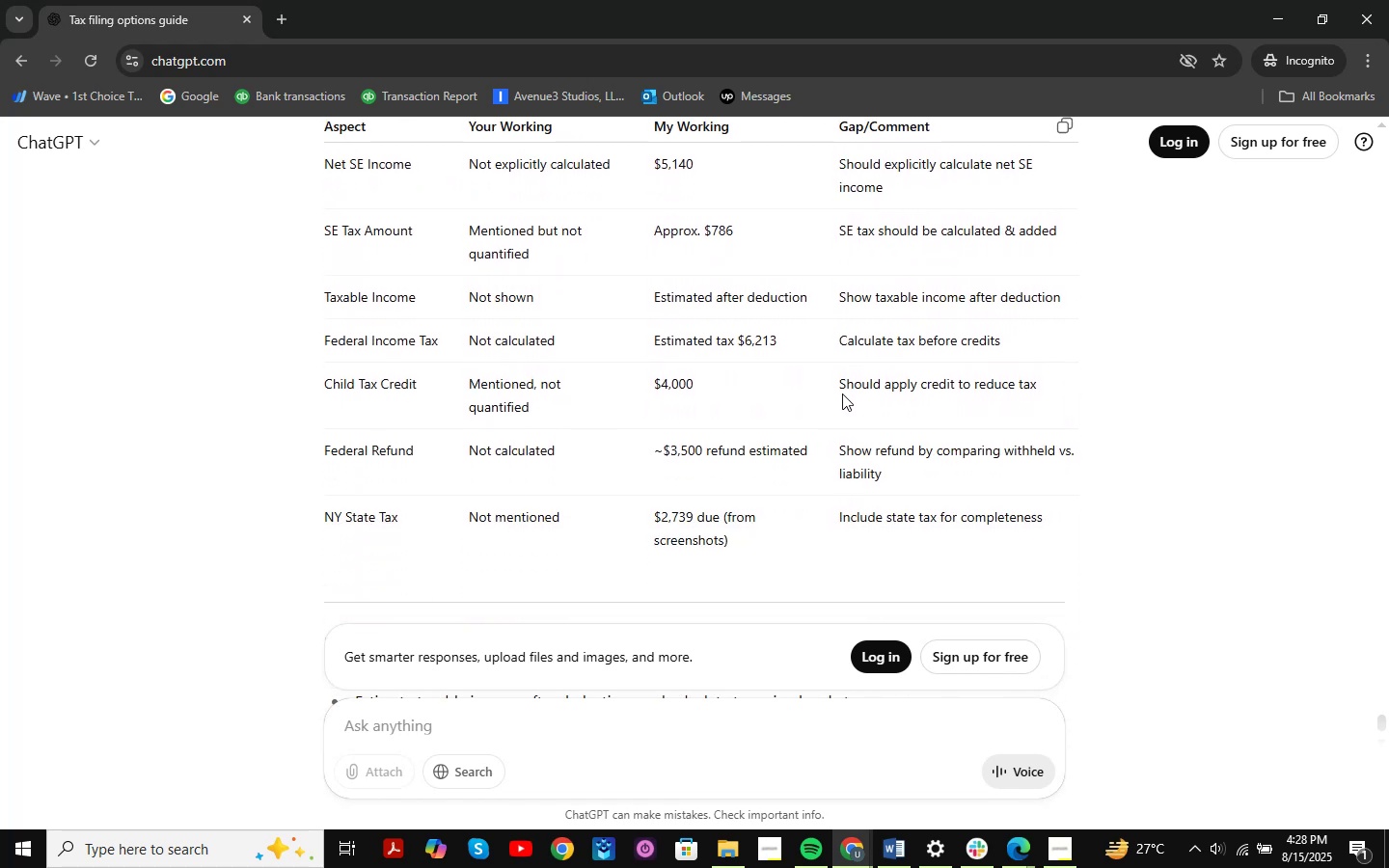 
wait(11.44)
 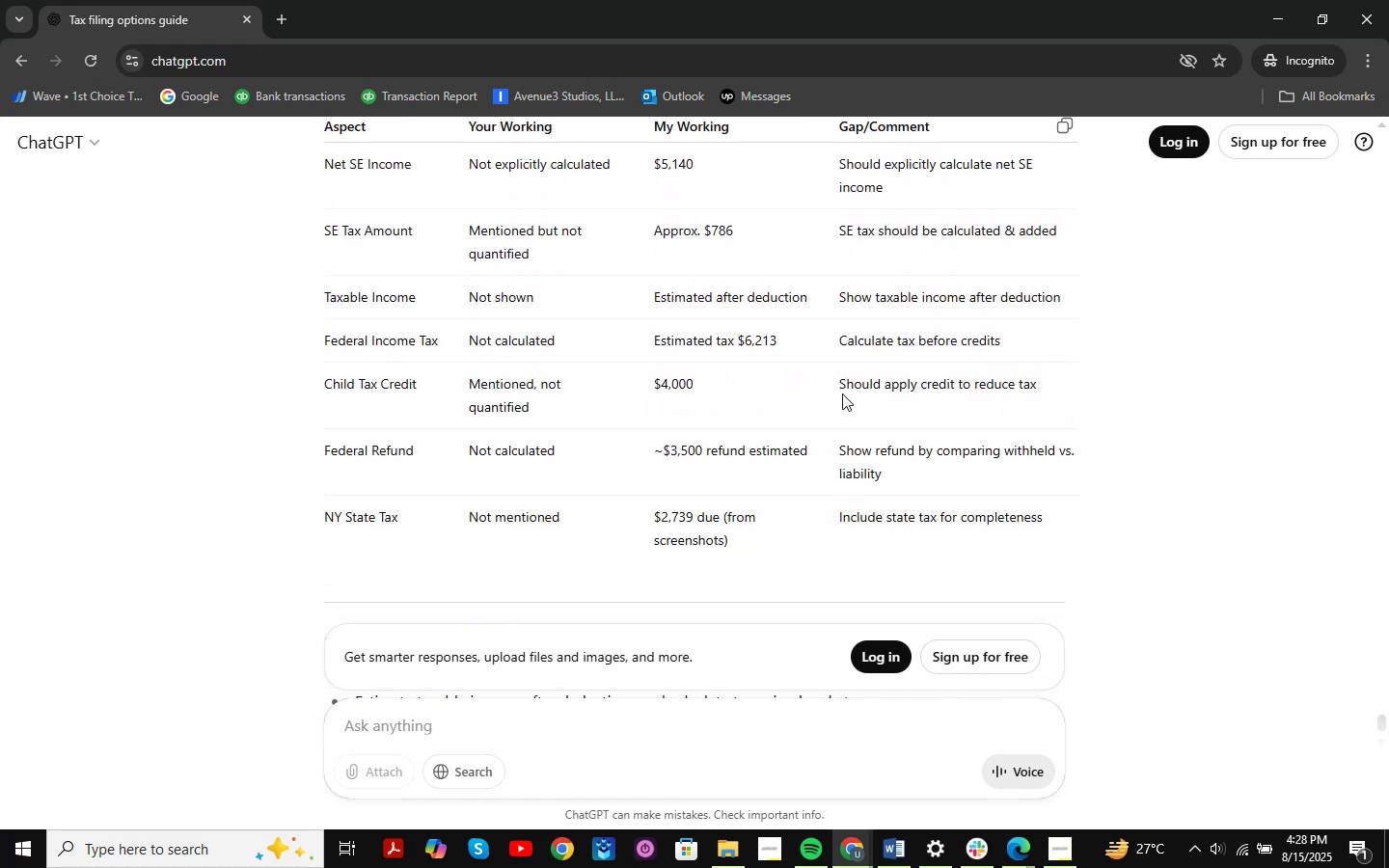 
scroll: coordinate [842, 393], scroll_direction: up, amount: 1.0
 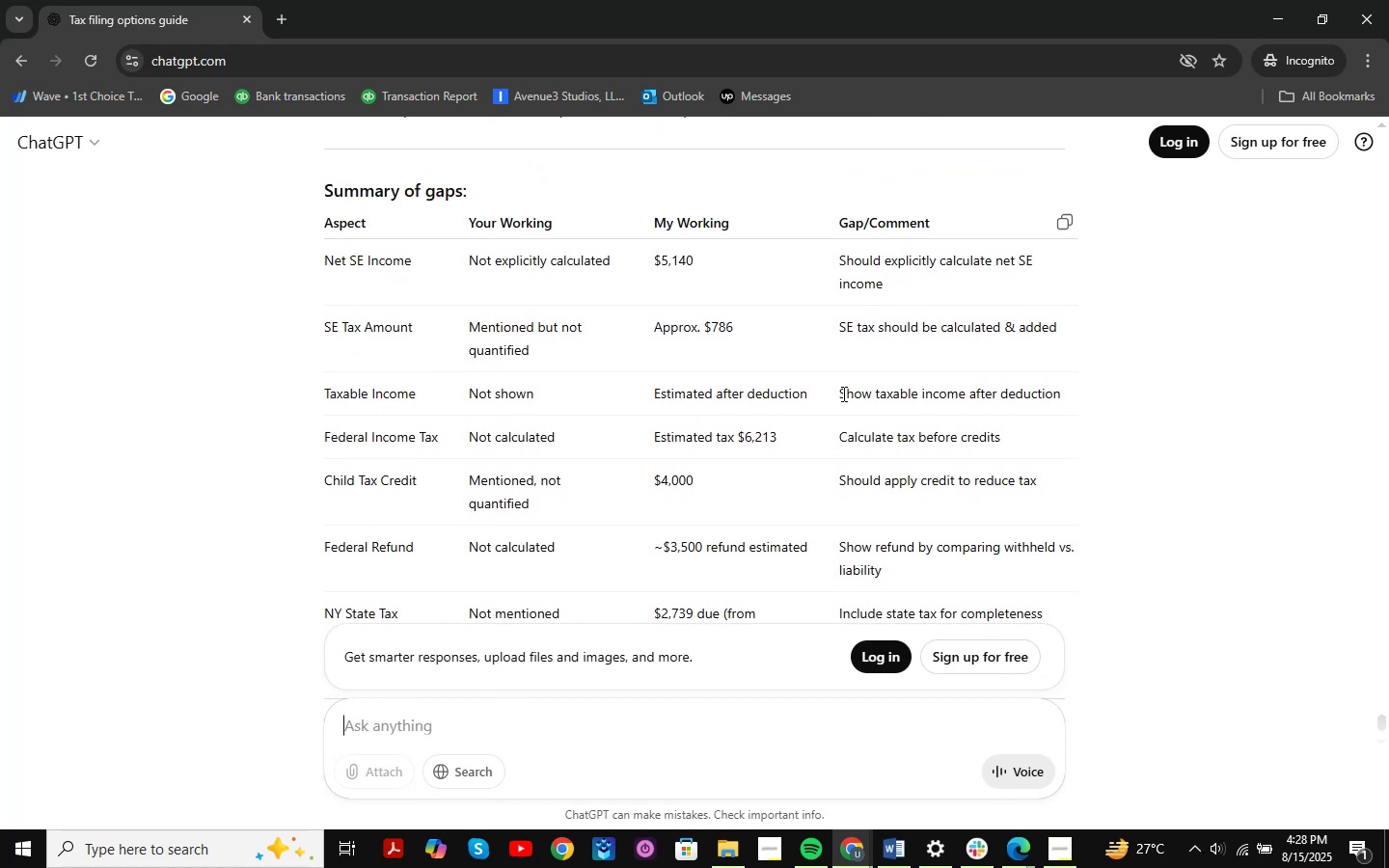 
scroll: coordinate [842, 393], scroll_direction: down, amount: 5.0
 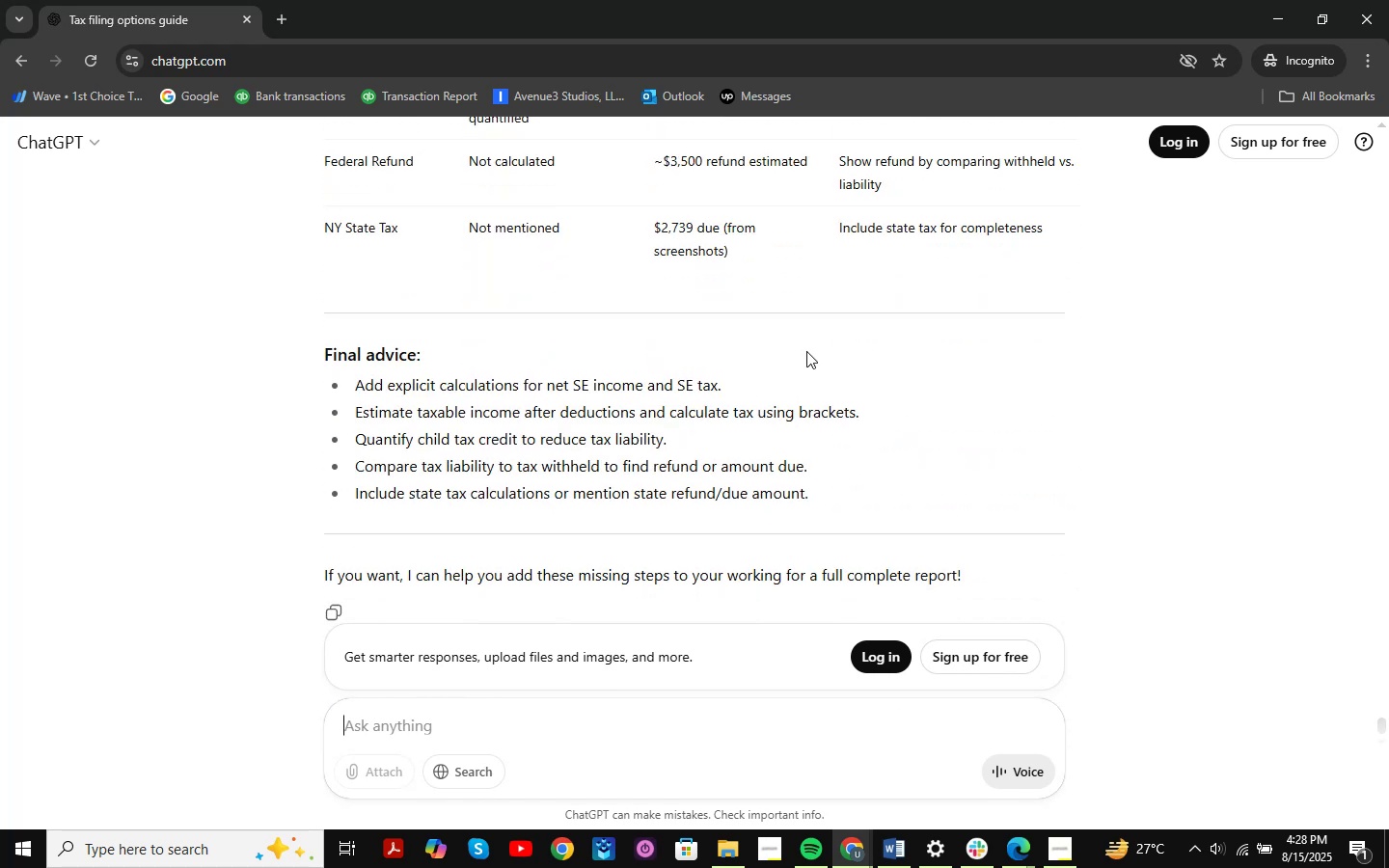 
wait(8.24)
 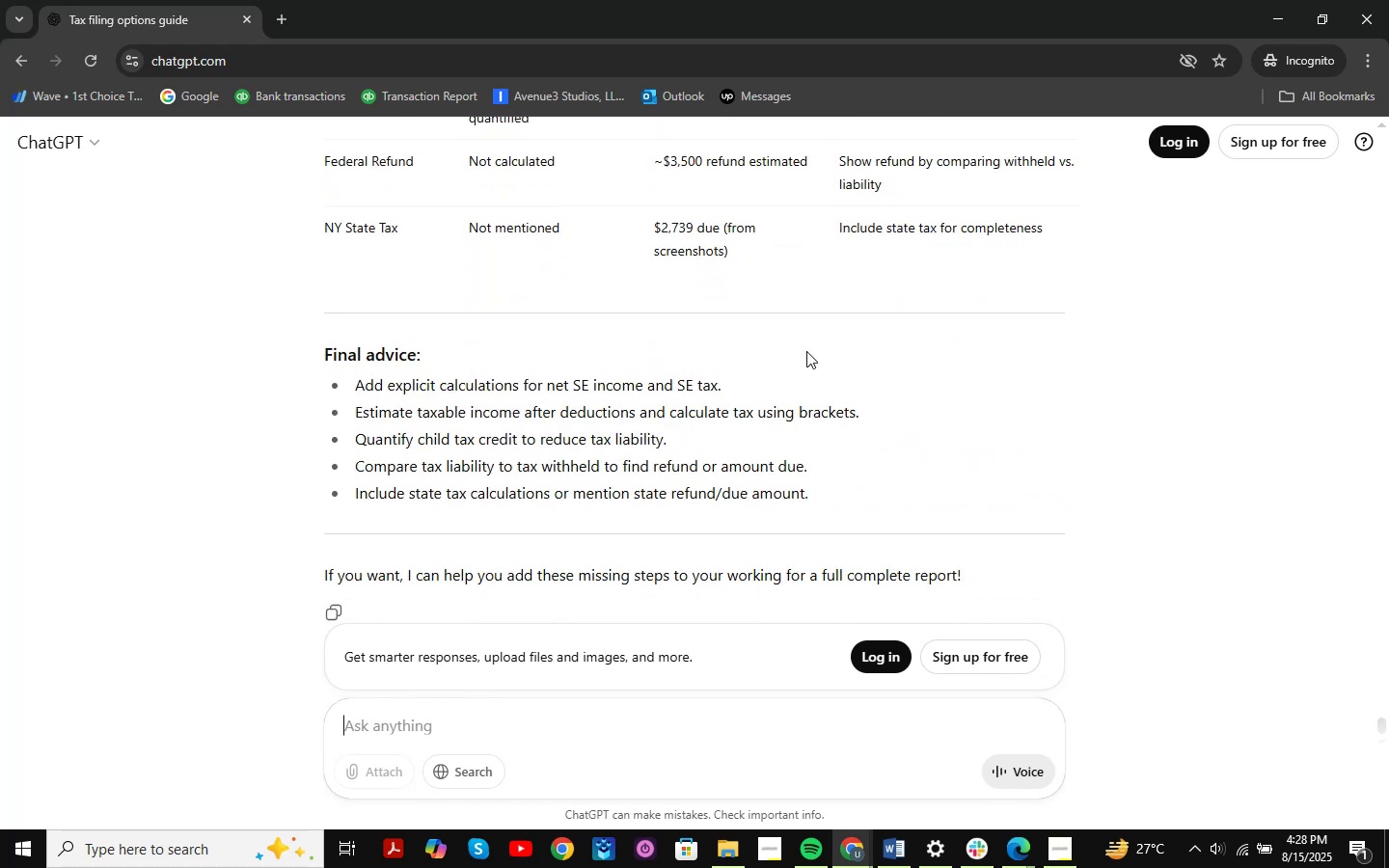 
type(now which thngs )
key(Backspace)
key(Backspace)
key(Backspace)
key(Backspace)
type(ings should i hae to )
key(Backspace)
key(Backspace)
key(Backspace)
key(Backspace)
key(Backspace)
type(ve to consider and change in tub0)
key(Backspace)
type(o ta)
key(Backspace)
key(Backspace)
key(Backspace)
key(Backspace)
key(Backspace)
type(rbo taxa)
key(Backspace)
type(/)
key(Backspace)
type(?)
 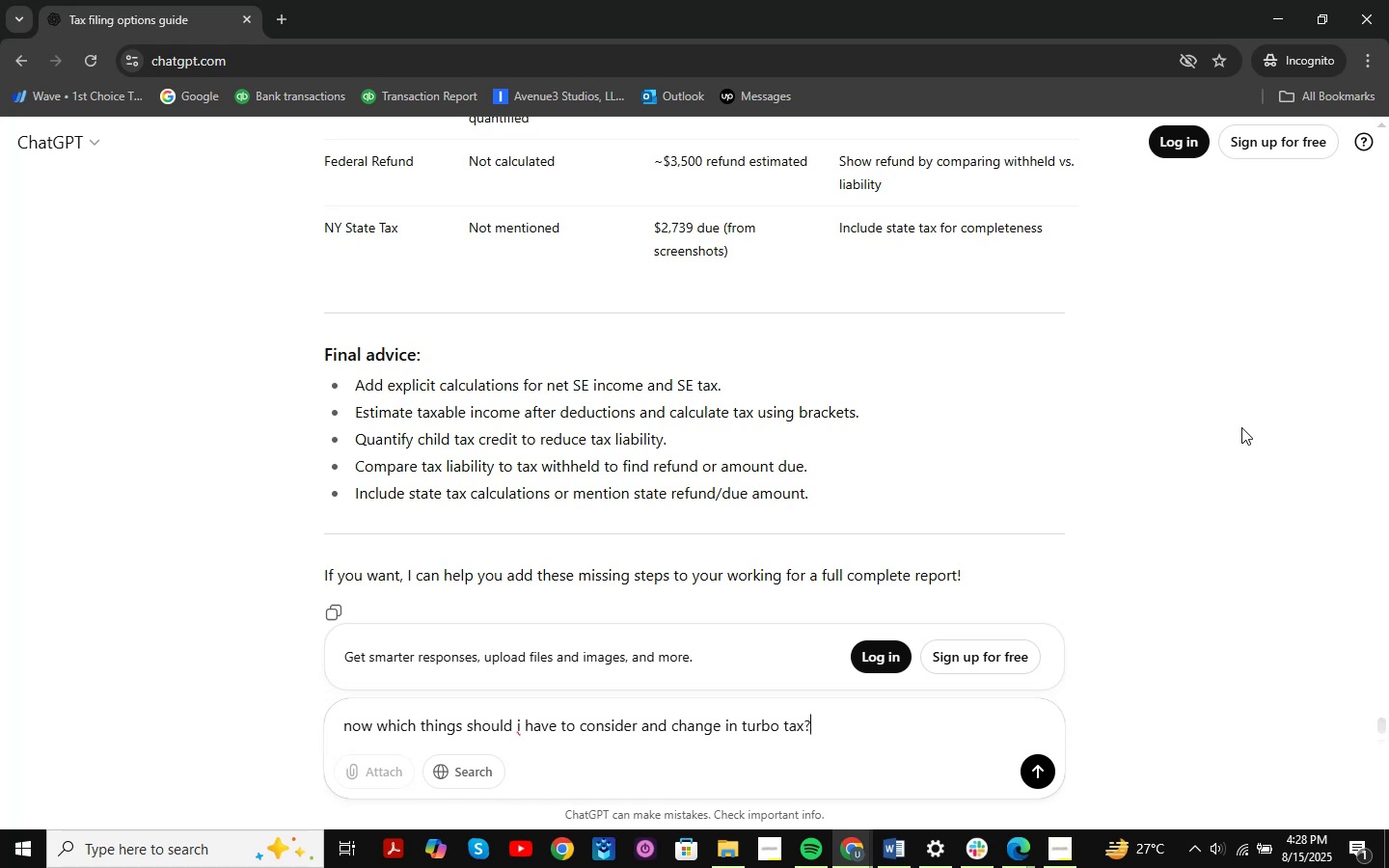 
key(Enter)
 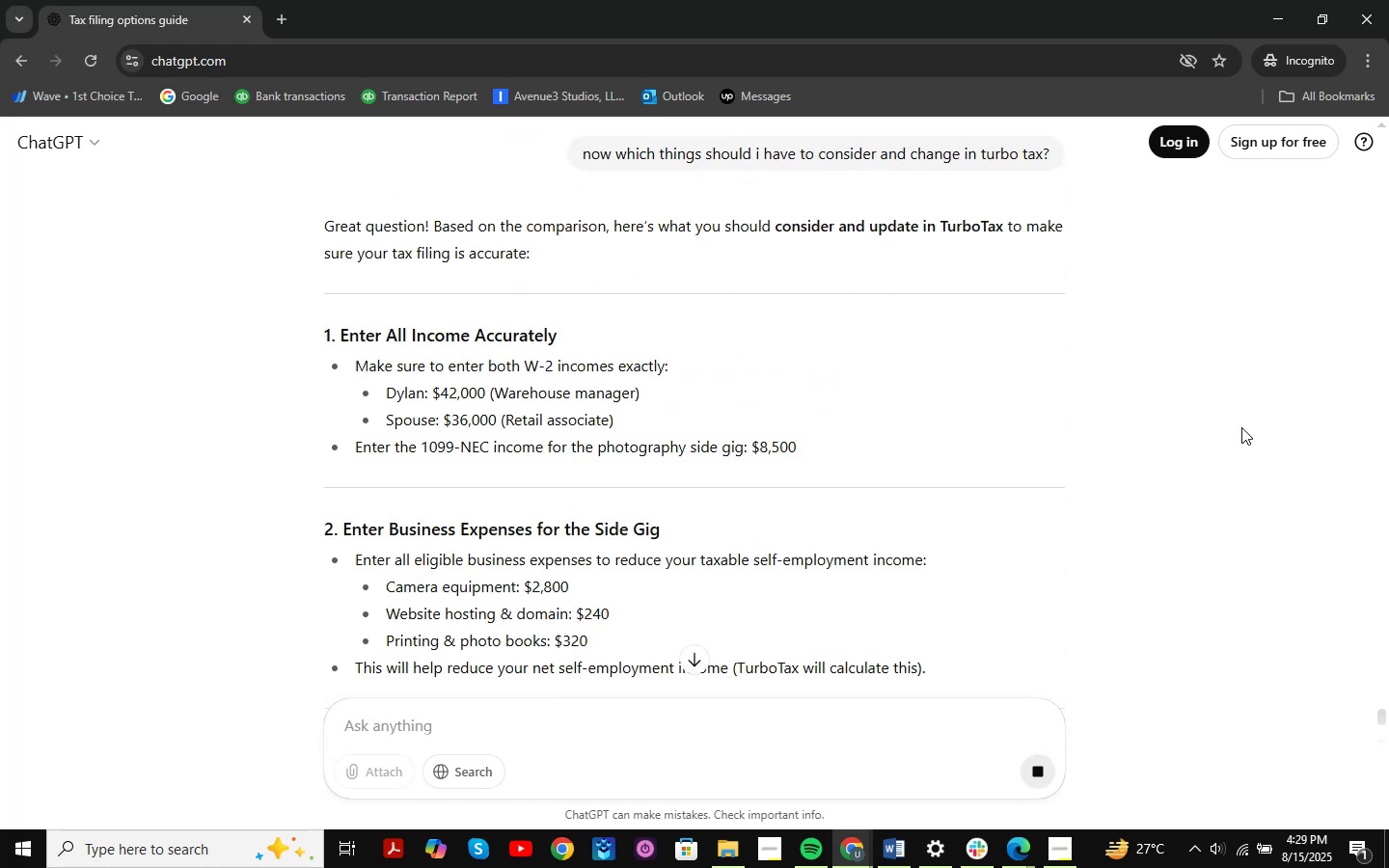 
wait(13.08)
 